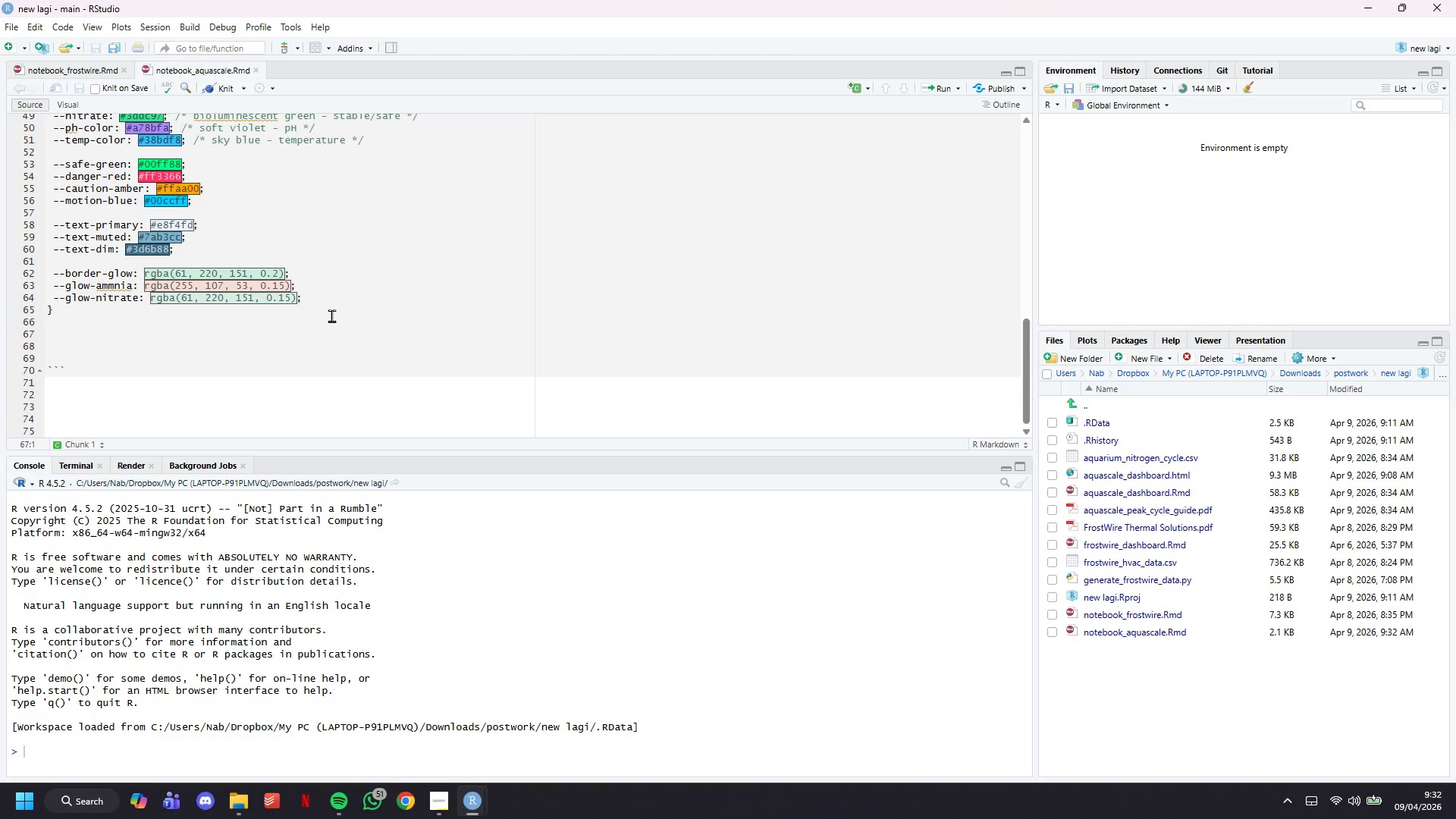 
type(/* -- Base Layout  *?)
 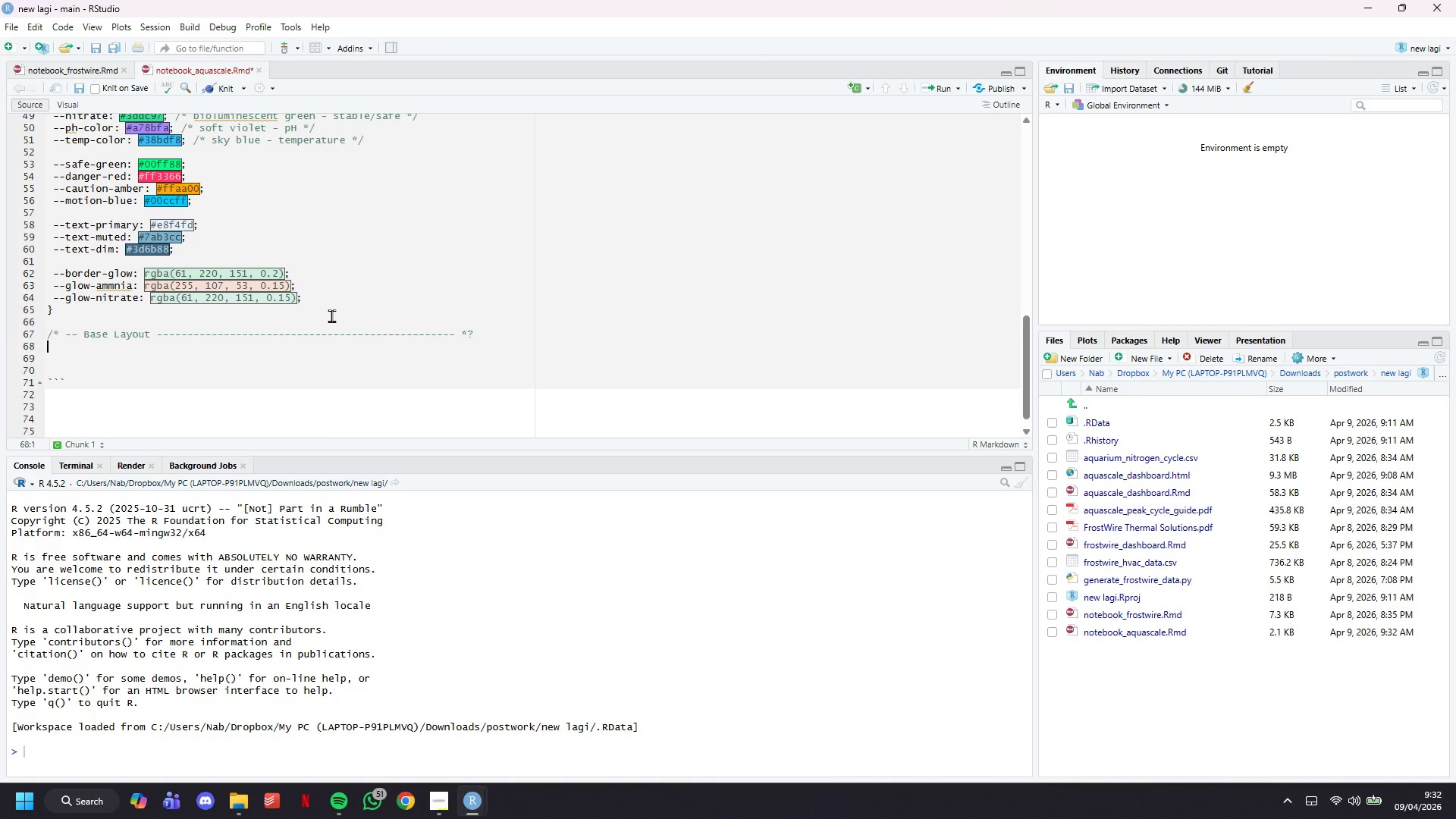 
 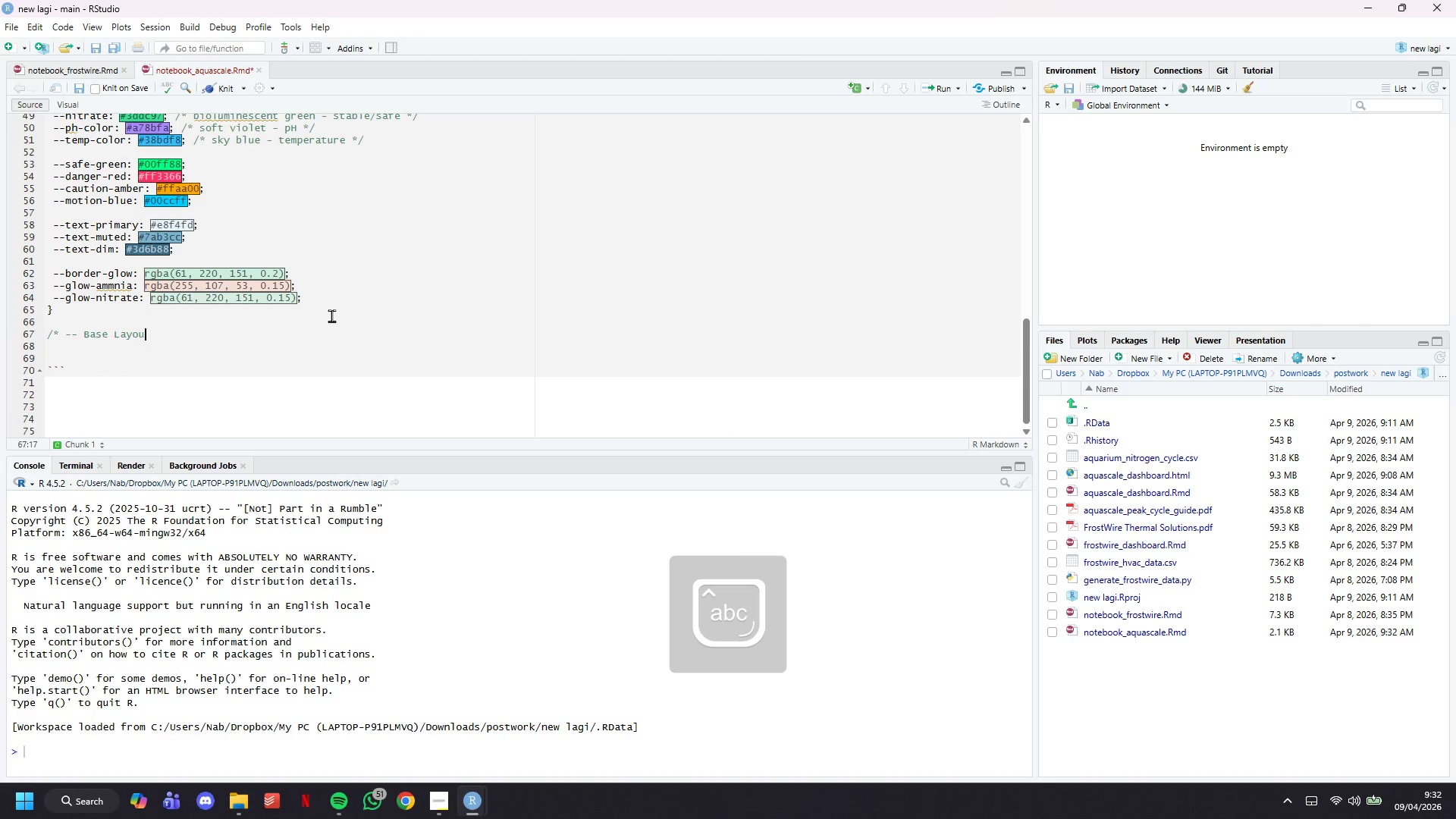 
hold_key(key=Minus, duration=12.31)
 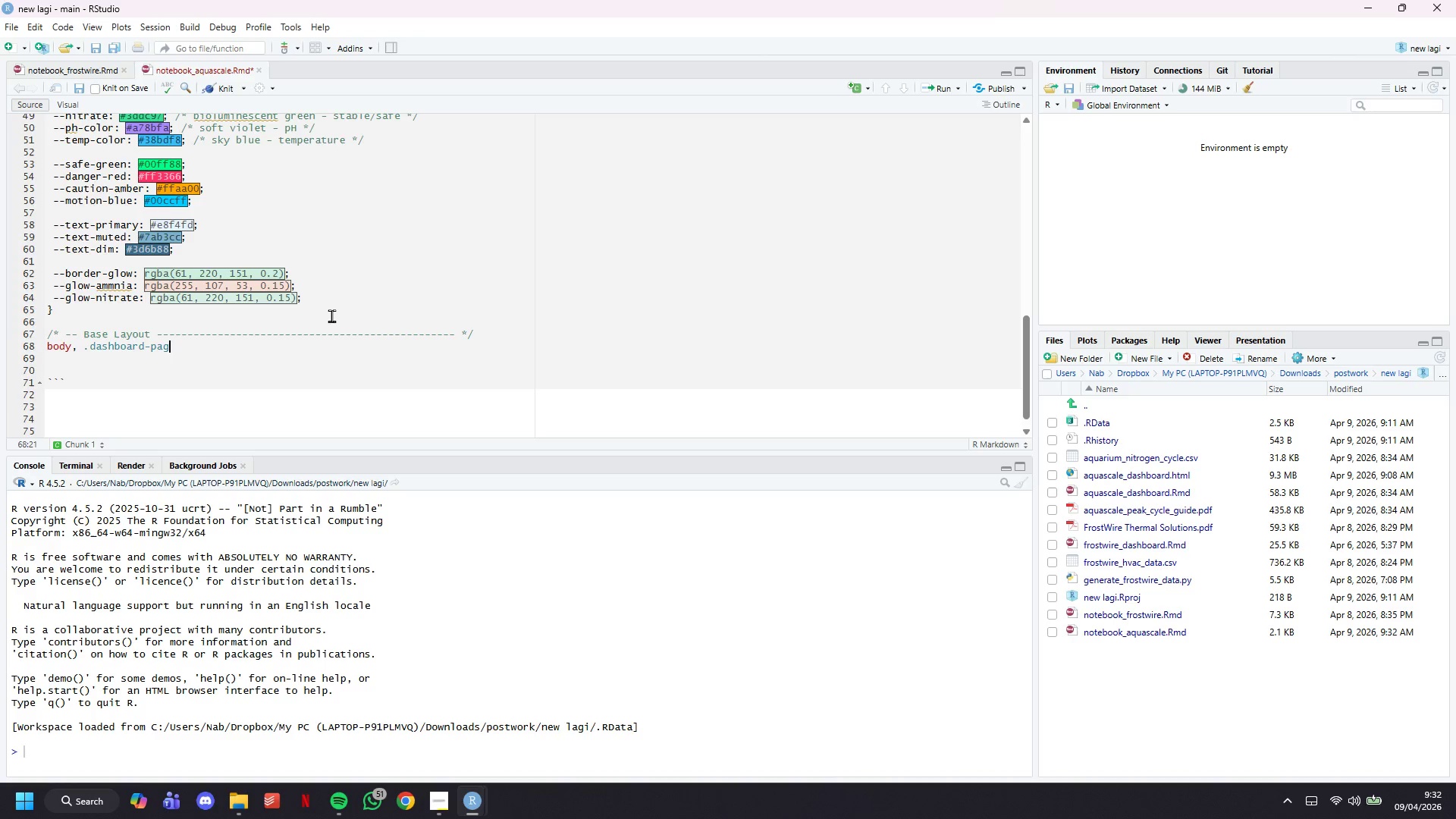 
key(Enter)
 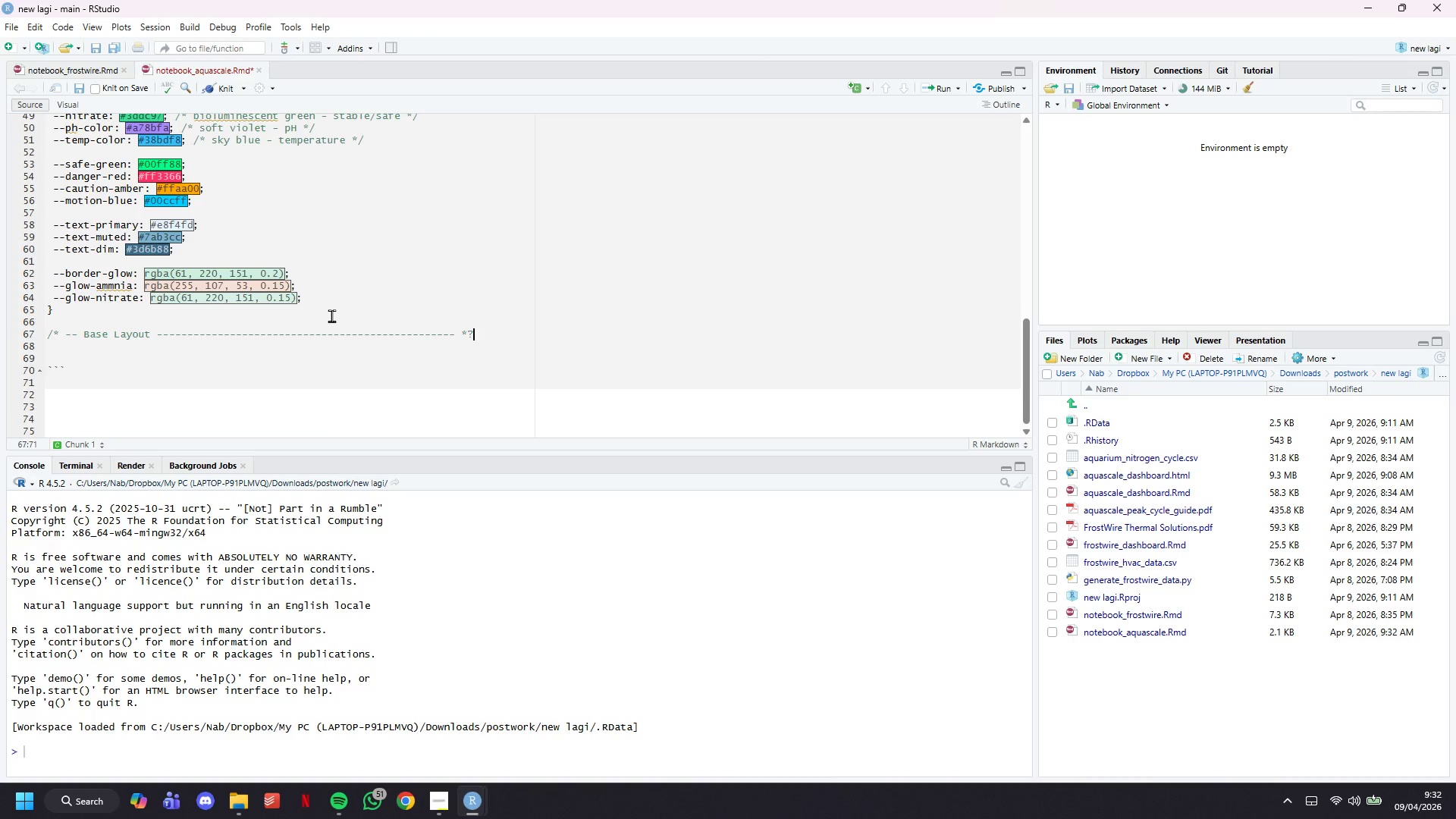 
key(Backspace)
 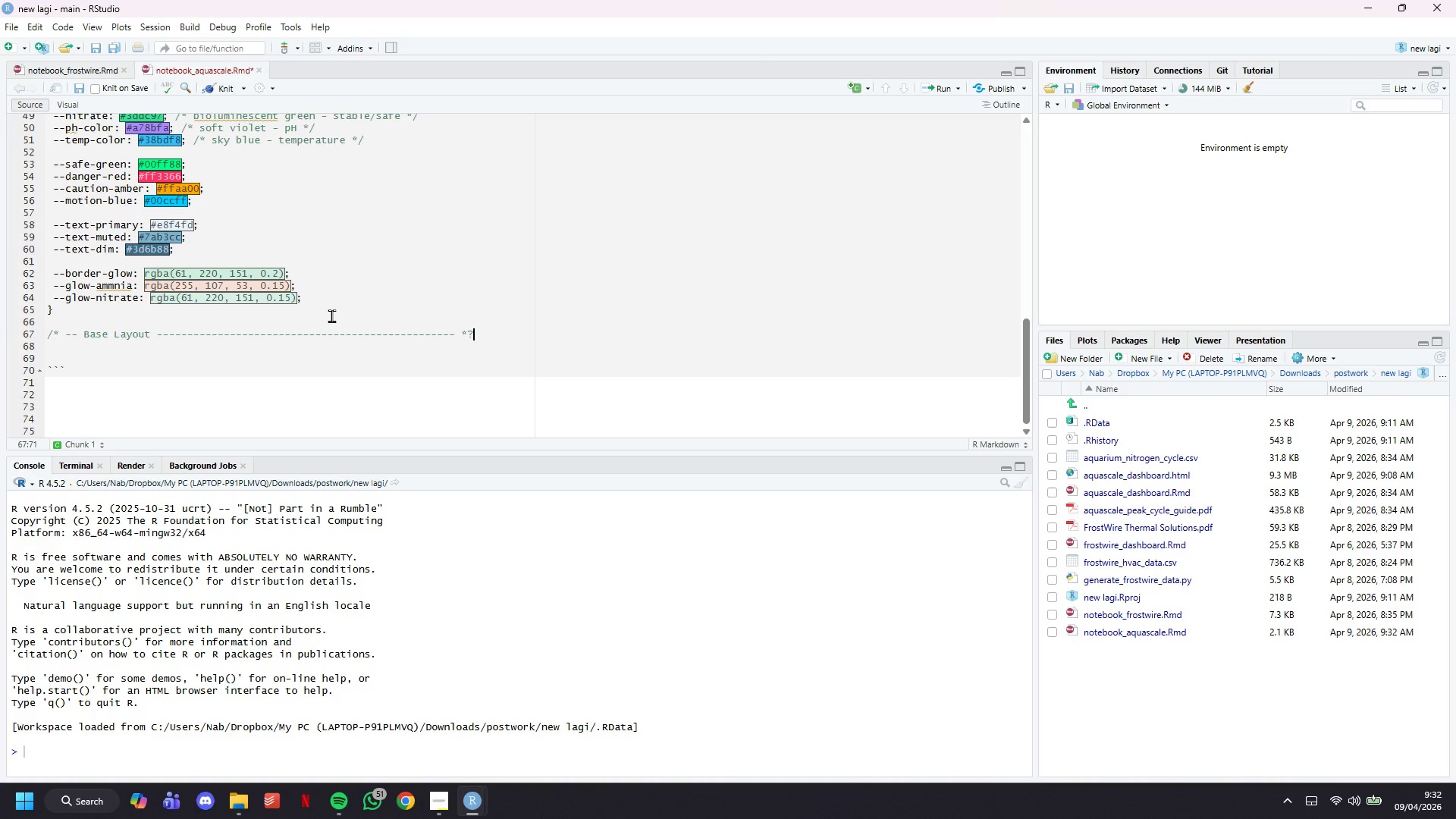 
key(Backspace)
 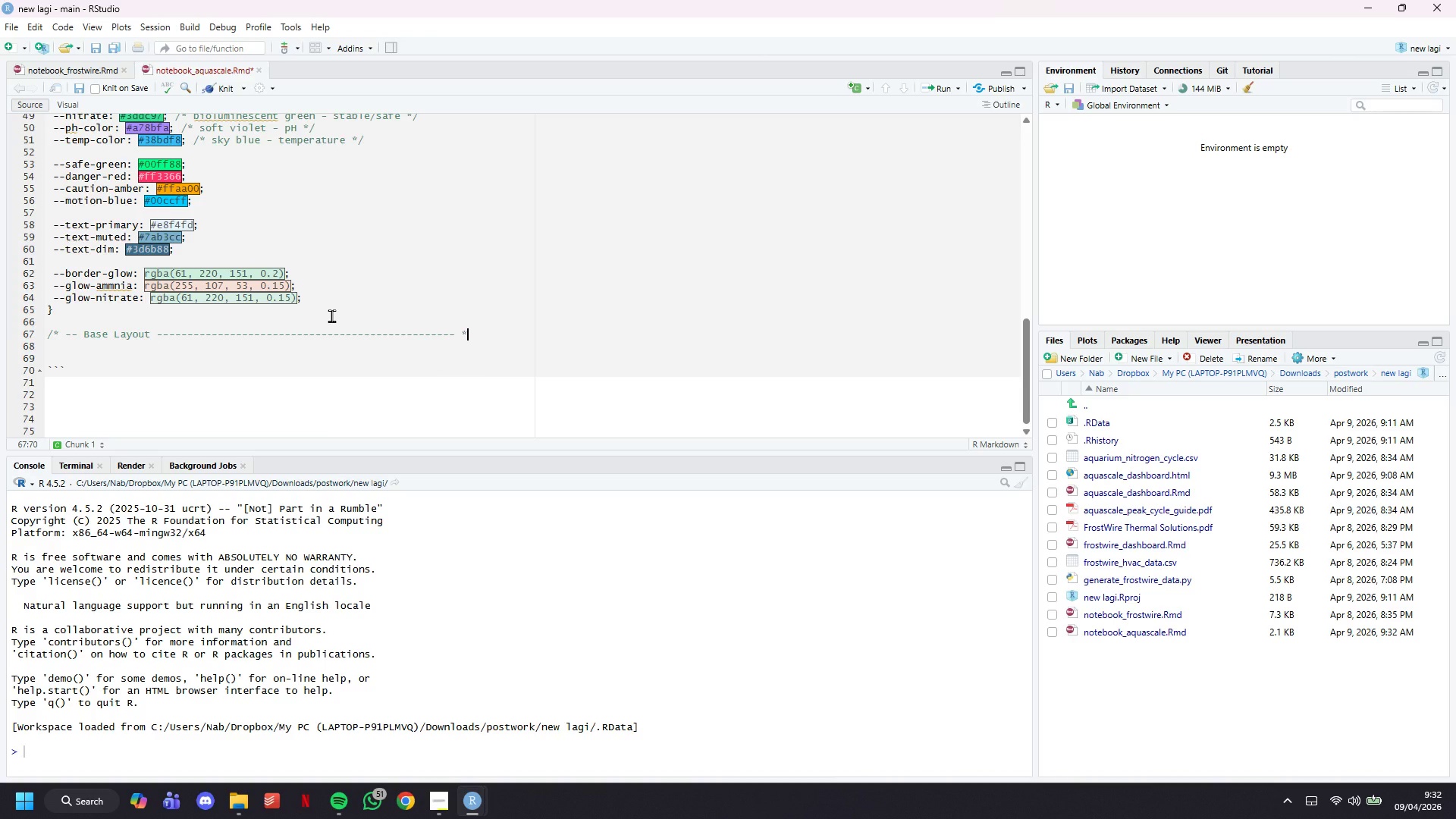 
key(Slash)
 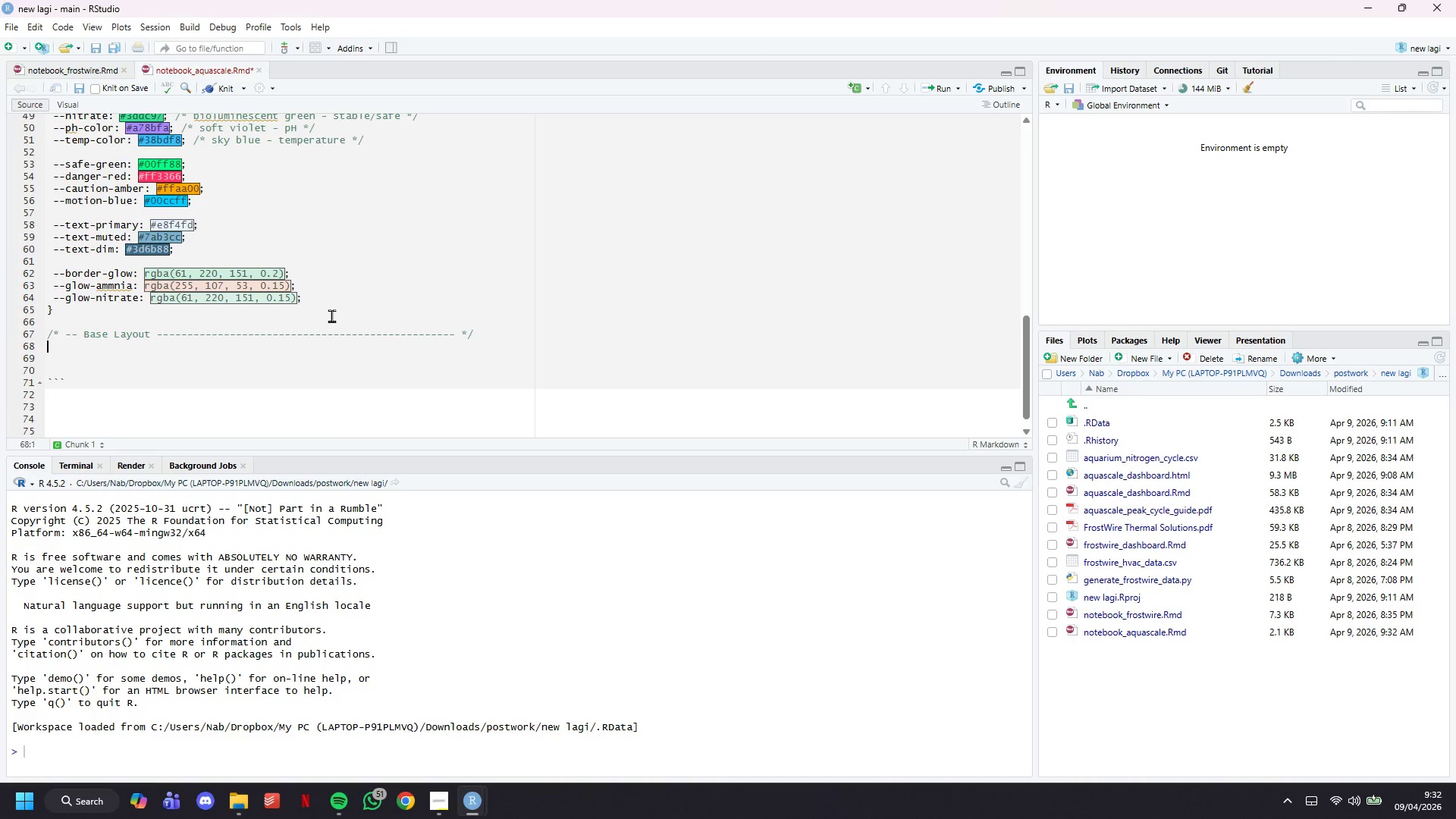 
key(Enter)
 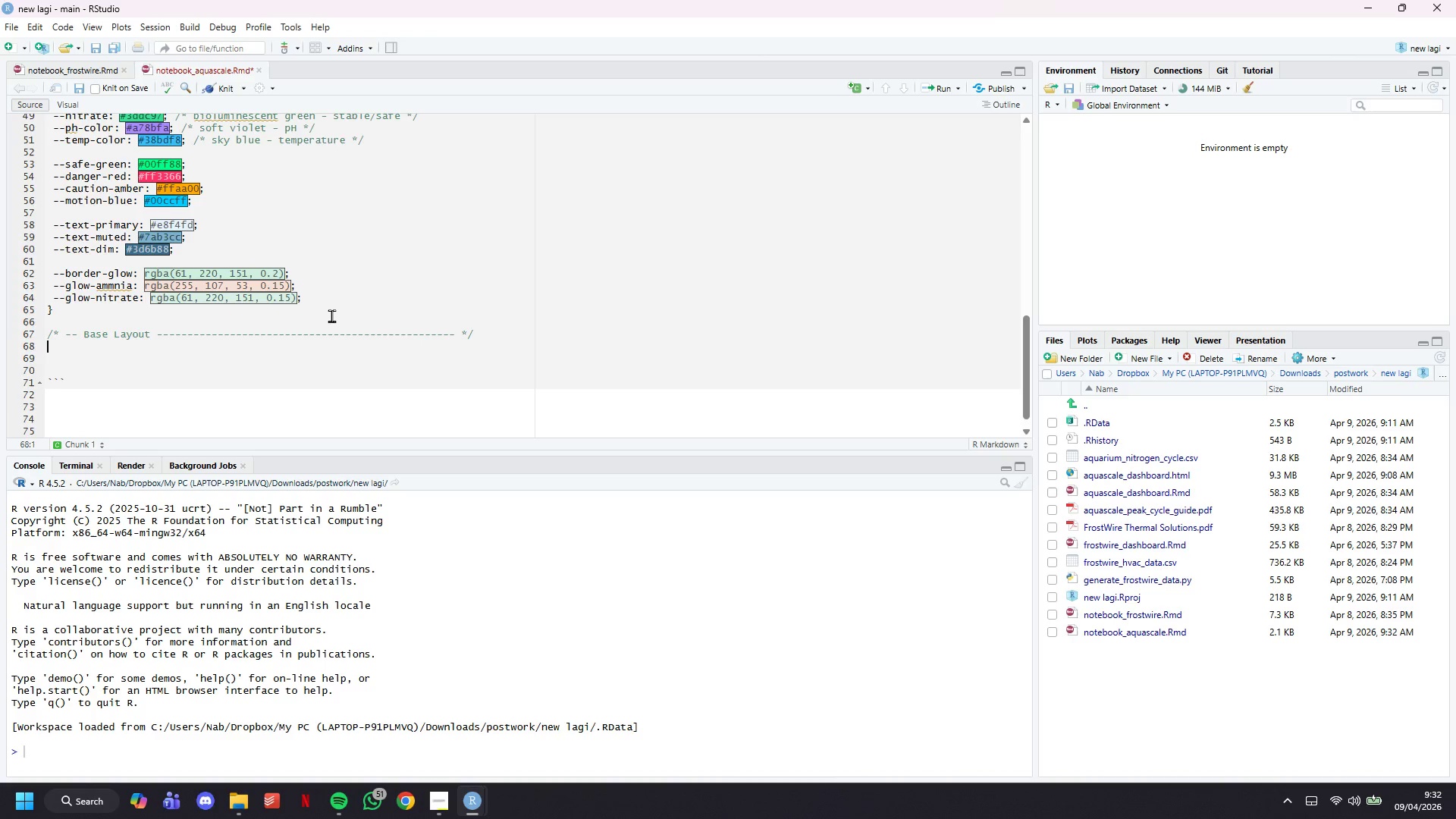 
type(n)
key(Backspace)
type(bodu)
key(Backspace)
type(y, .dashboardpage {)
 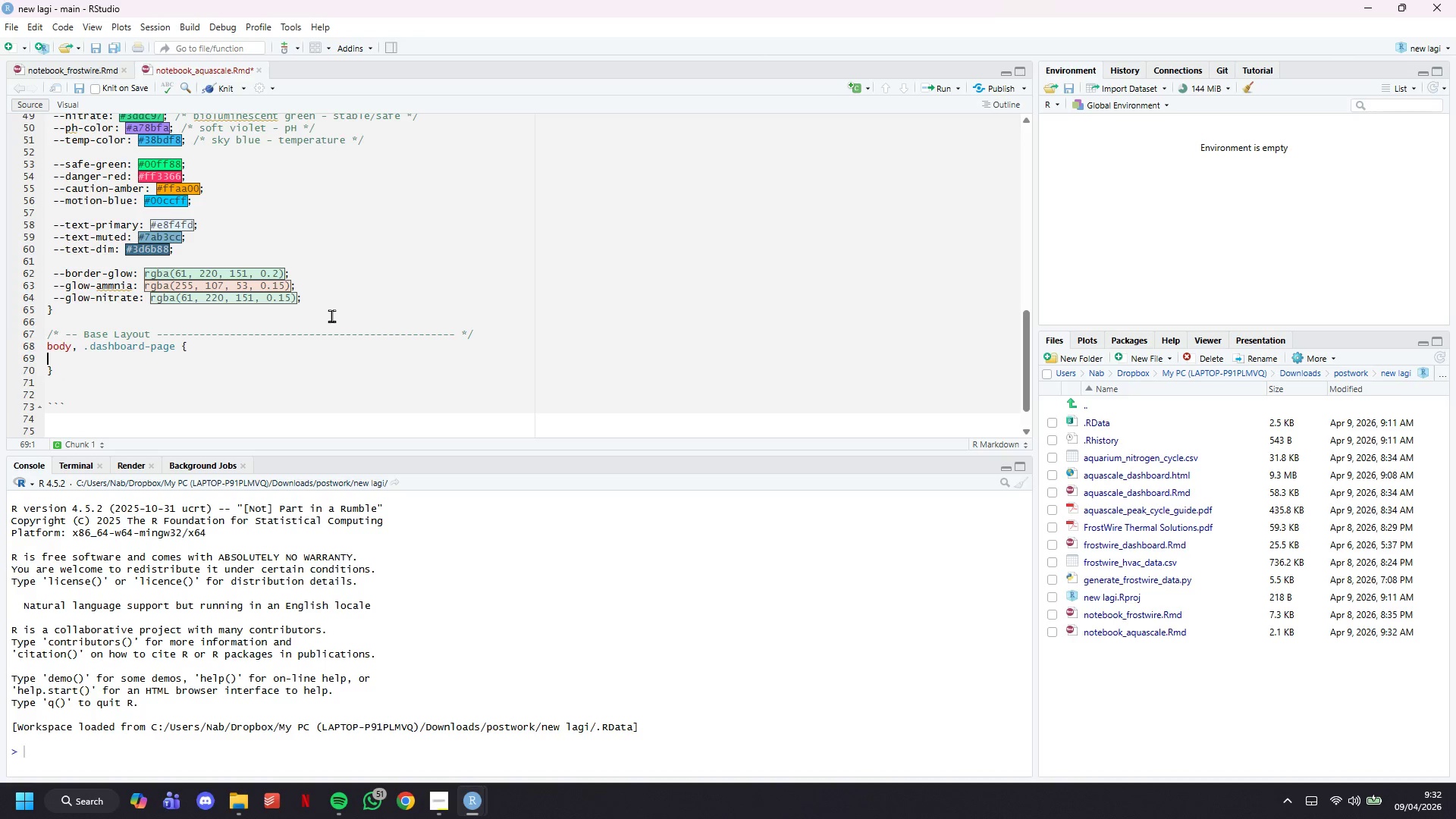 
 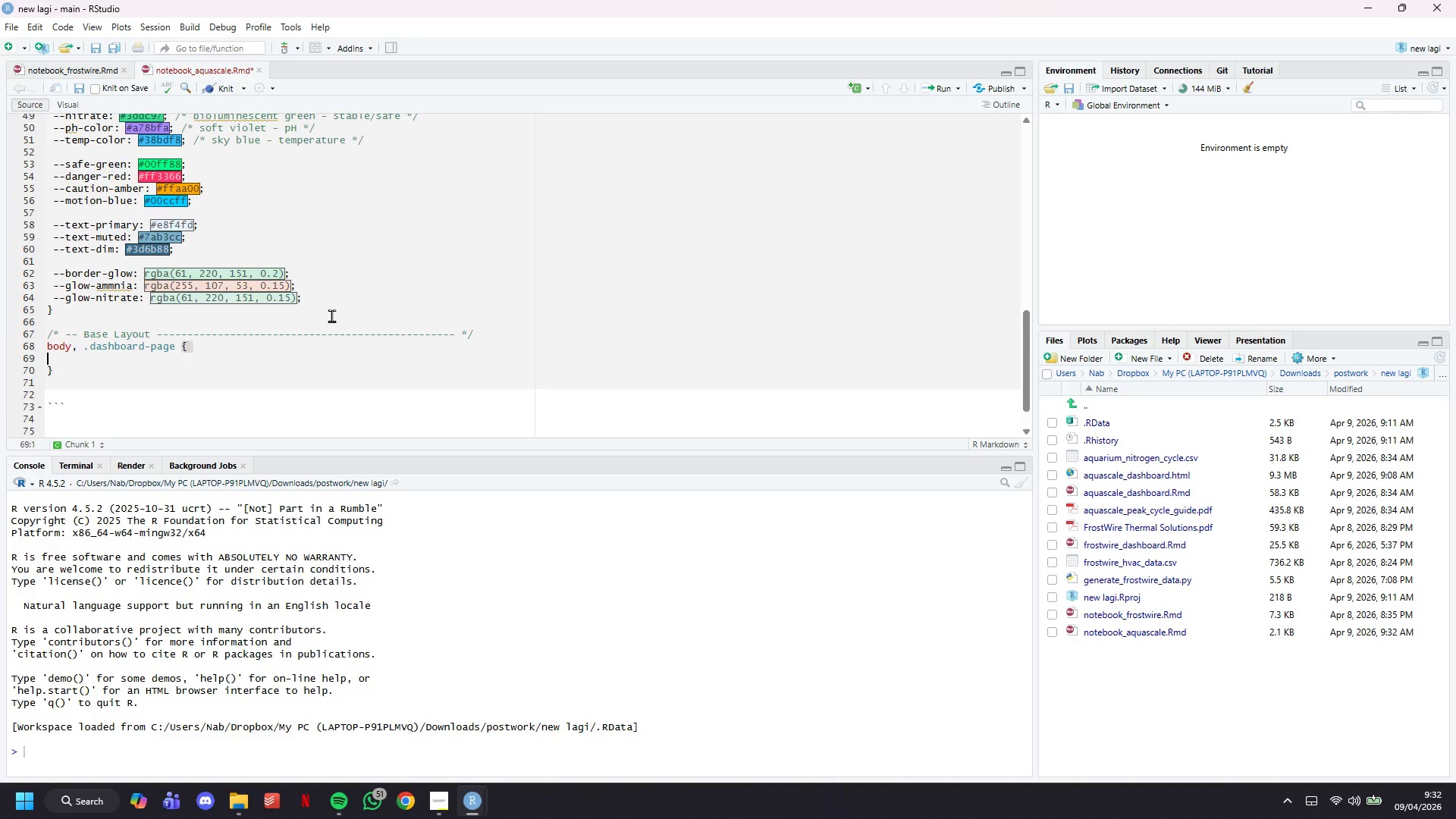 
key(Enter)
 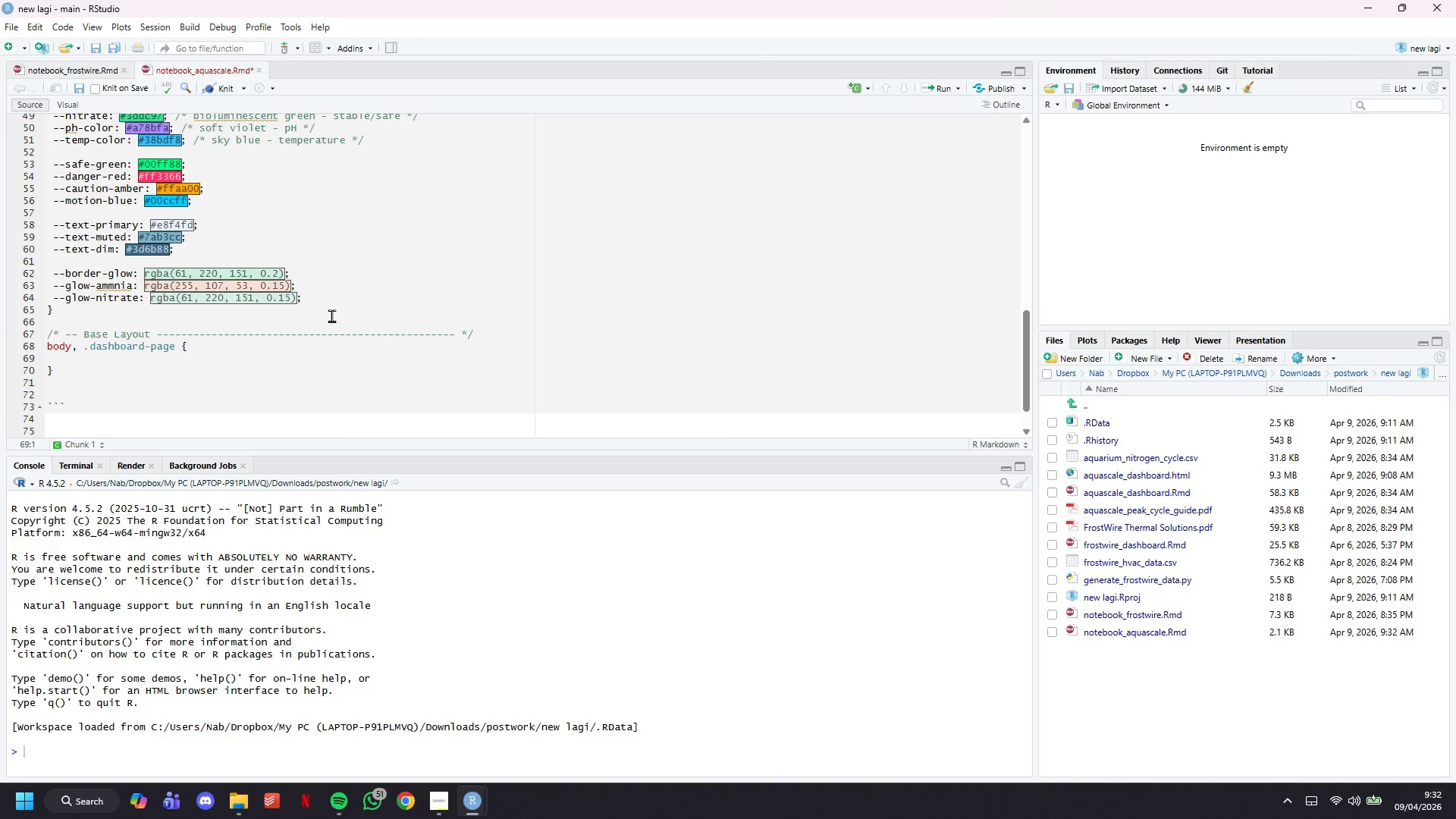 
key(Tab)
type(background: var(--ocean-dee)
 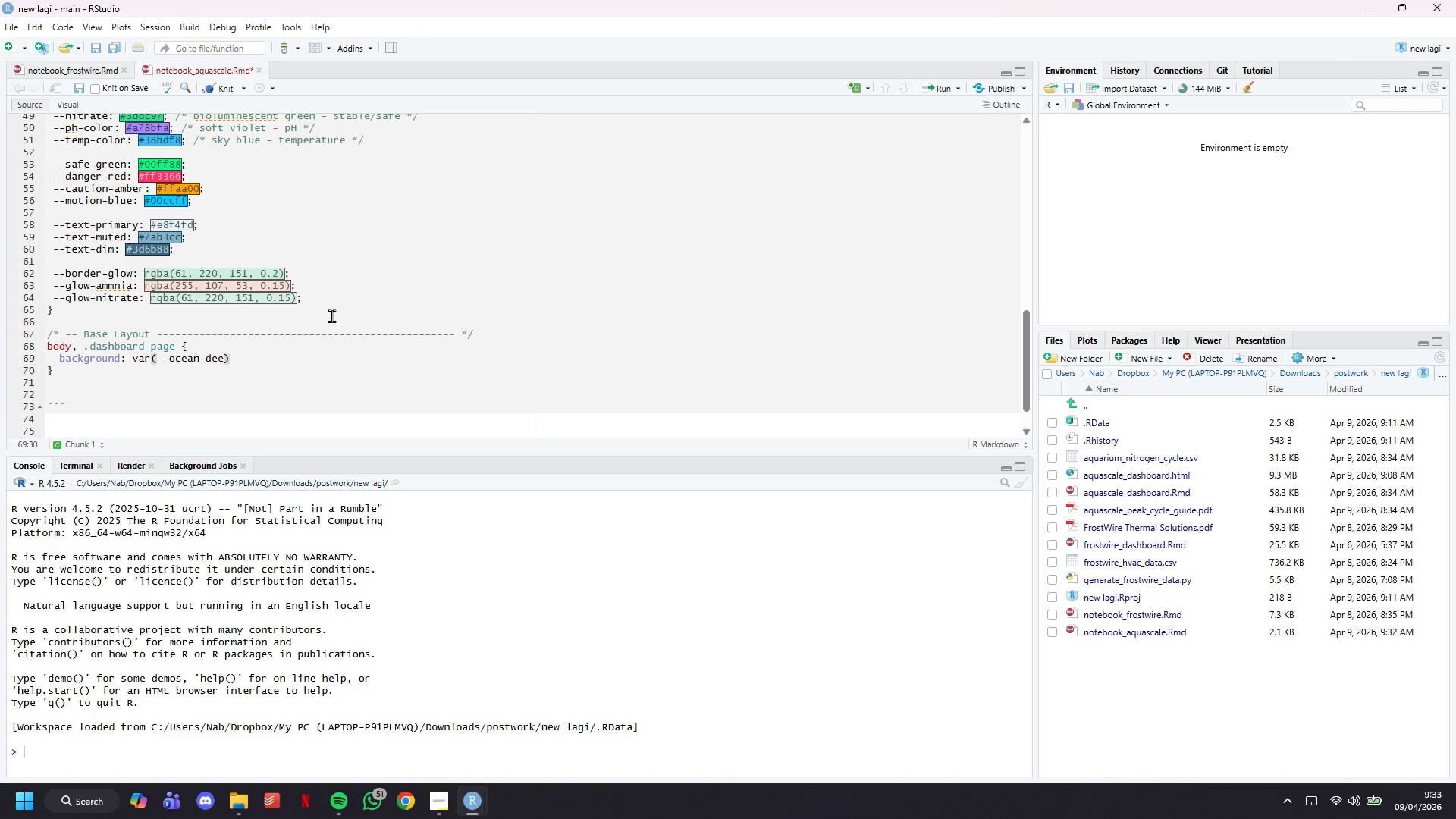 
key(ArrowRight)
 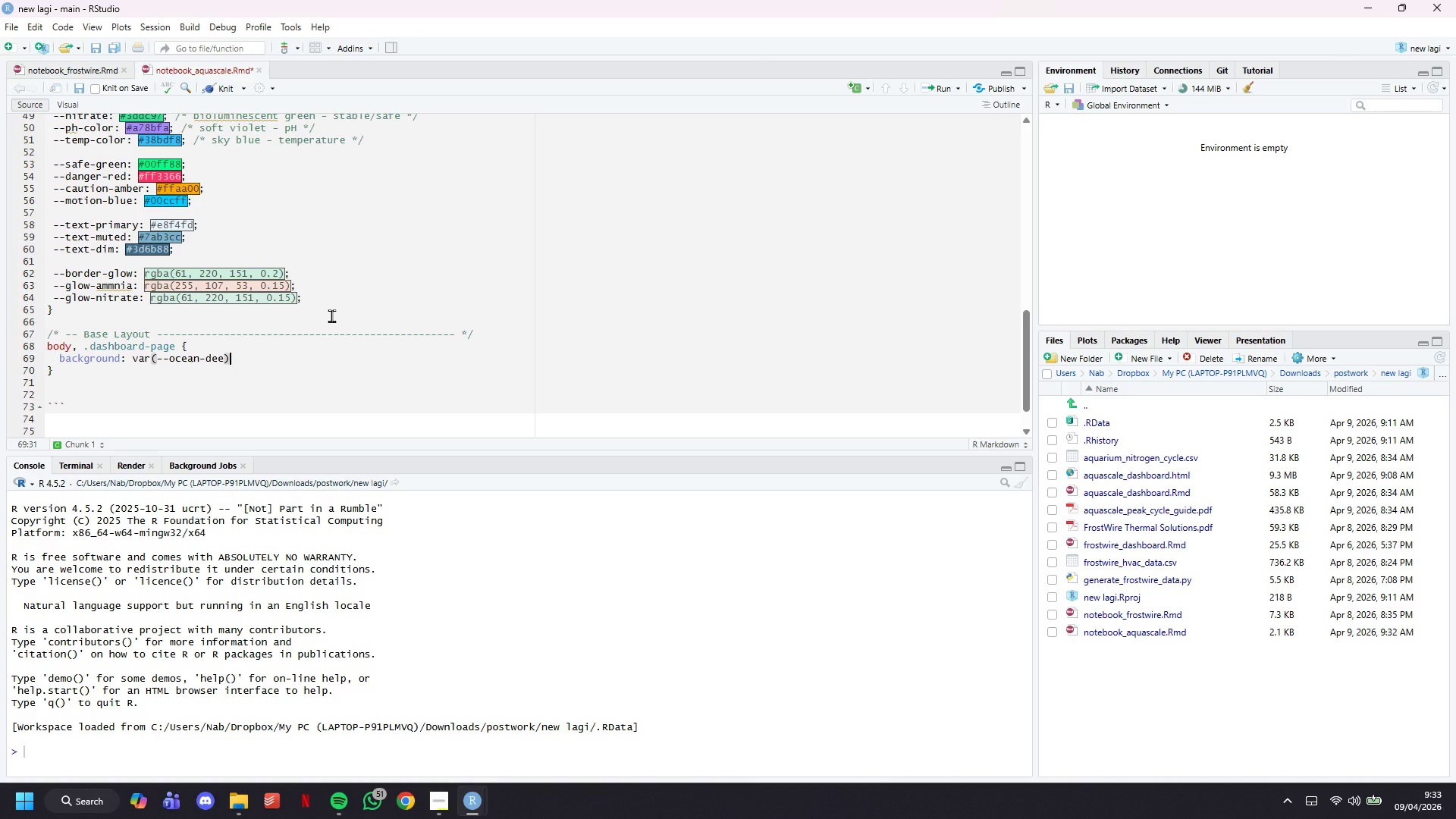 
key(ArrowLeft)
 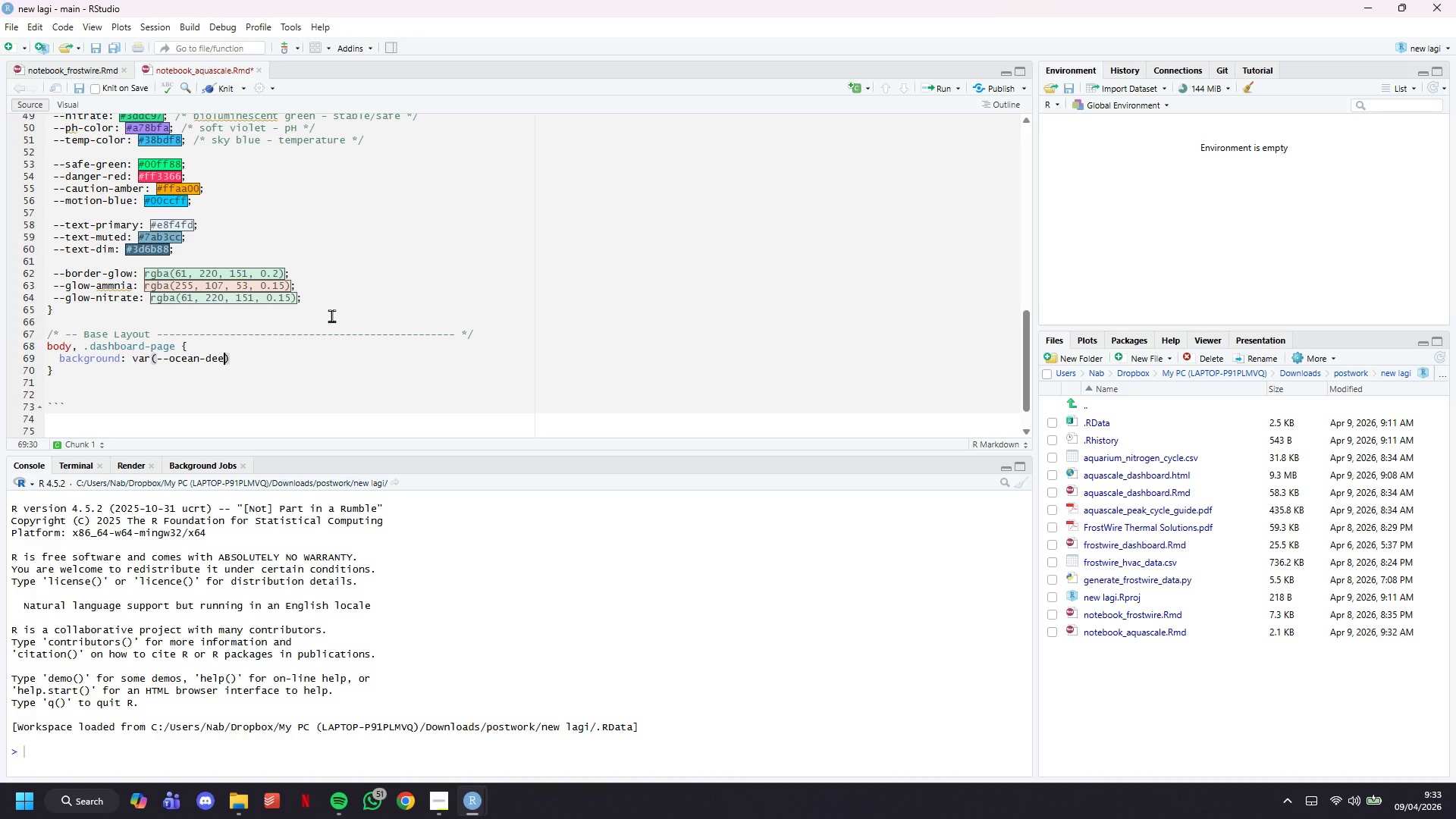 
key(P)
 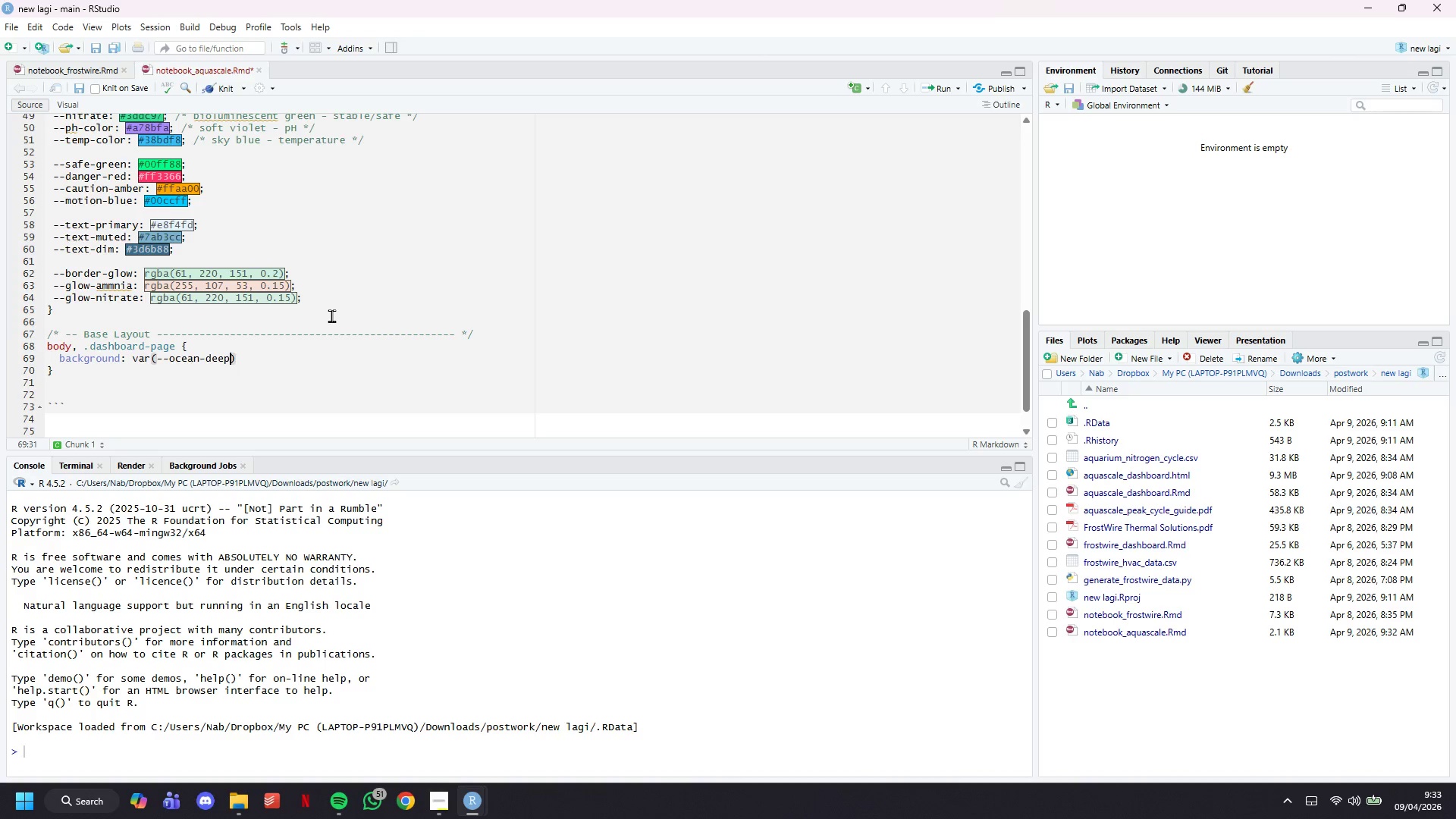 
key(ArrowRight)
 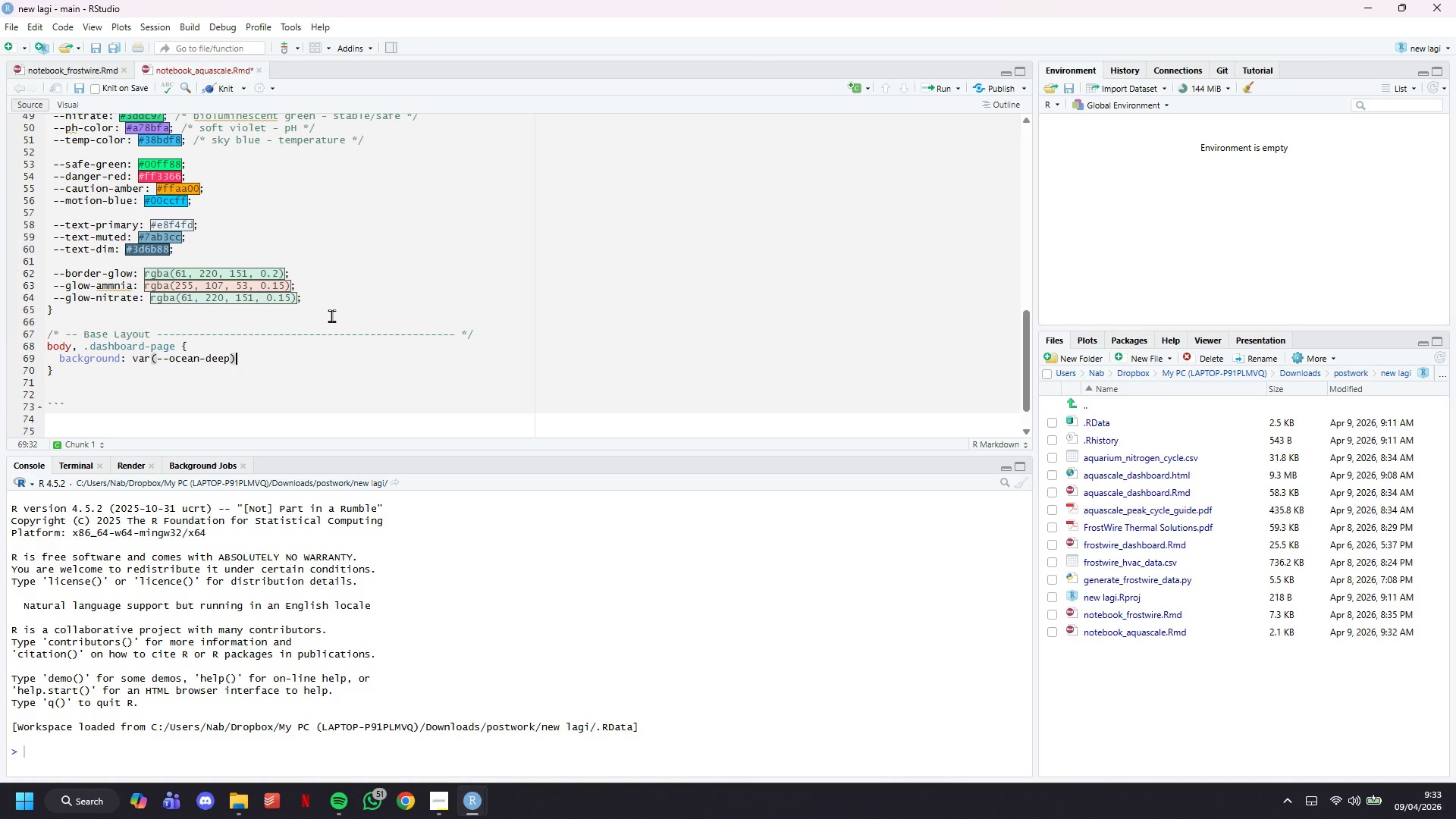 
type( !importantl)
key(Backspace)
type(;)
 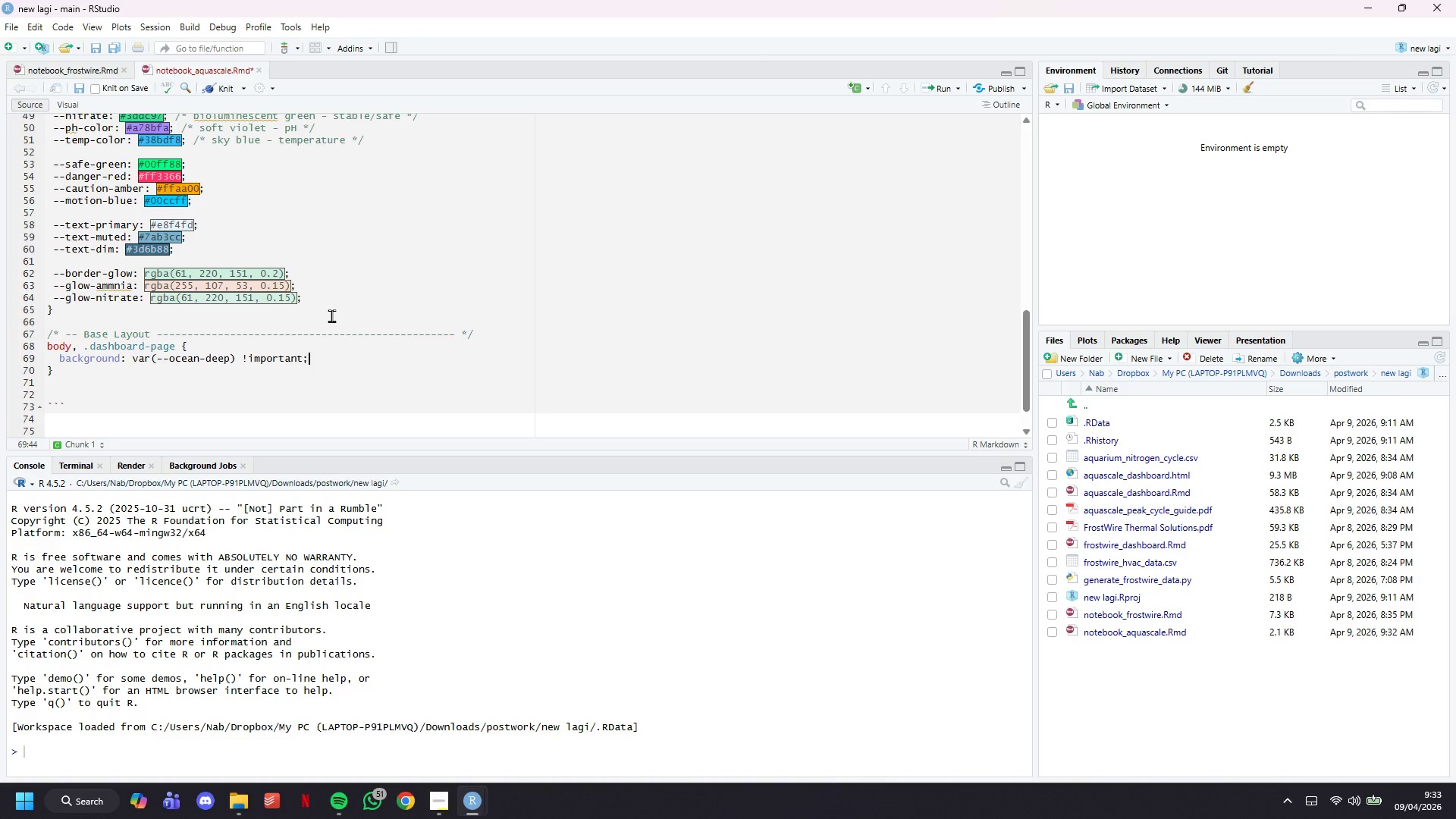 
 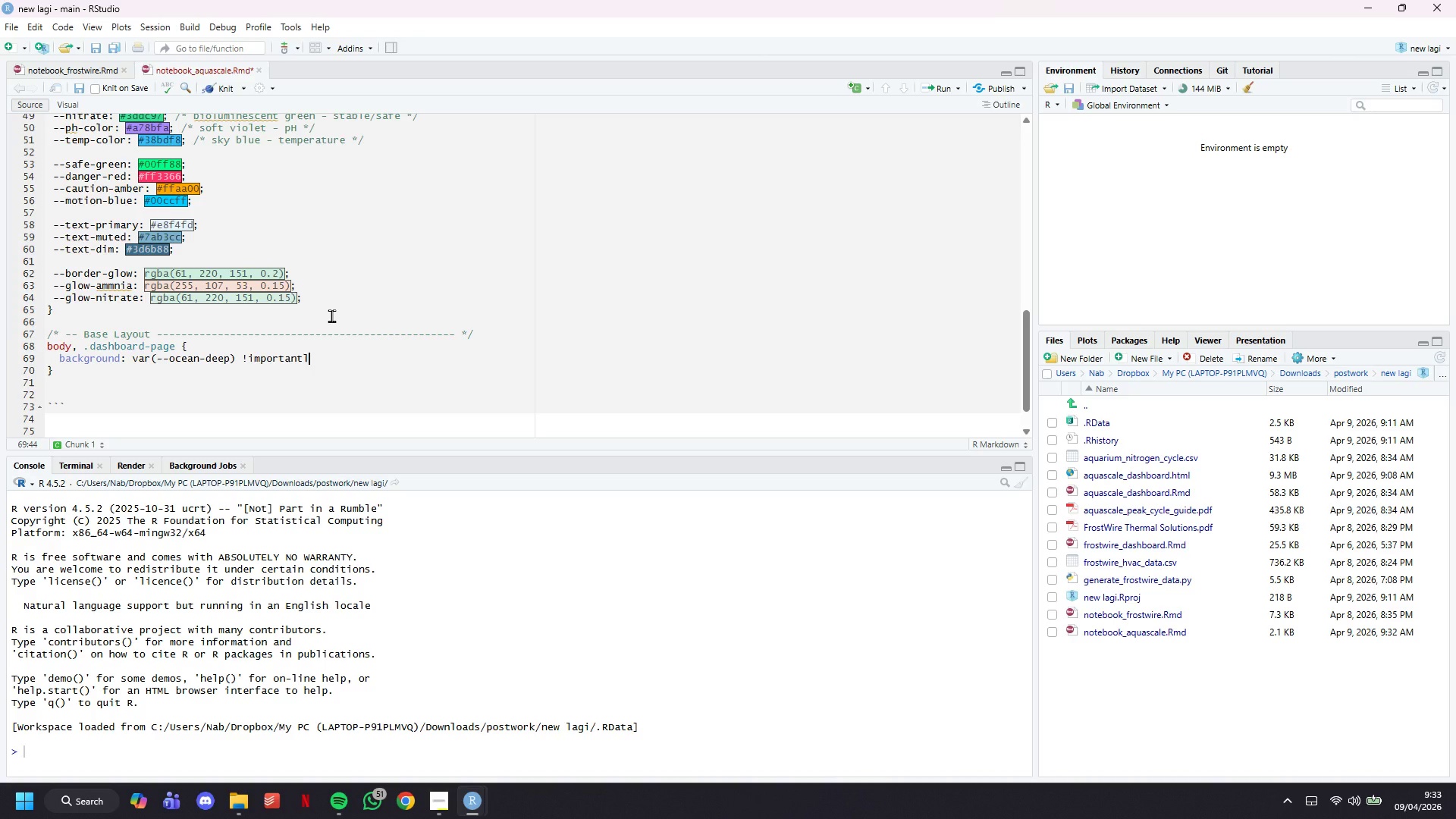 
key(Enter)
 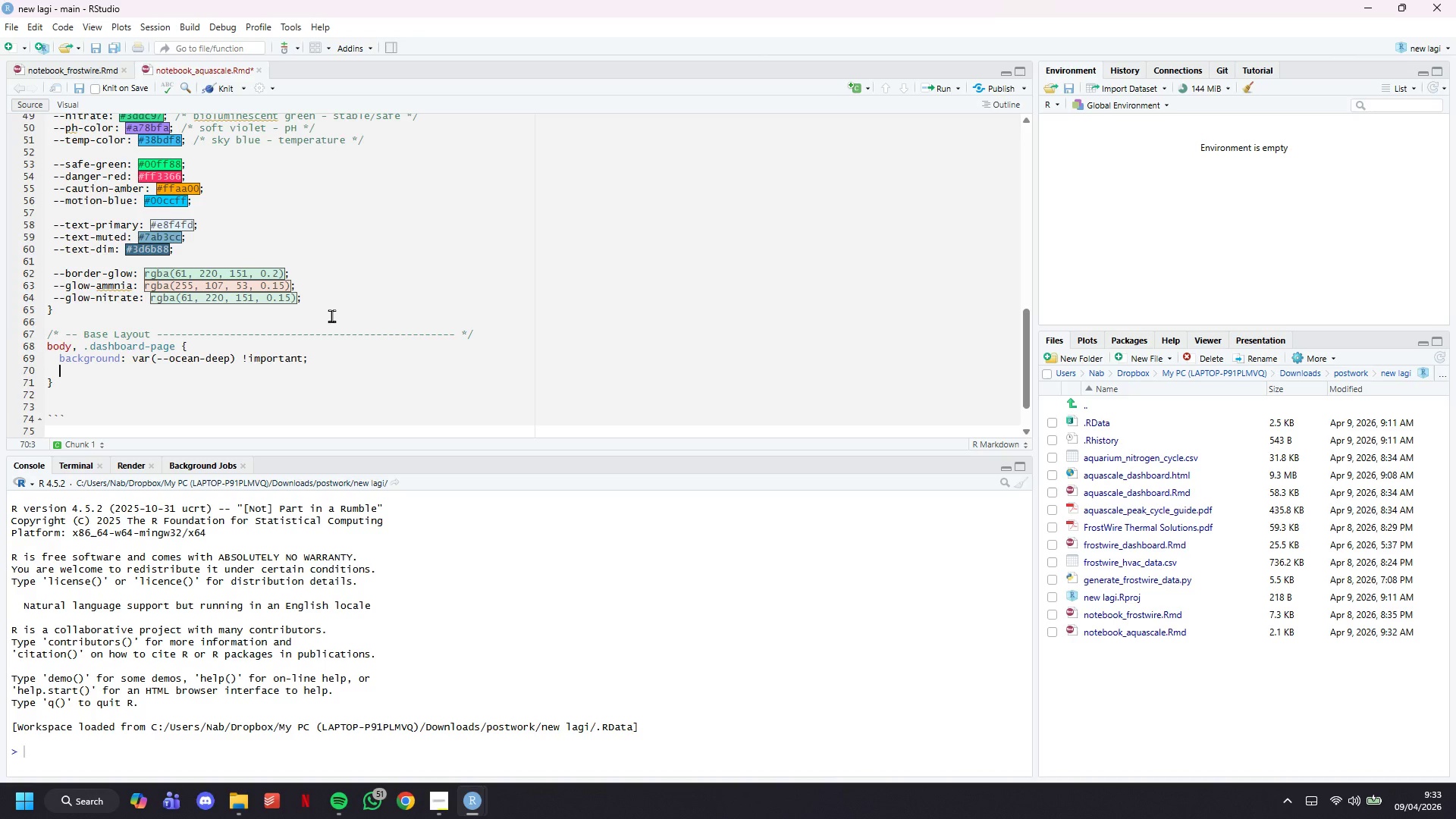 
type(color: var(--text)
 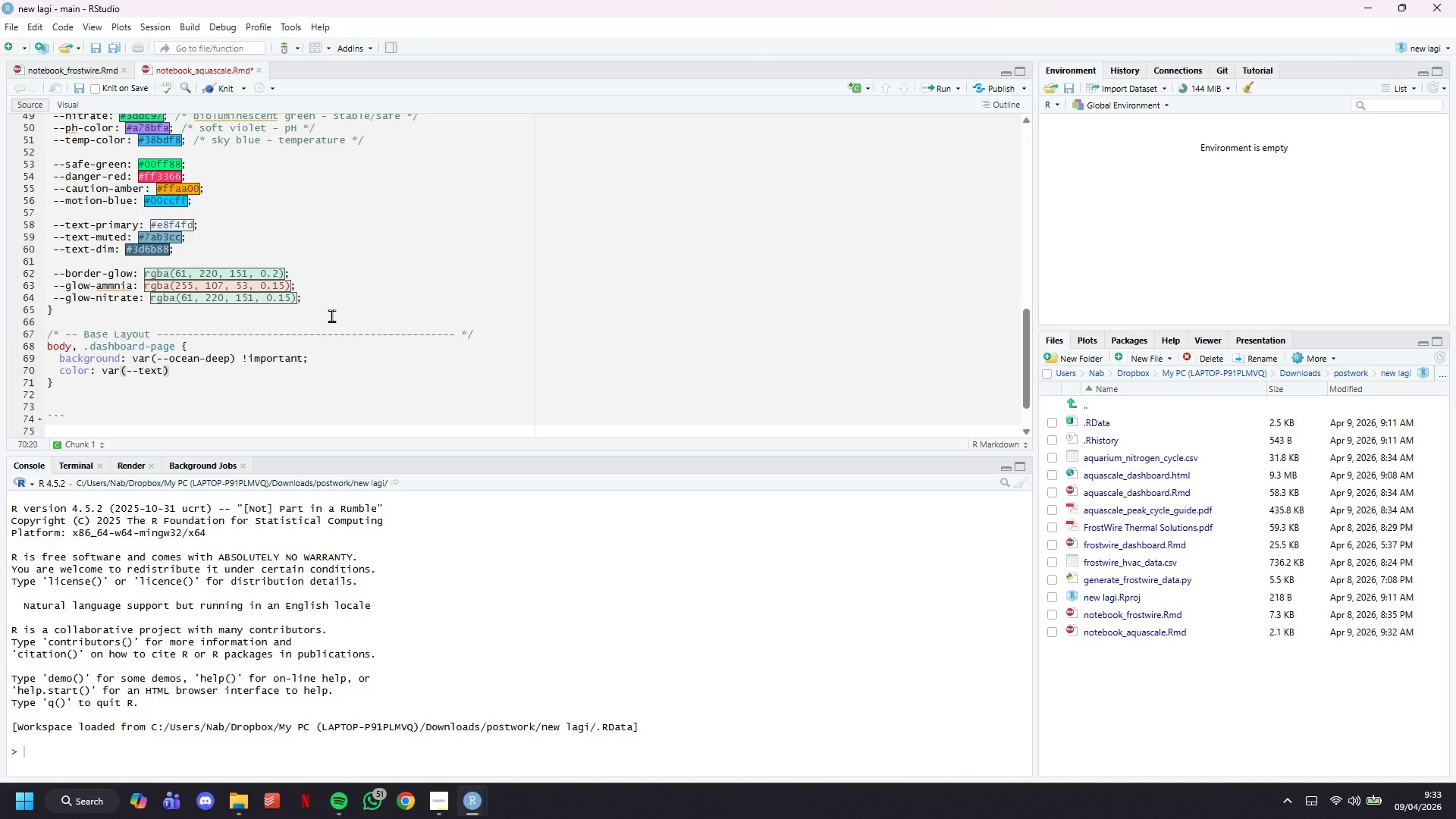 
wait(5.73)
 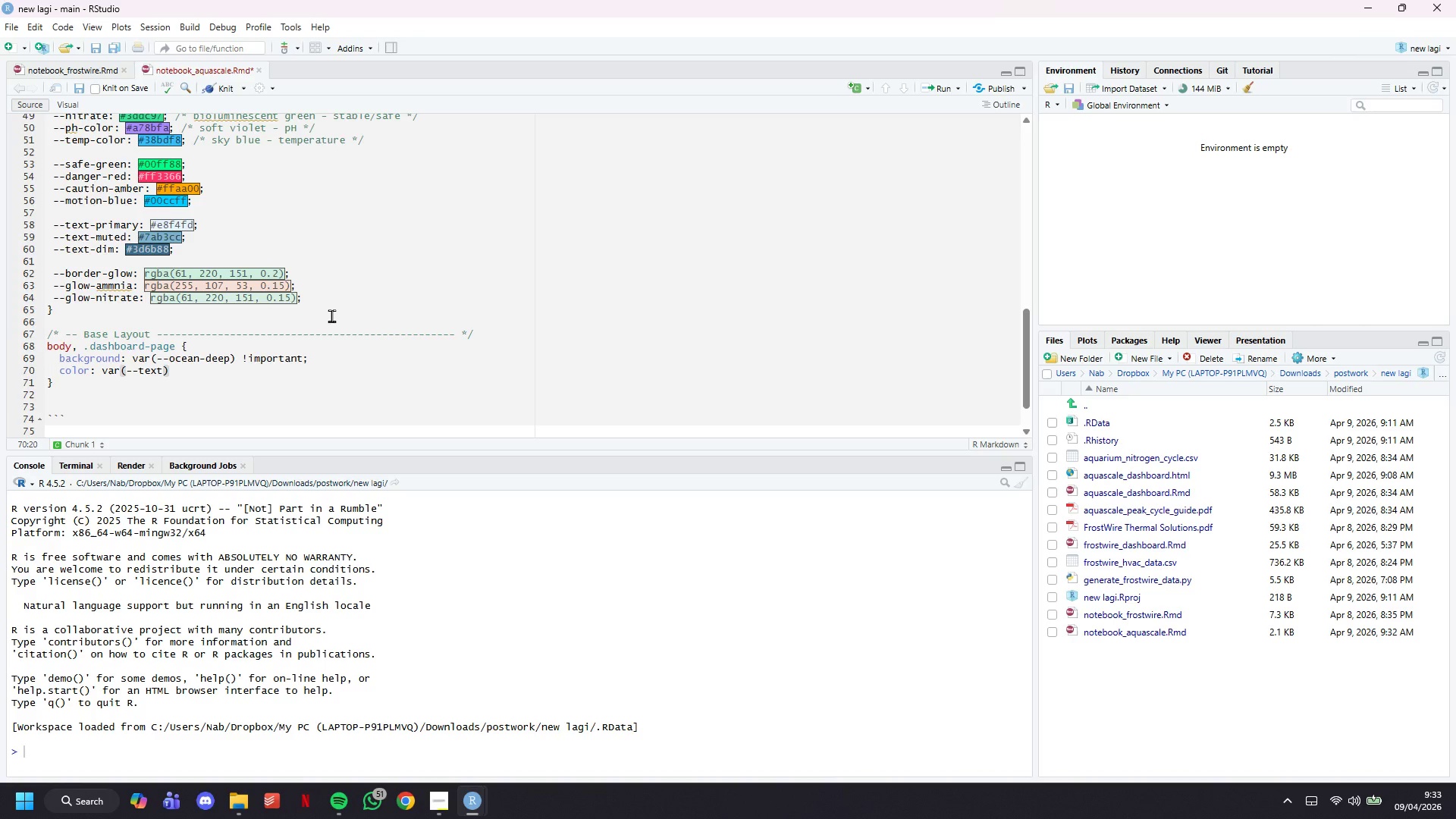 
type(-primary)
 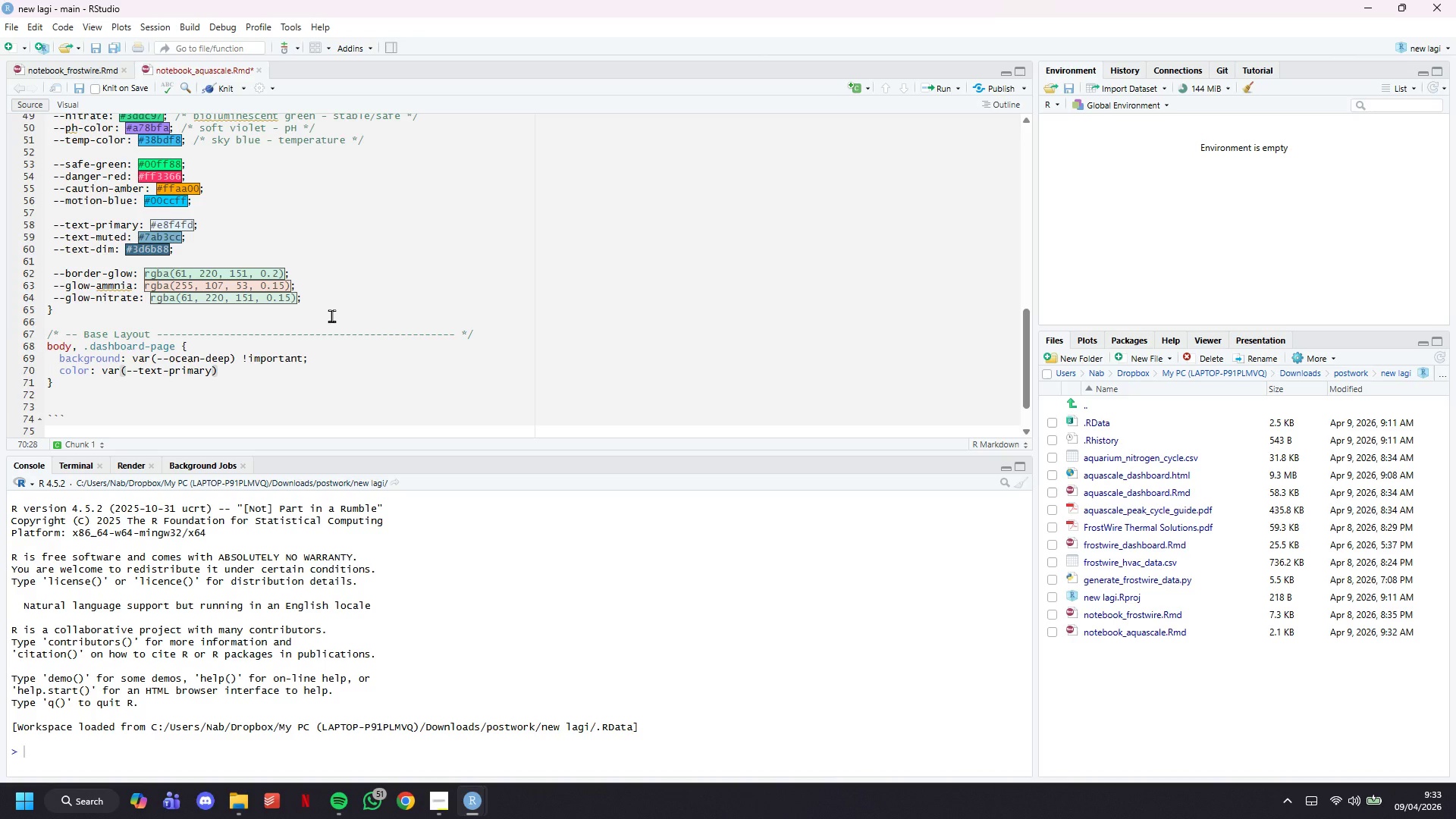 
key(ArrowRight)
 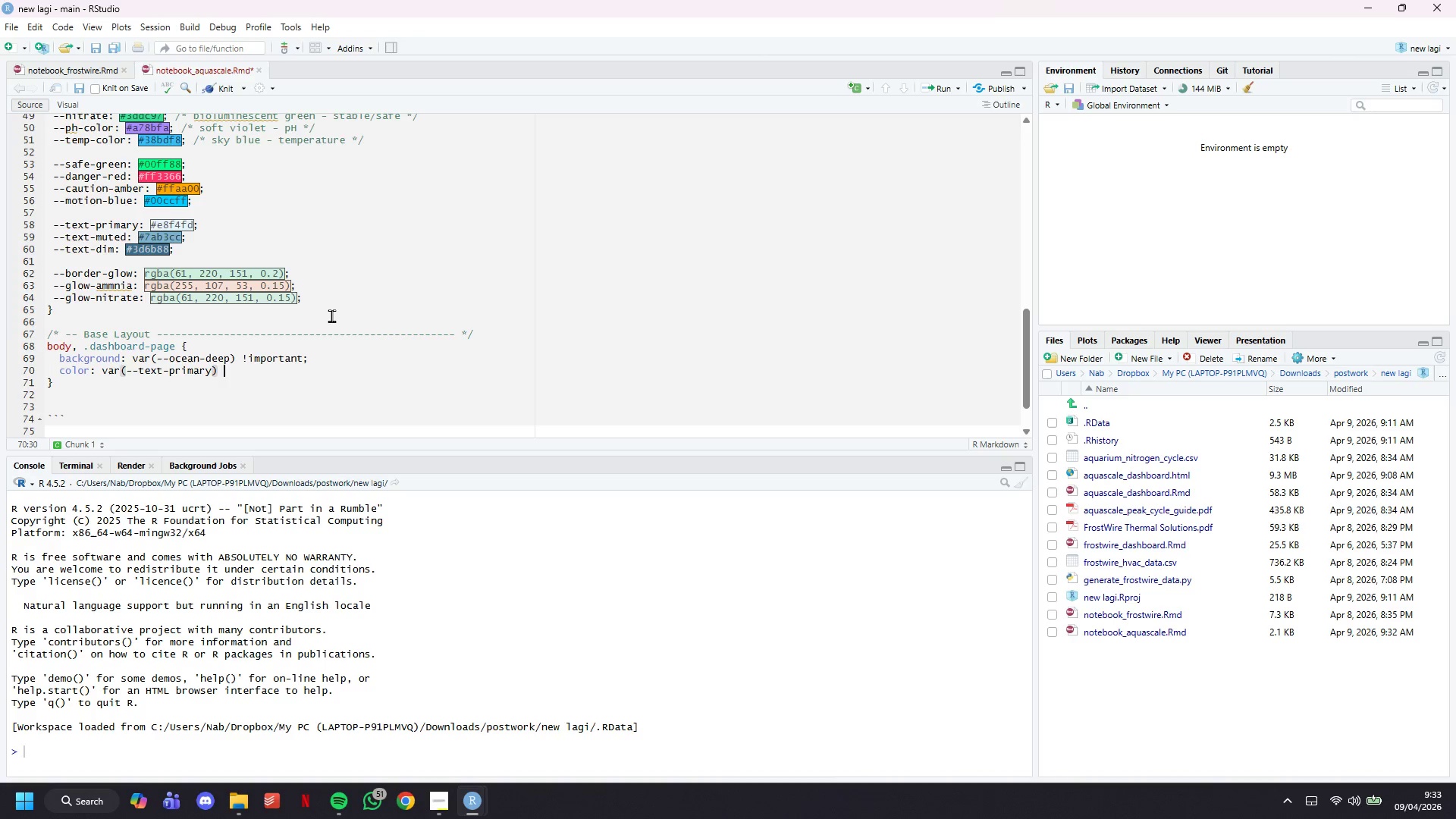 
type( !impirt)
key(Backspace)
key(Backspace)
key(Backspace)
type(ortant;)
 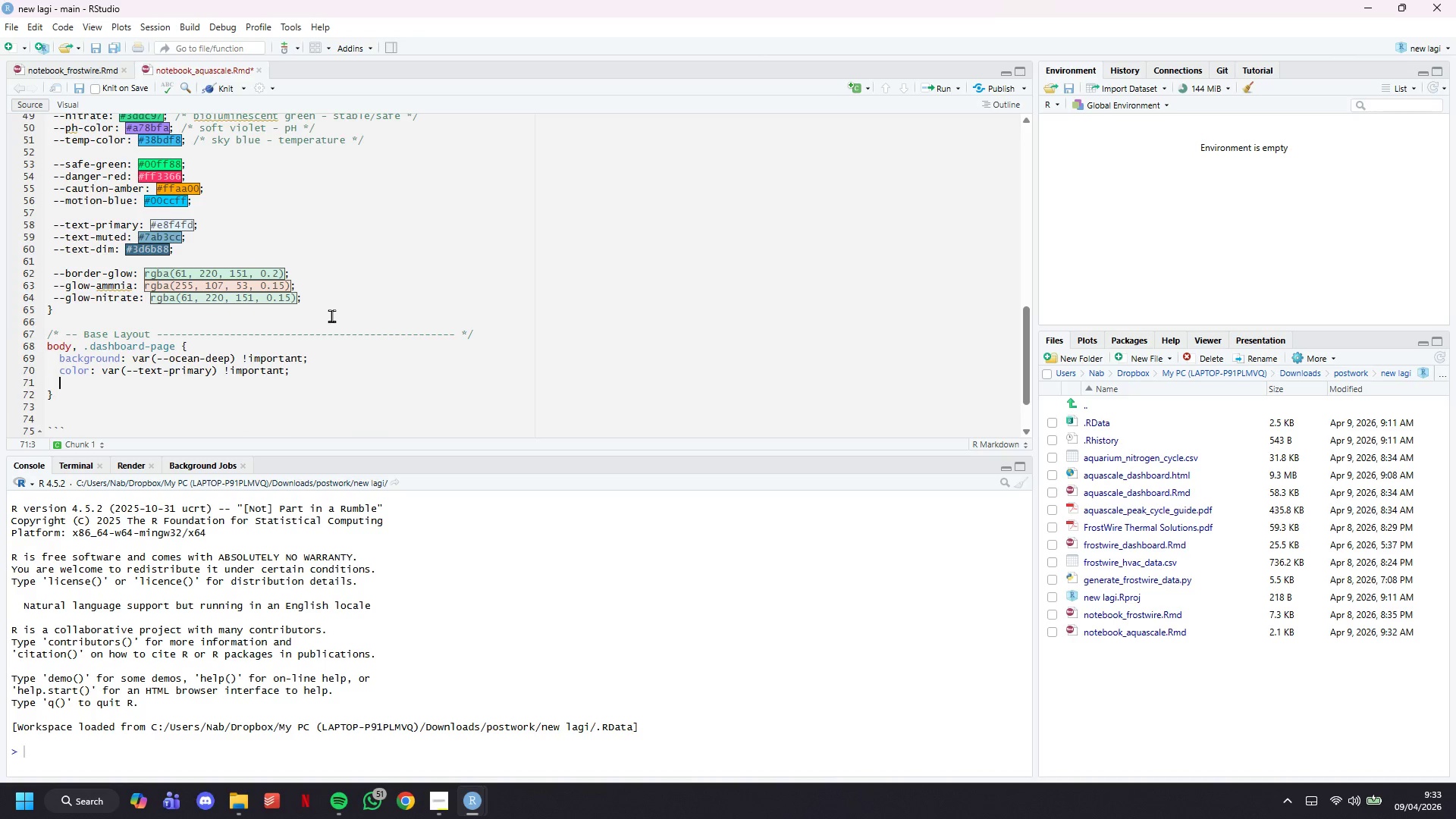 
 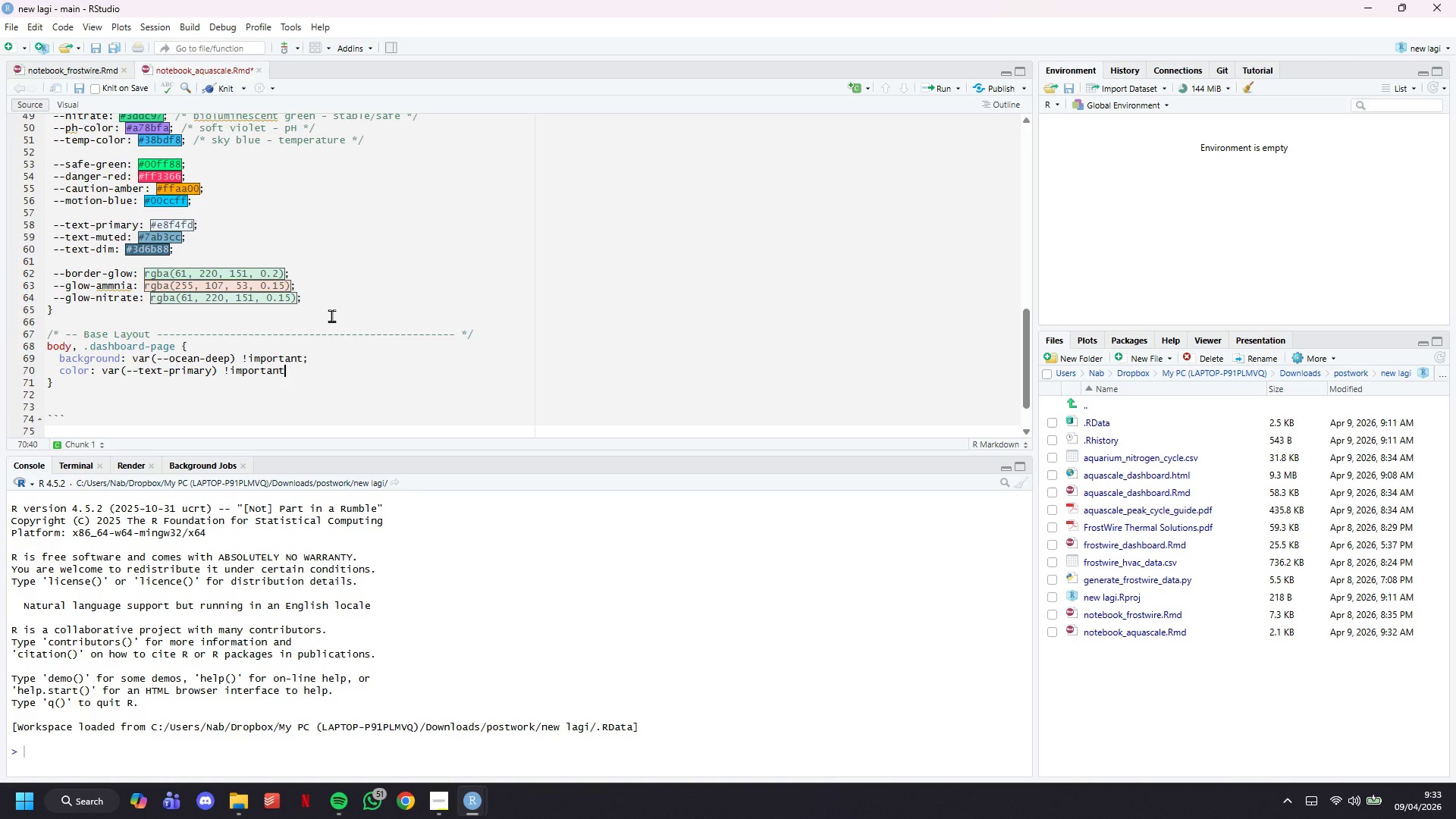 
key(Enter)
 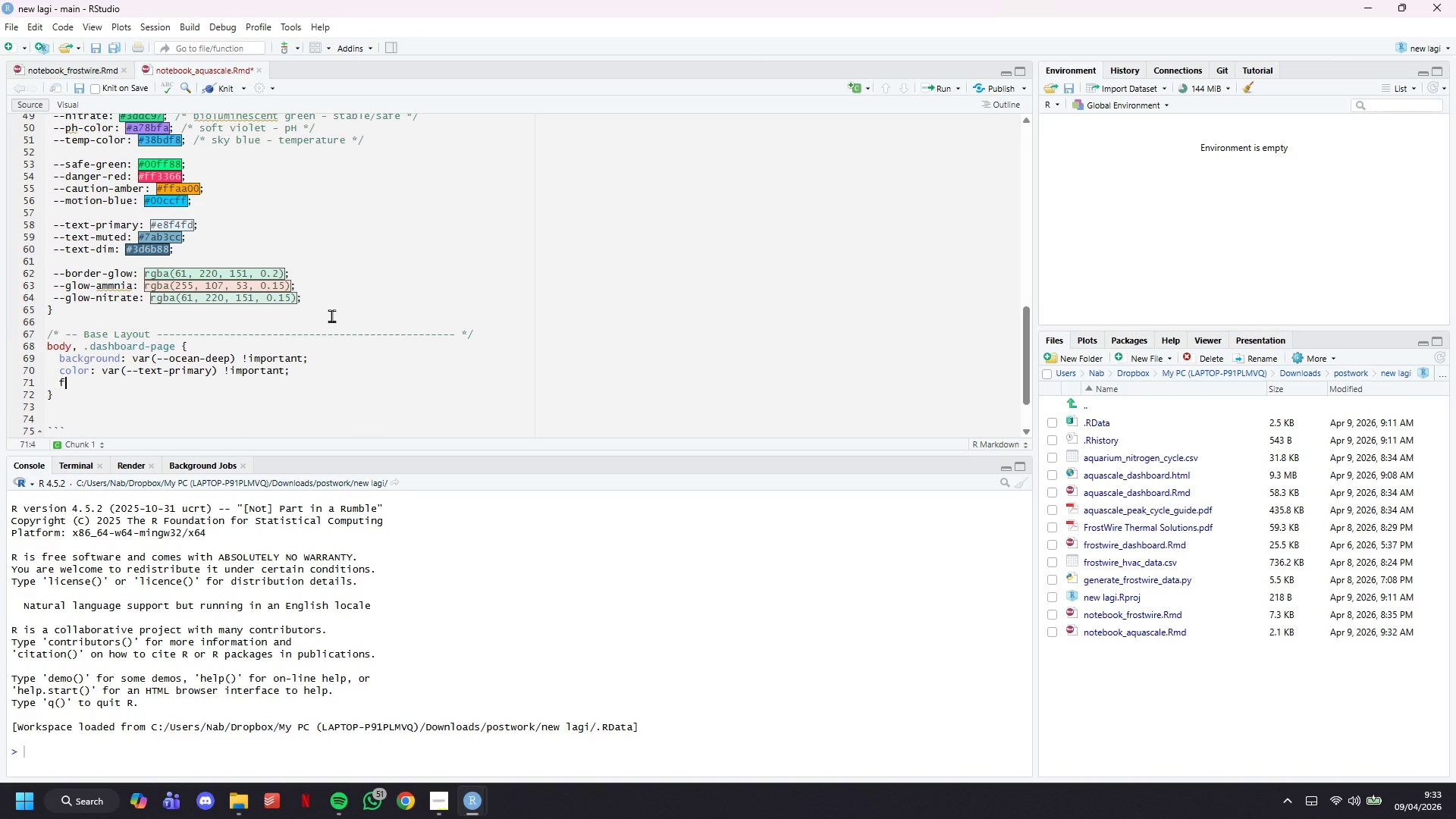 
type(font-family: '')
 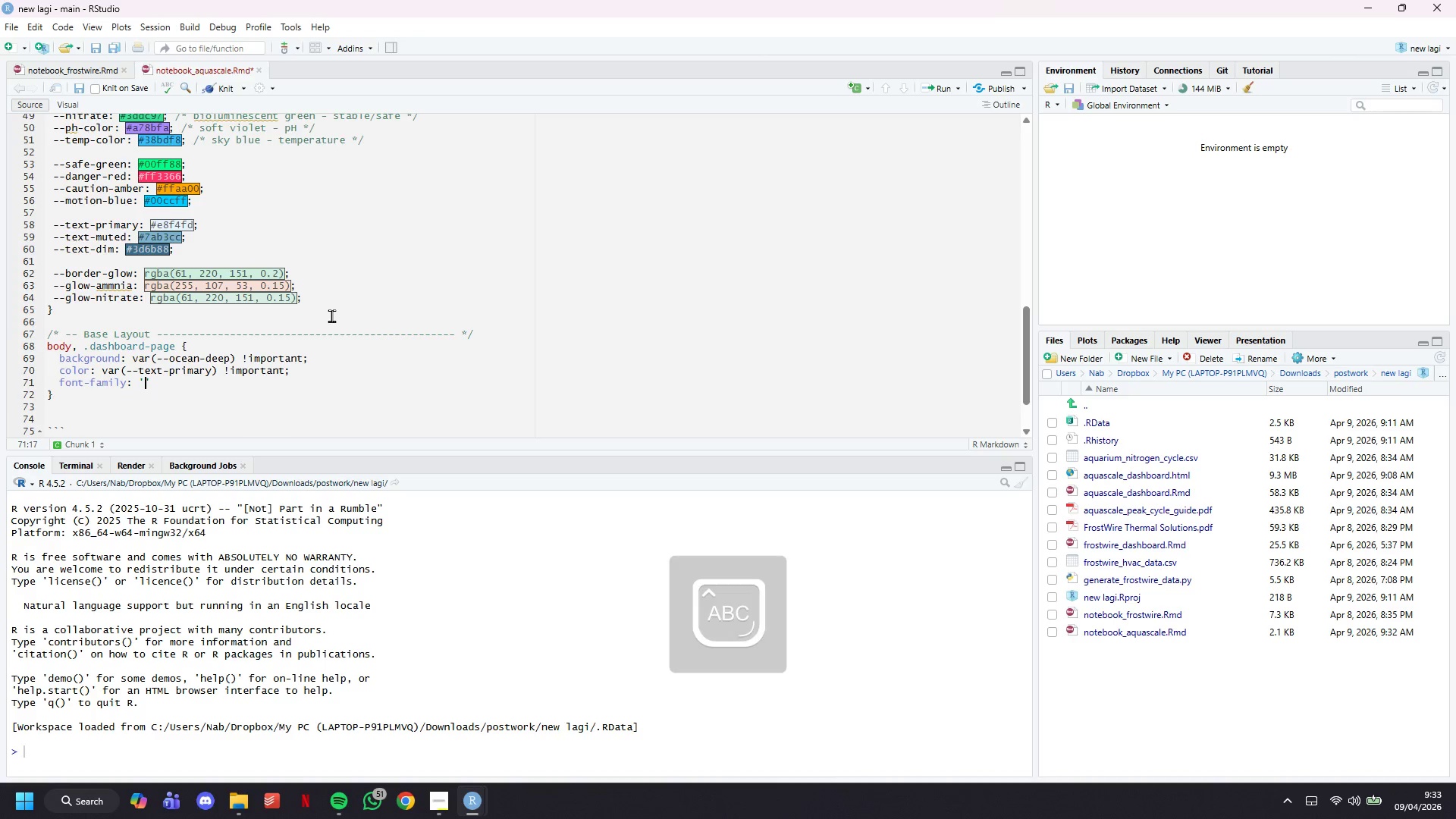 
 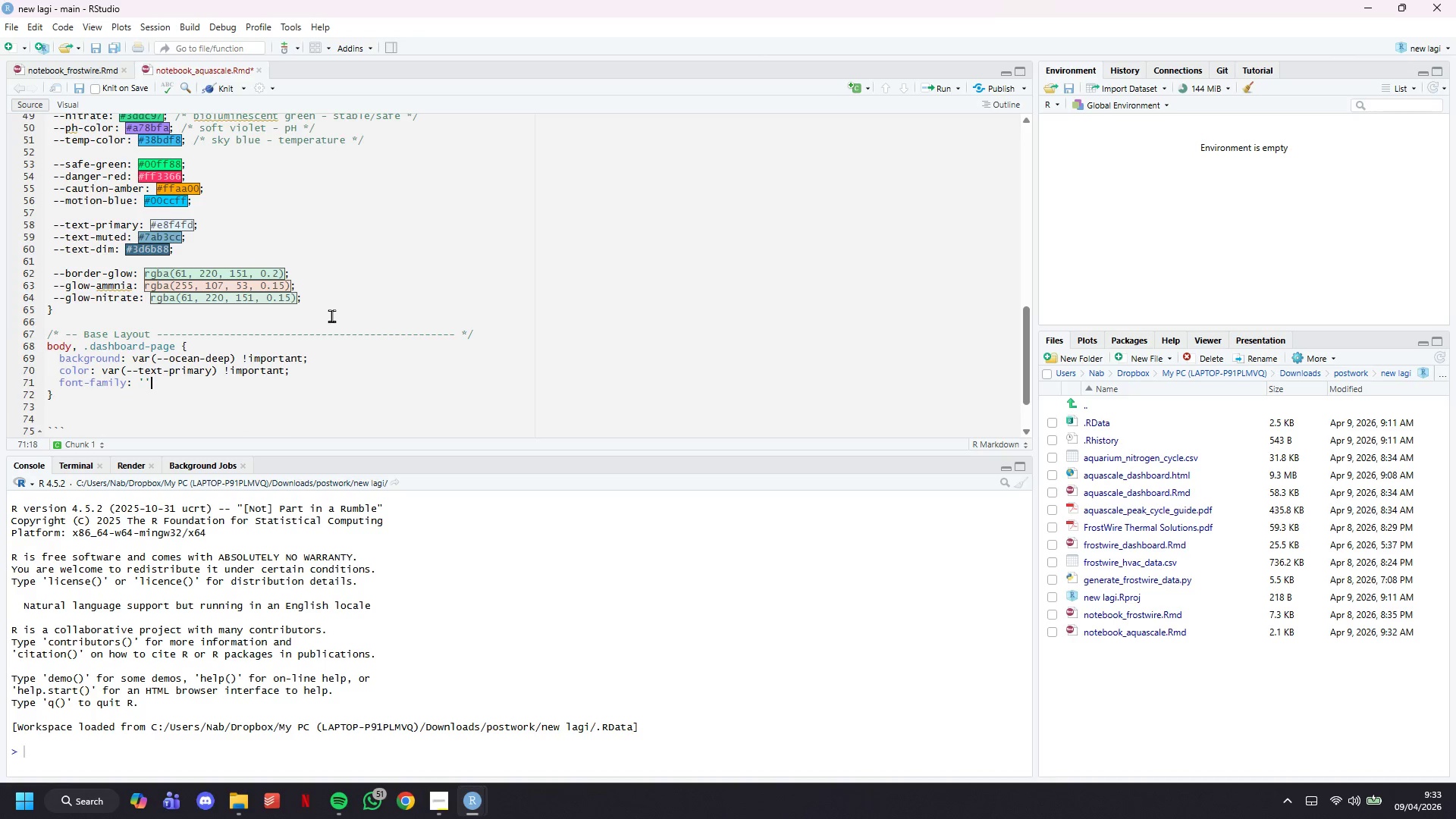 
key(ArrowLeft)
 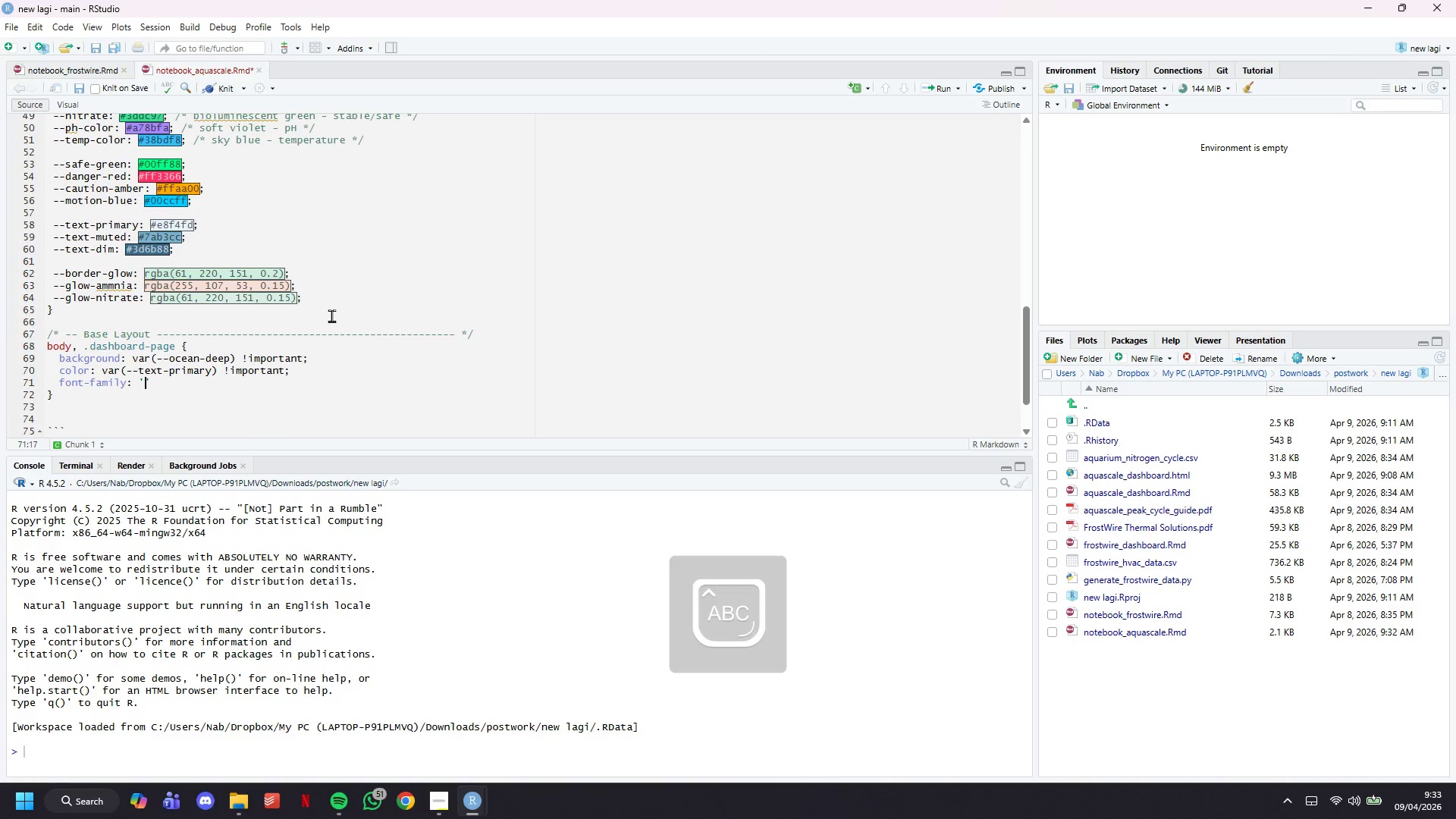 
type(DM Snas)
key(Backspace)
key(Backspace)
key(Backspace)
type(ans)
 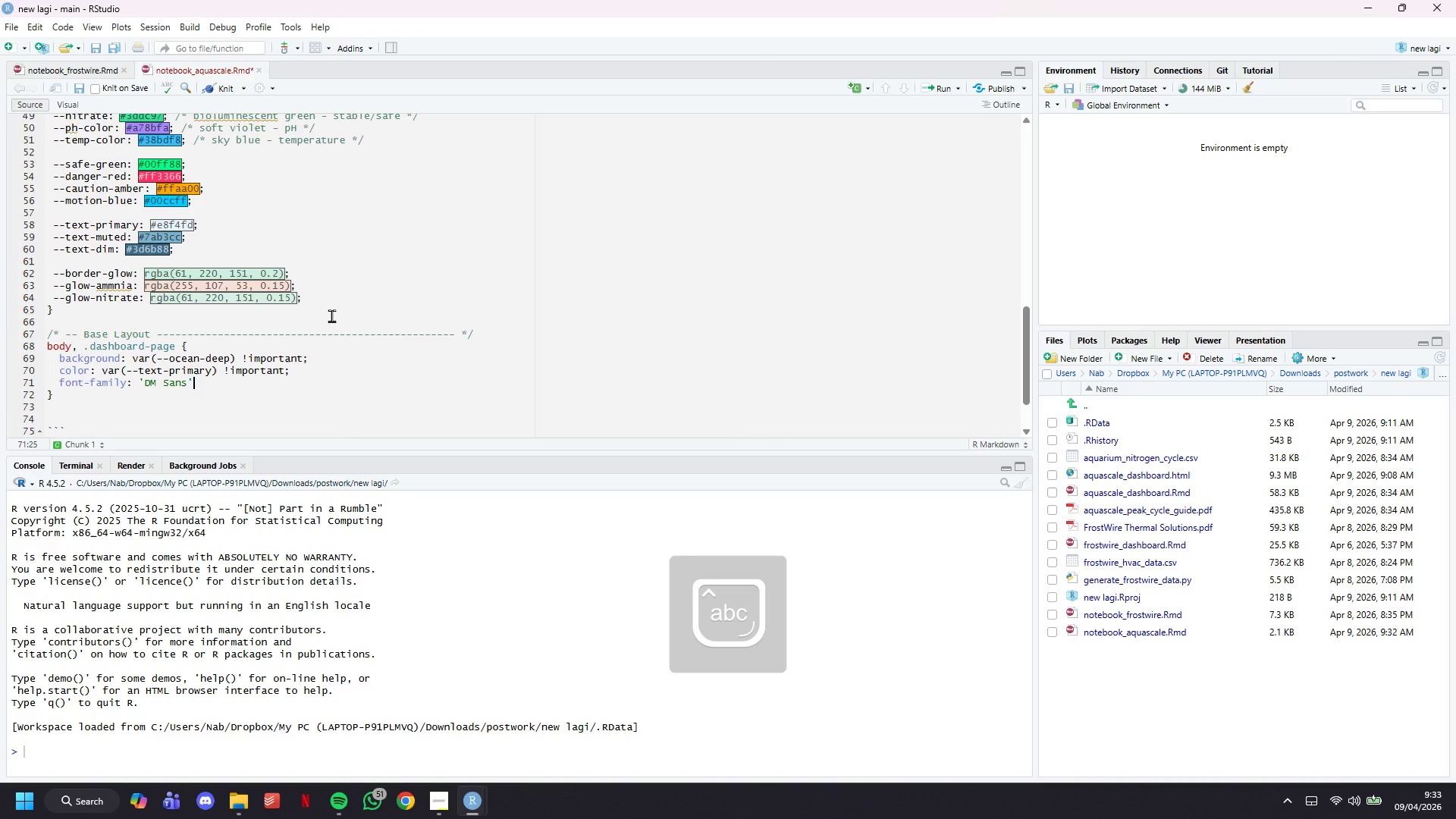 
key(ArrowRight)
 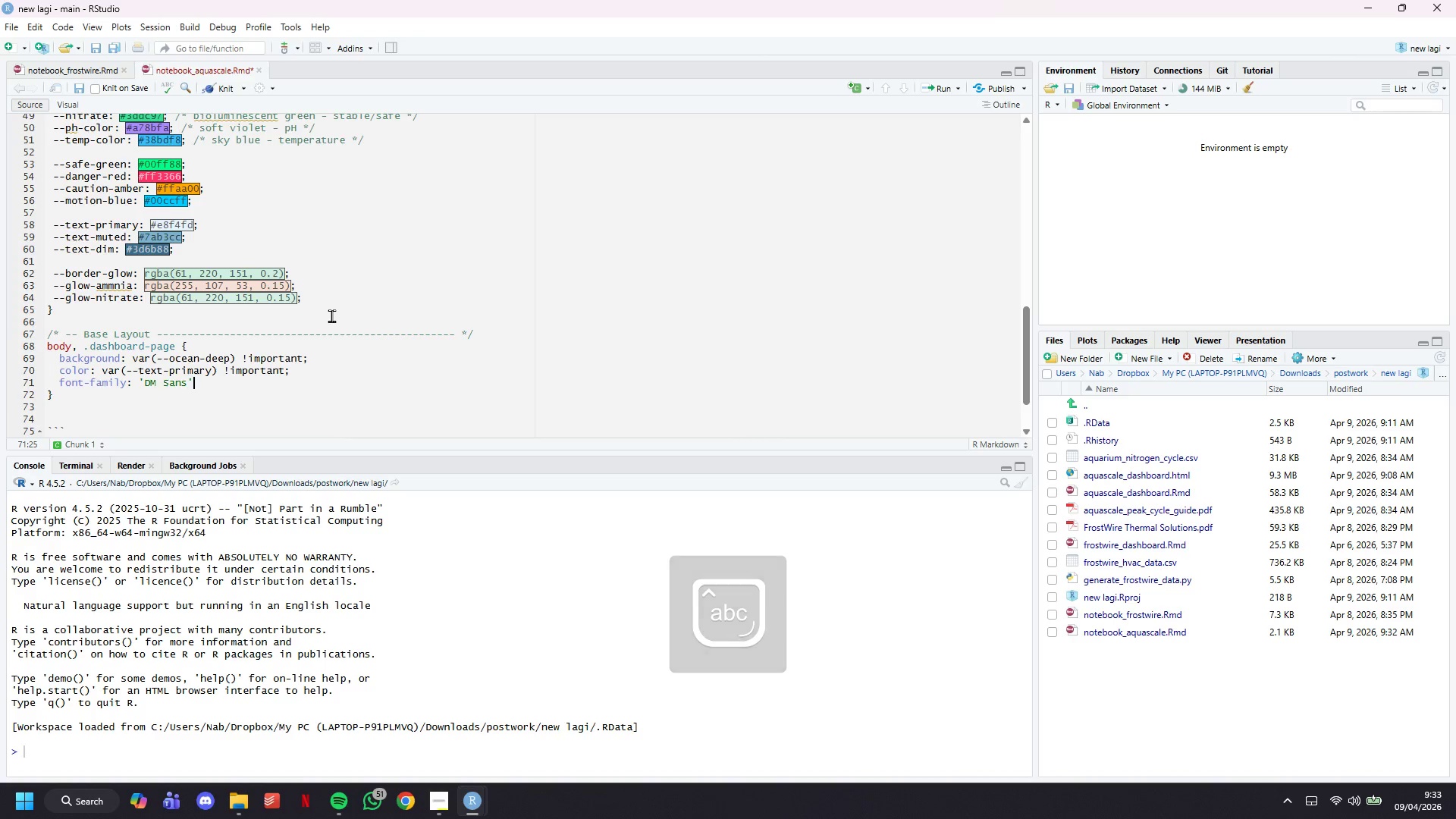 
type(, sans-serif !important;)
 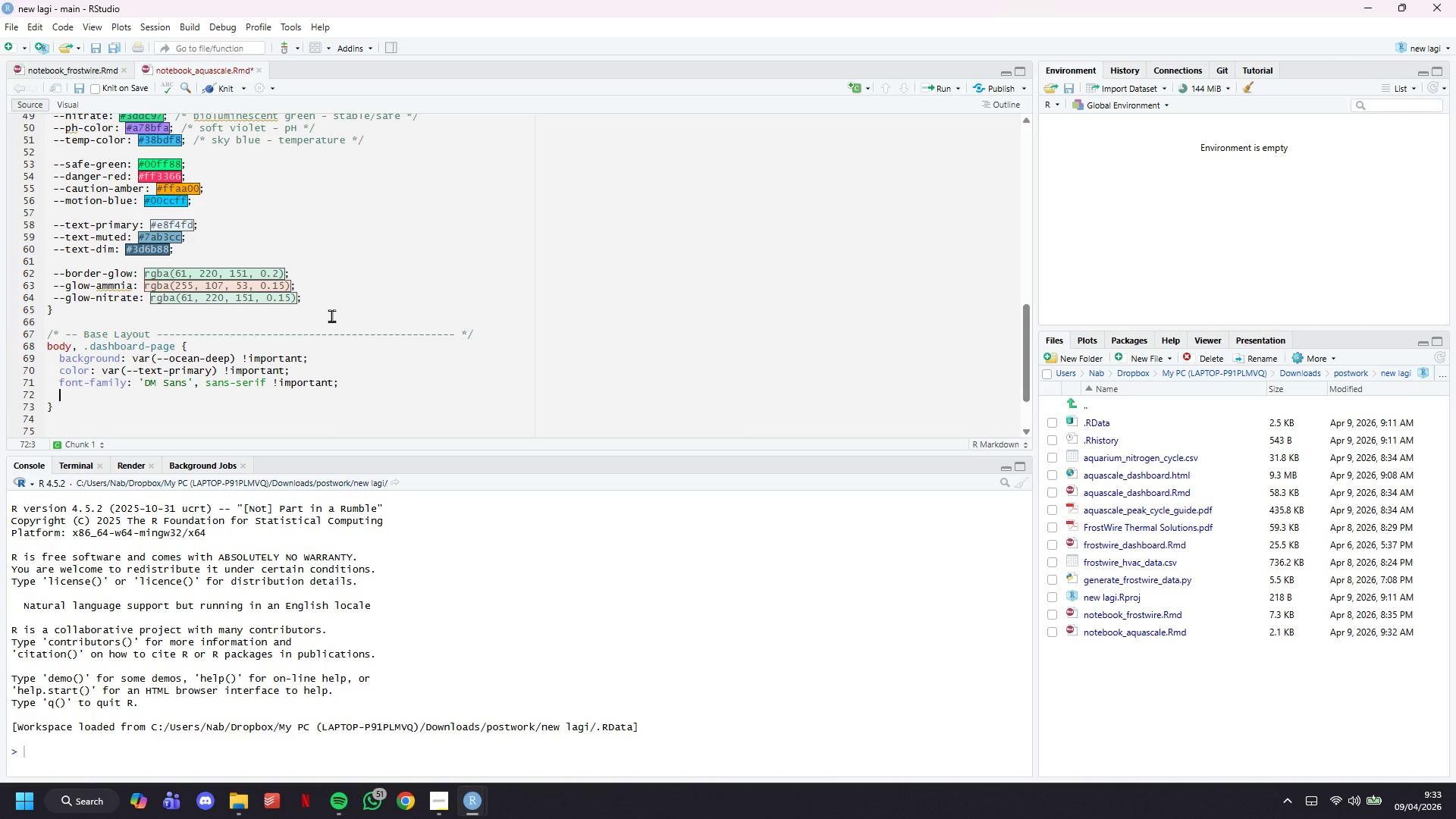 
 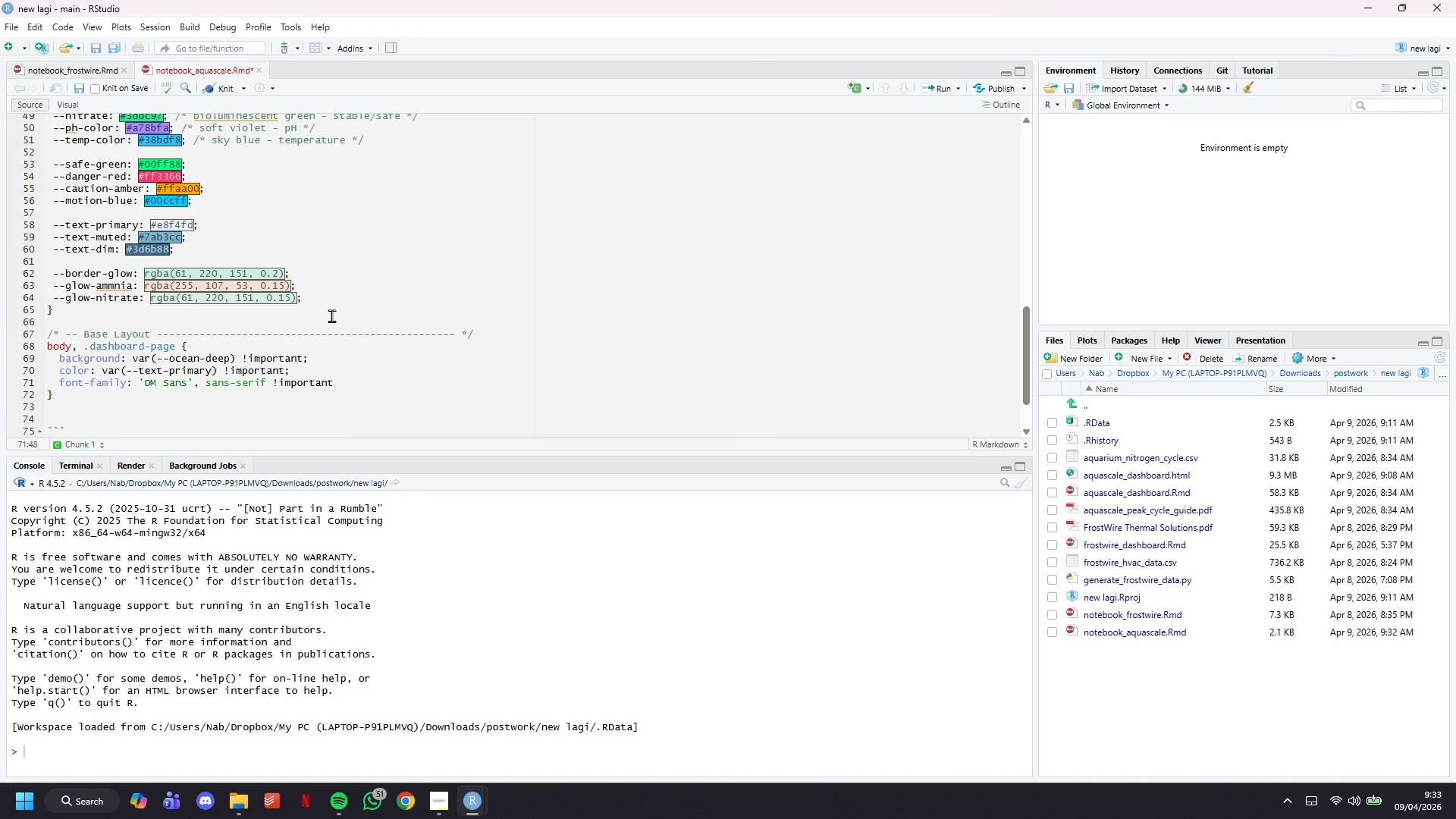 
key(Enter)
 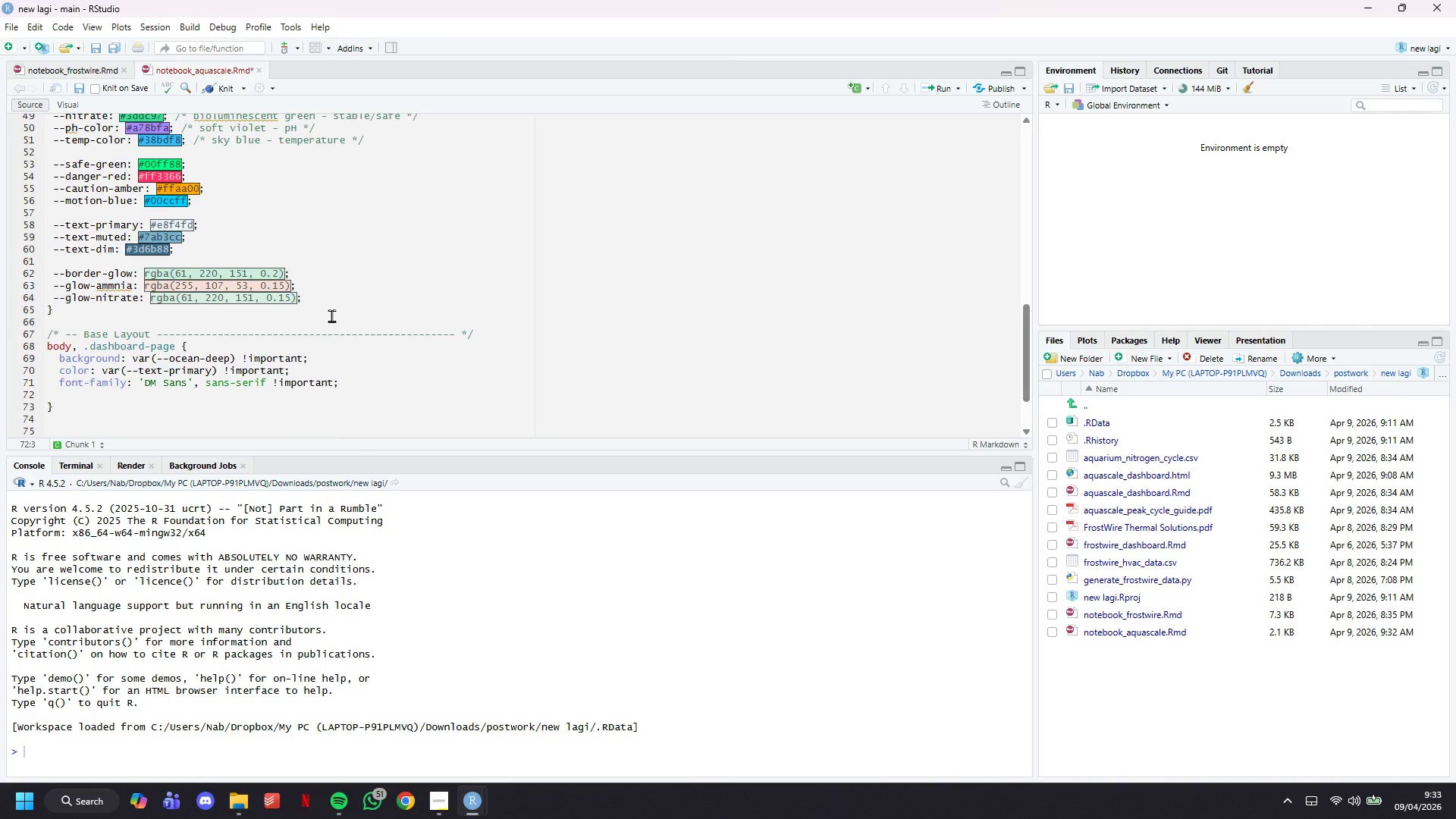 
type(font0)
key(Backspace)
type(-size: 14px;)
 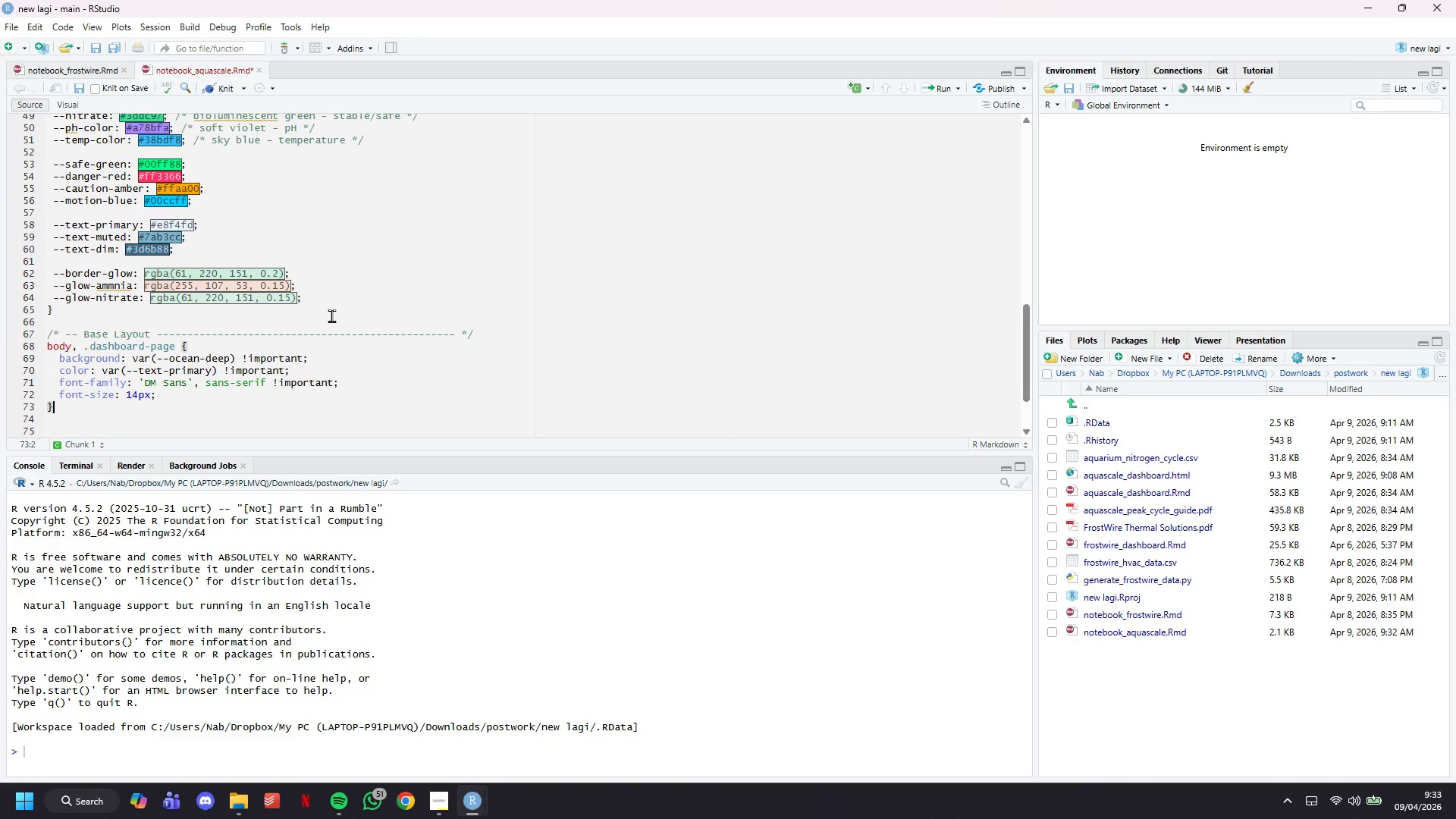 
 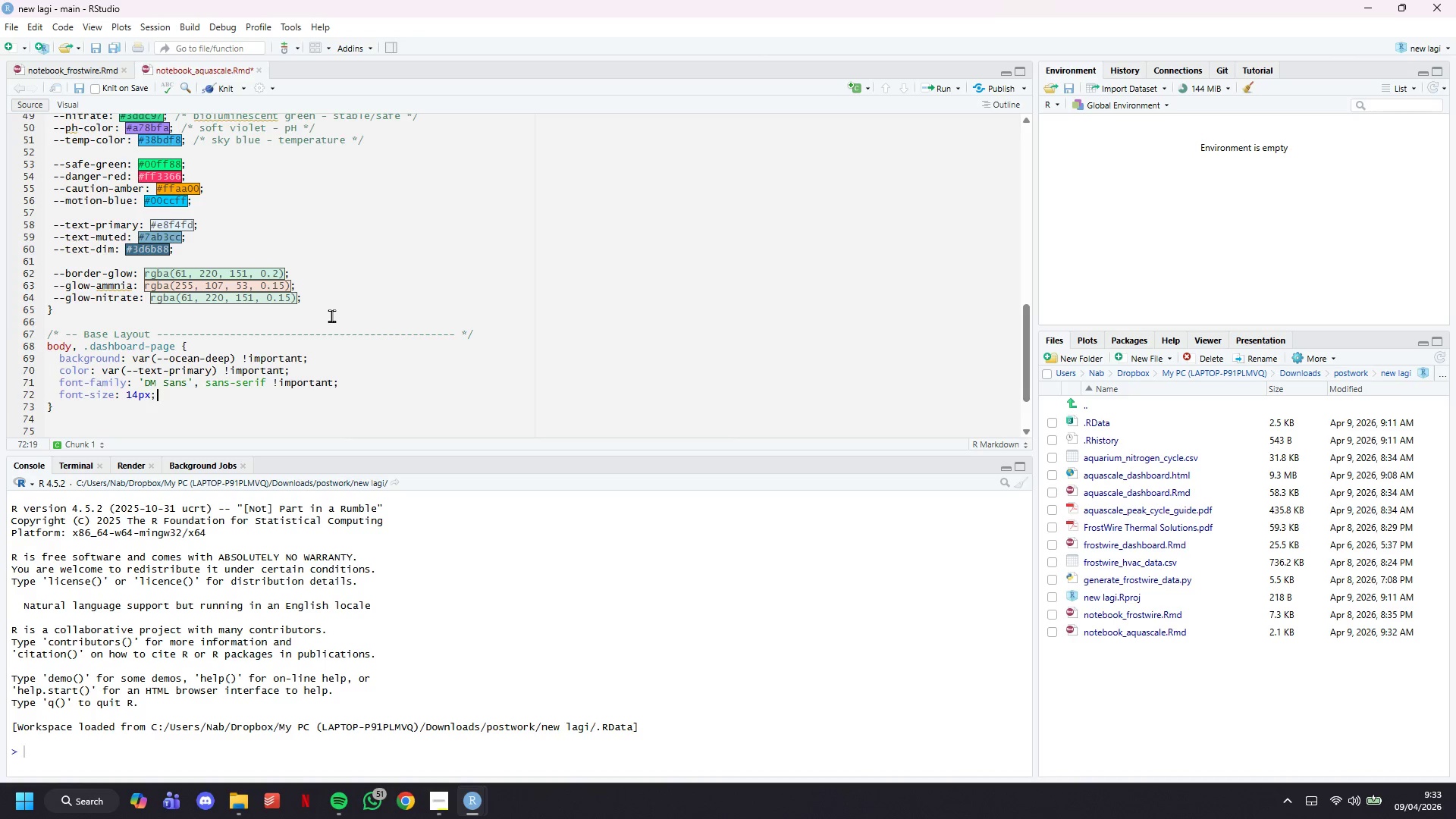 
key(ArrowDown)
 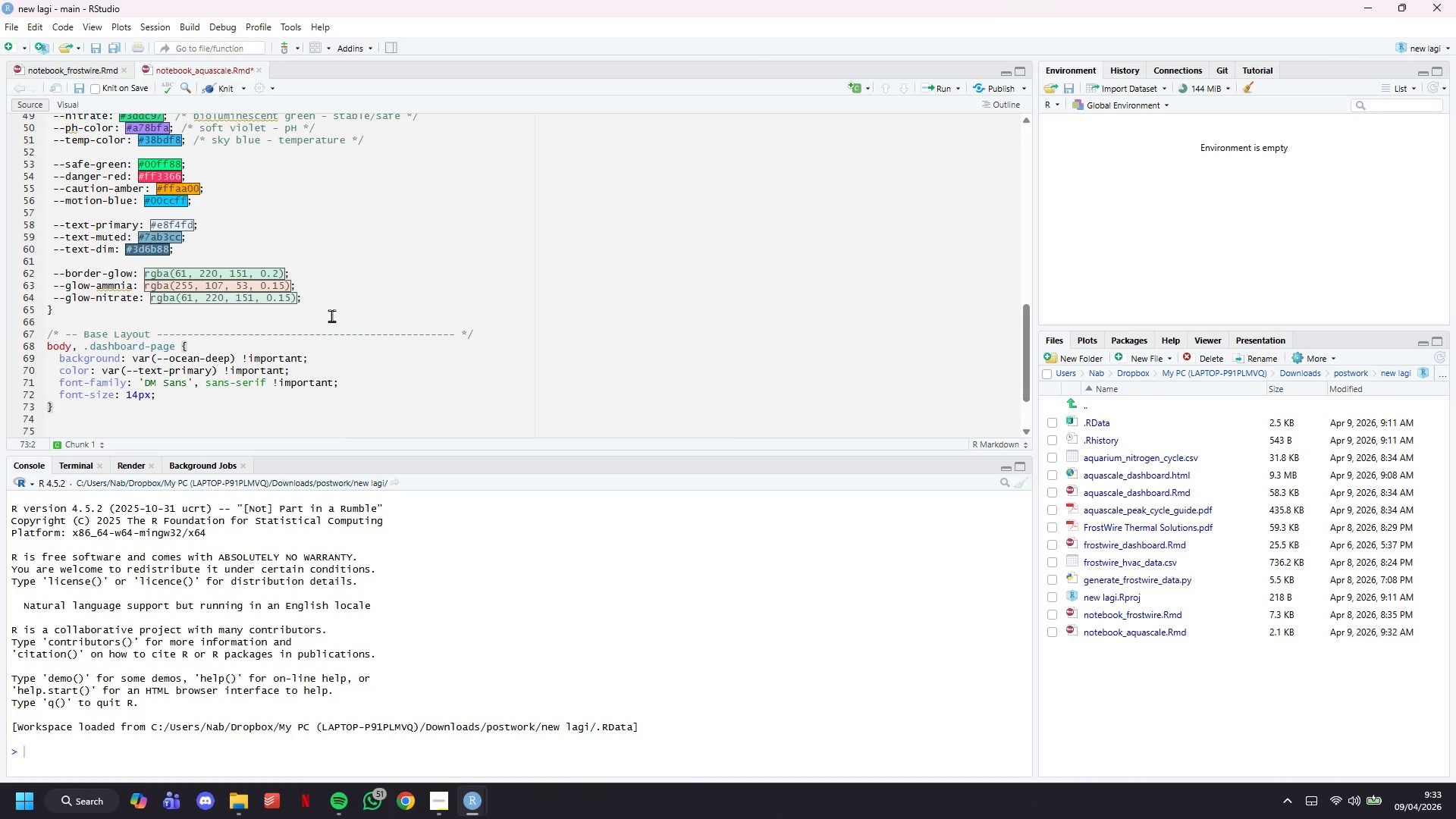 
key(Enter)
 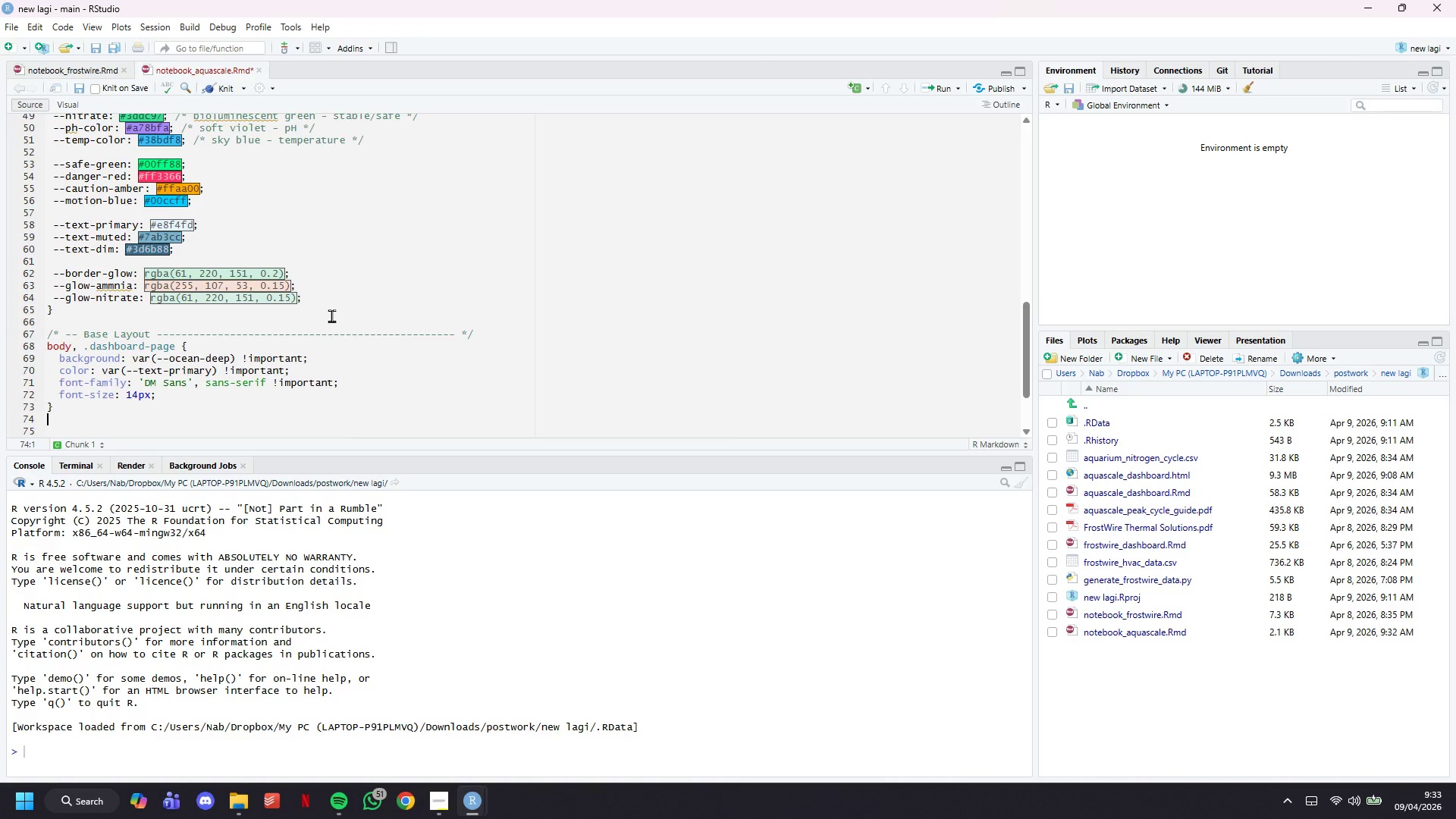 
key(Enter)
 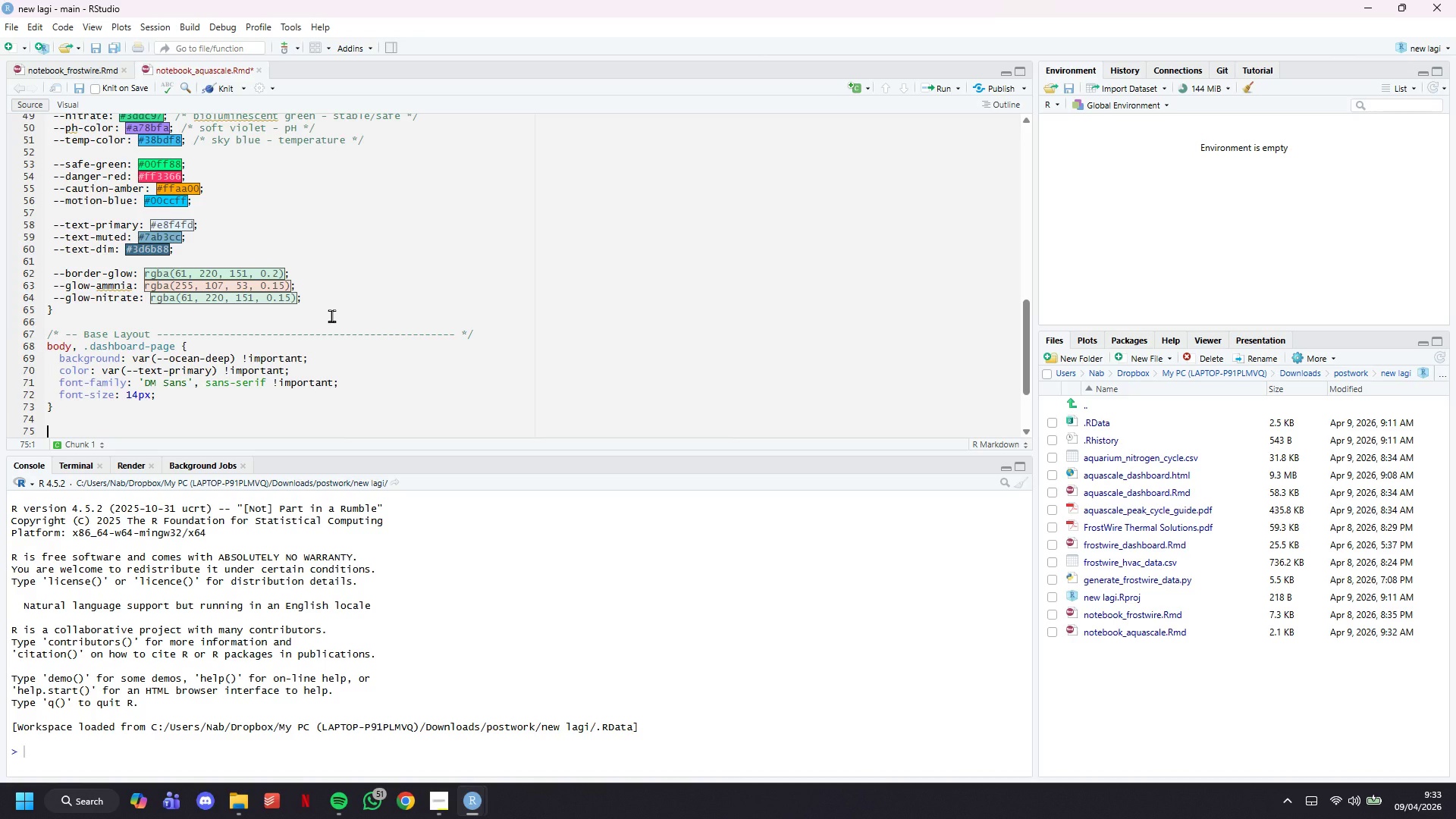 
key(Control+S)
 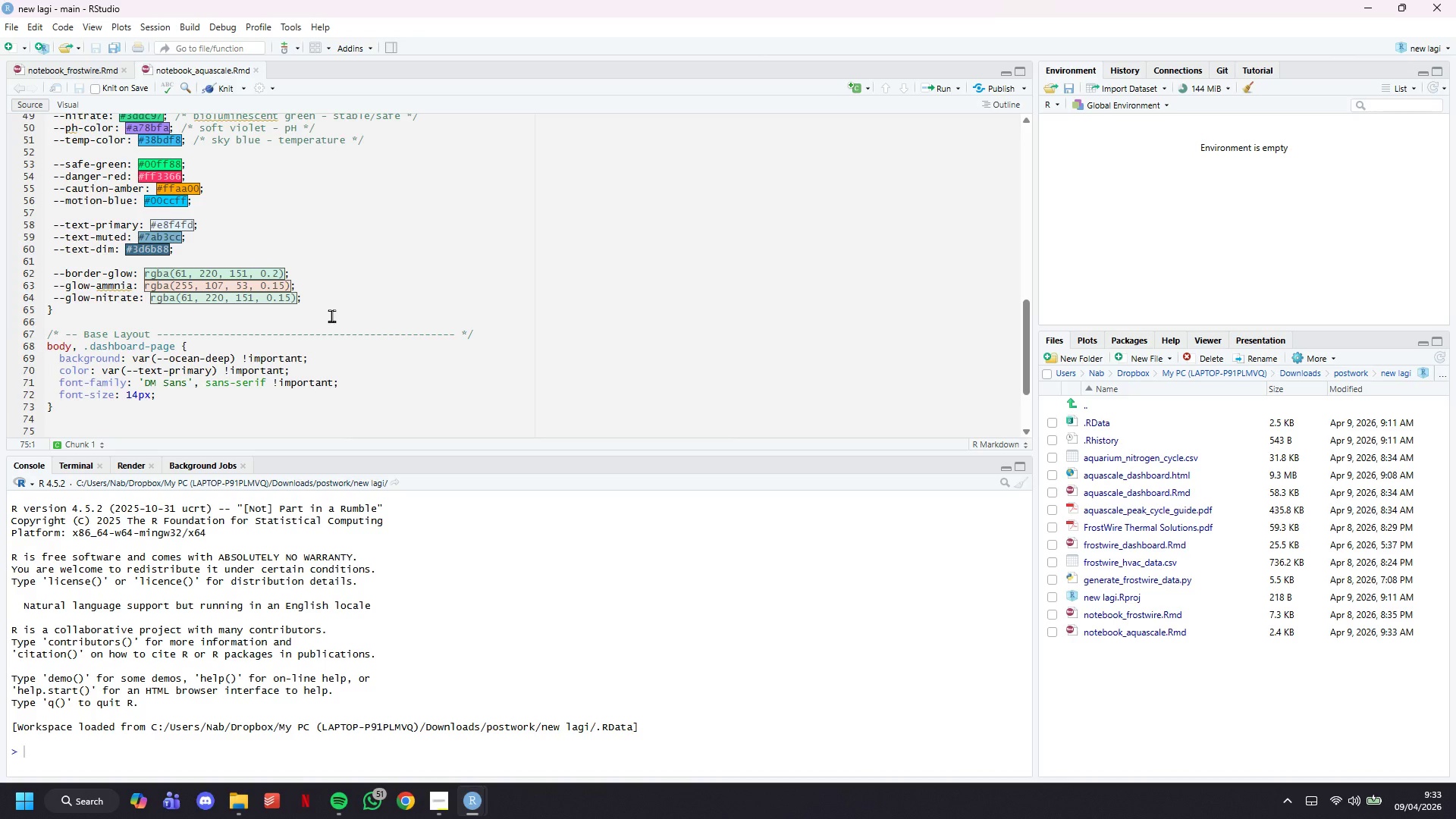 
scroll: coordinate [324, 223], scroll_direction: down, amount: 6.0
 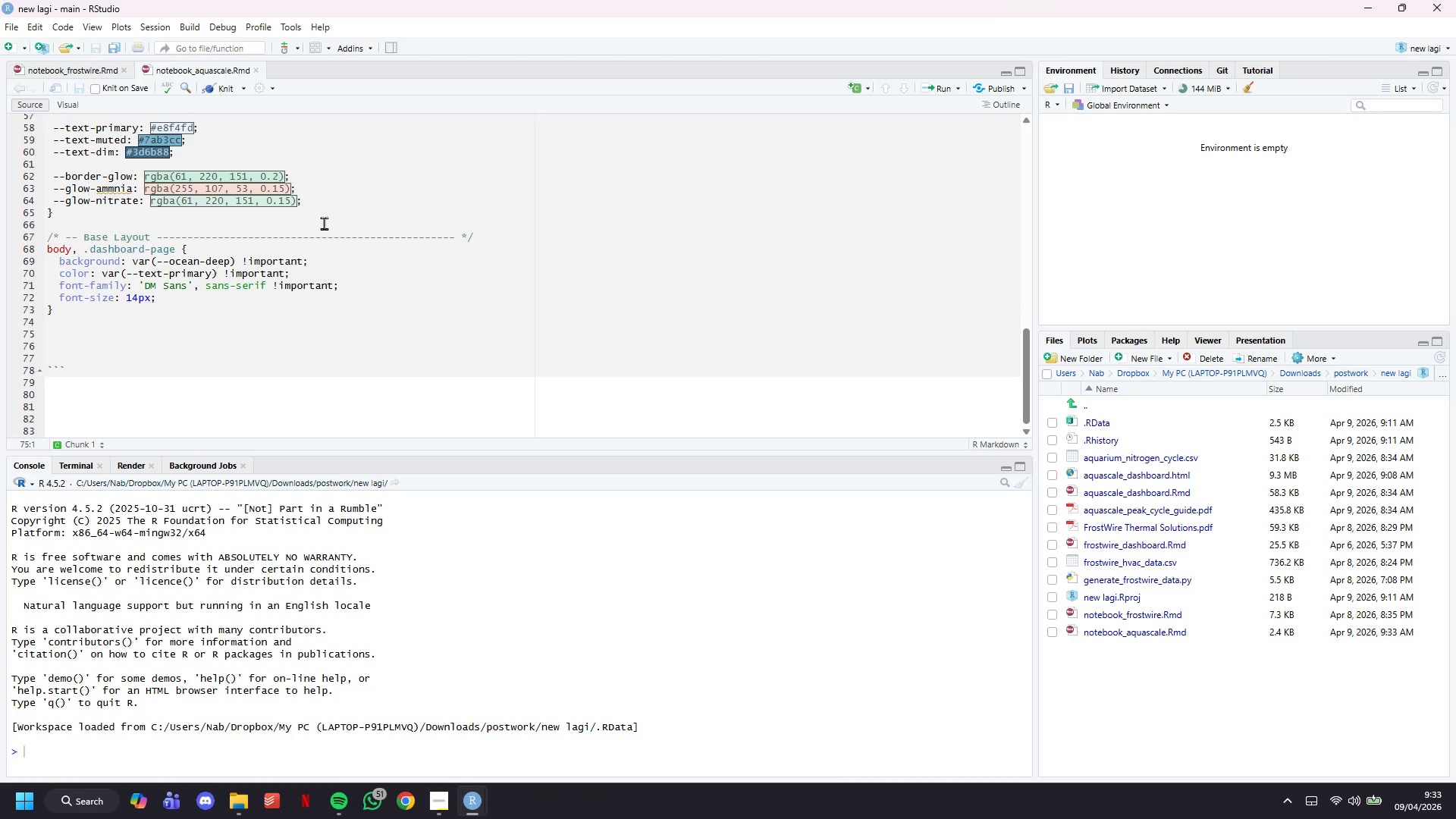 
type(?* -- Navbar 0)
key(Backspace)
type( *?)
key(Backspace)
type(/)
 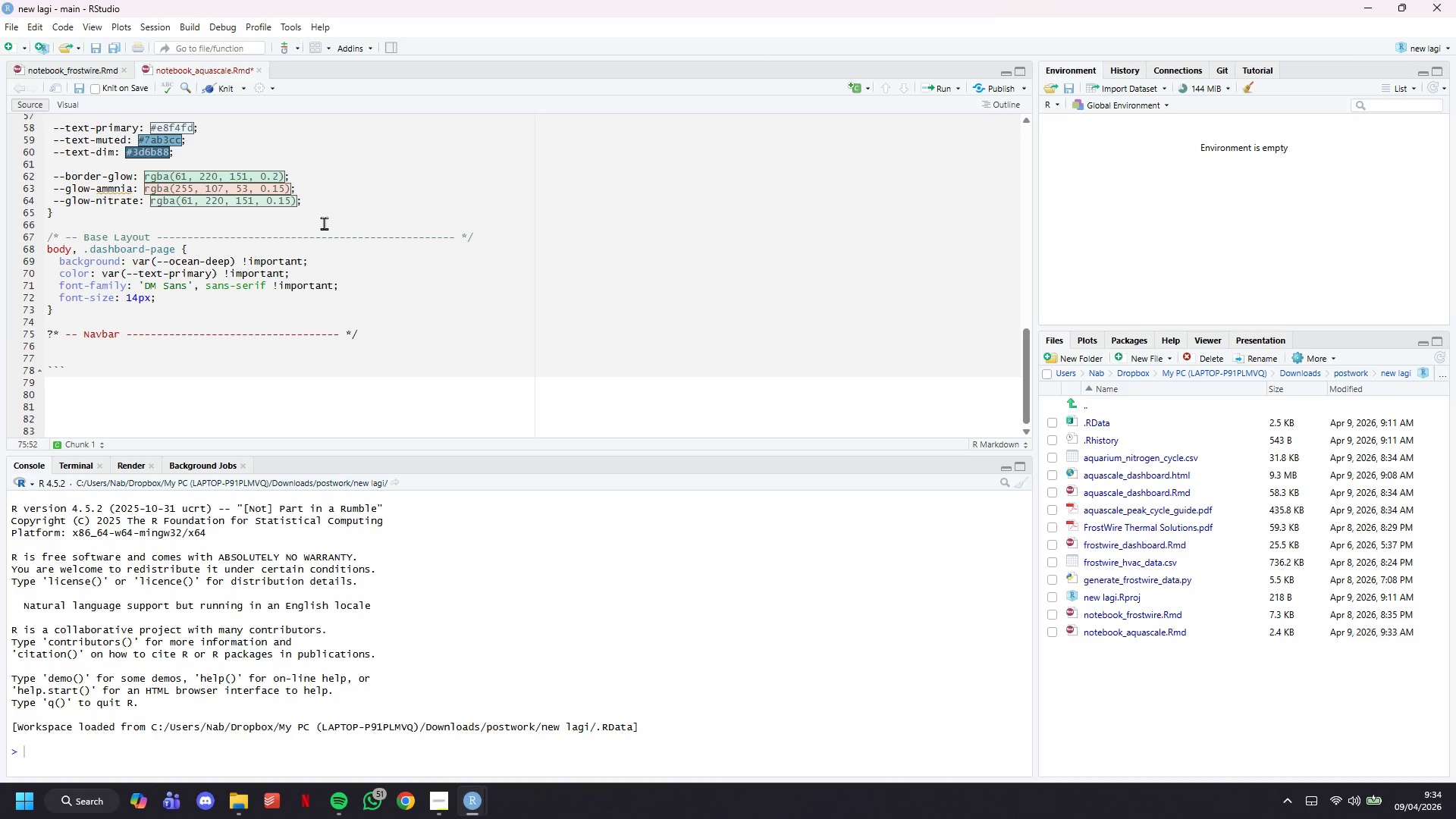 
key(ArrowUp)
 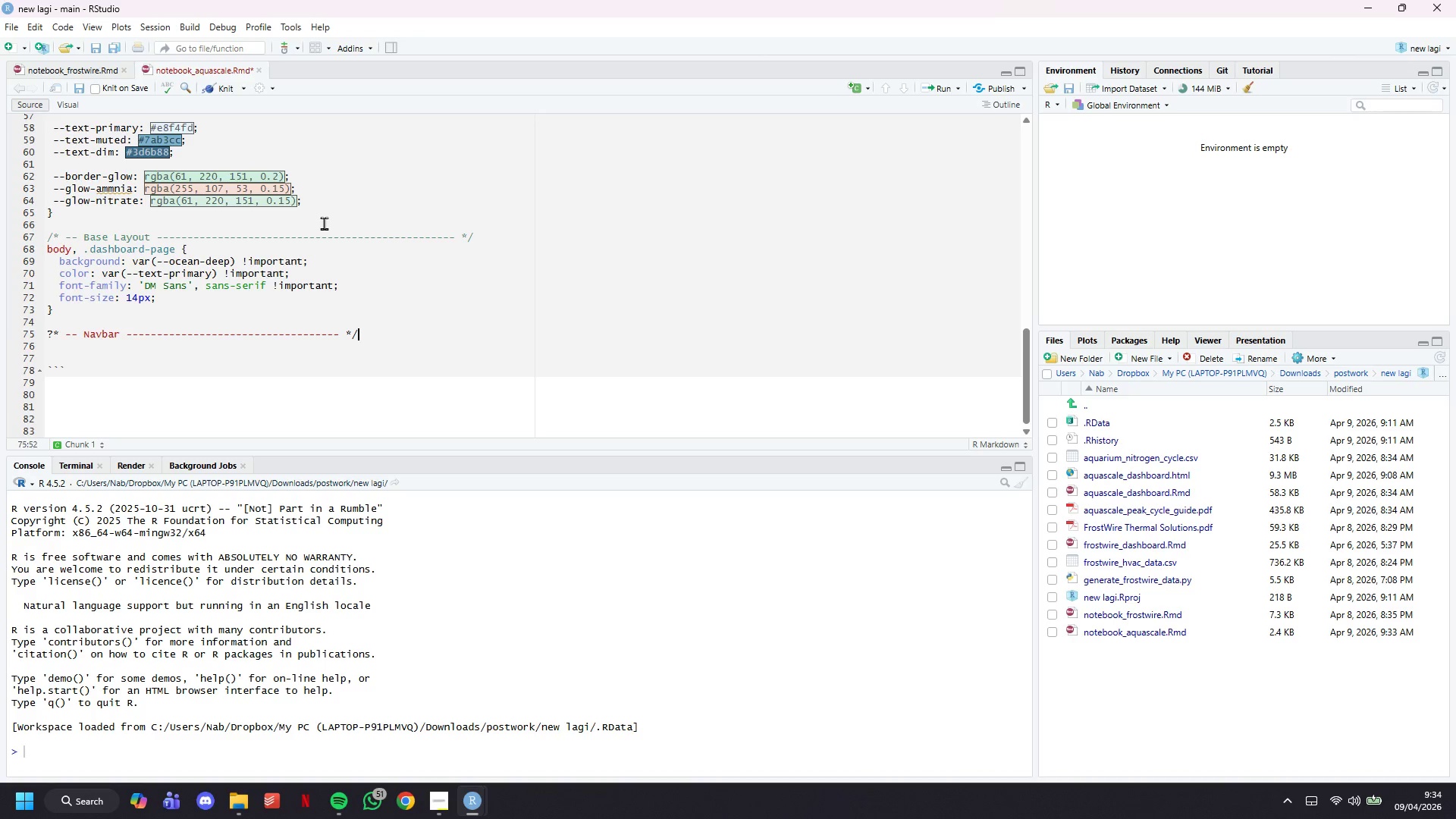 
key(ArrowDown)
 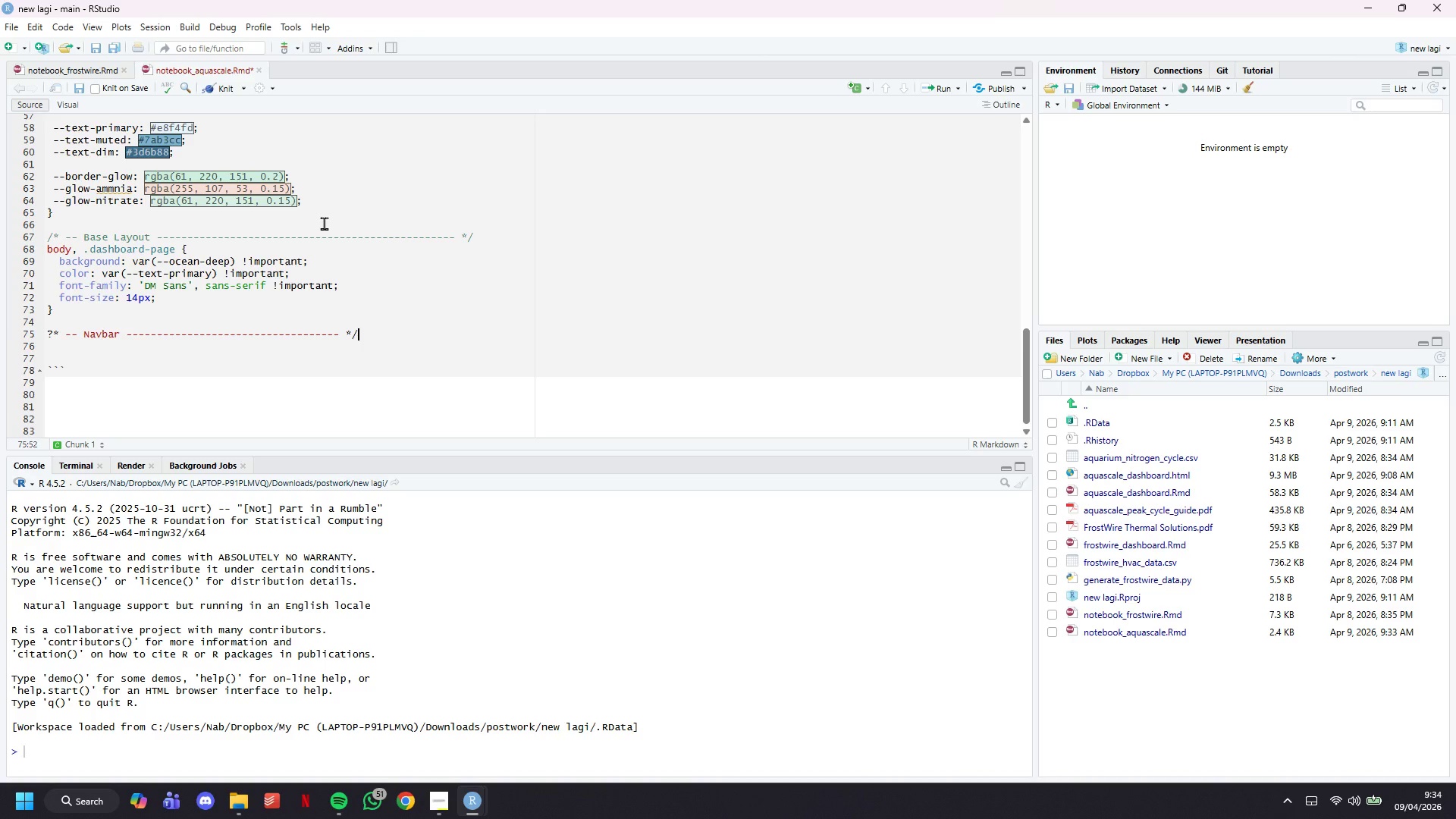 
key(ArrowUp)
 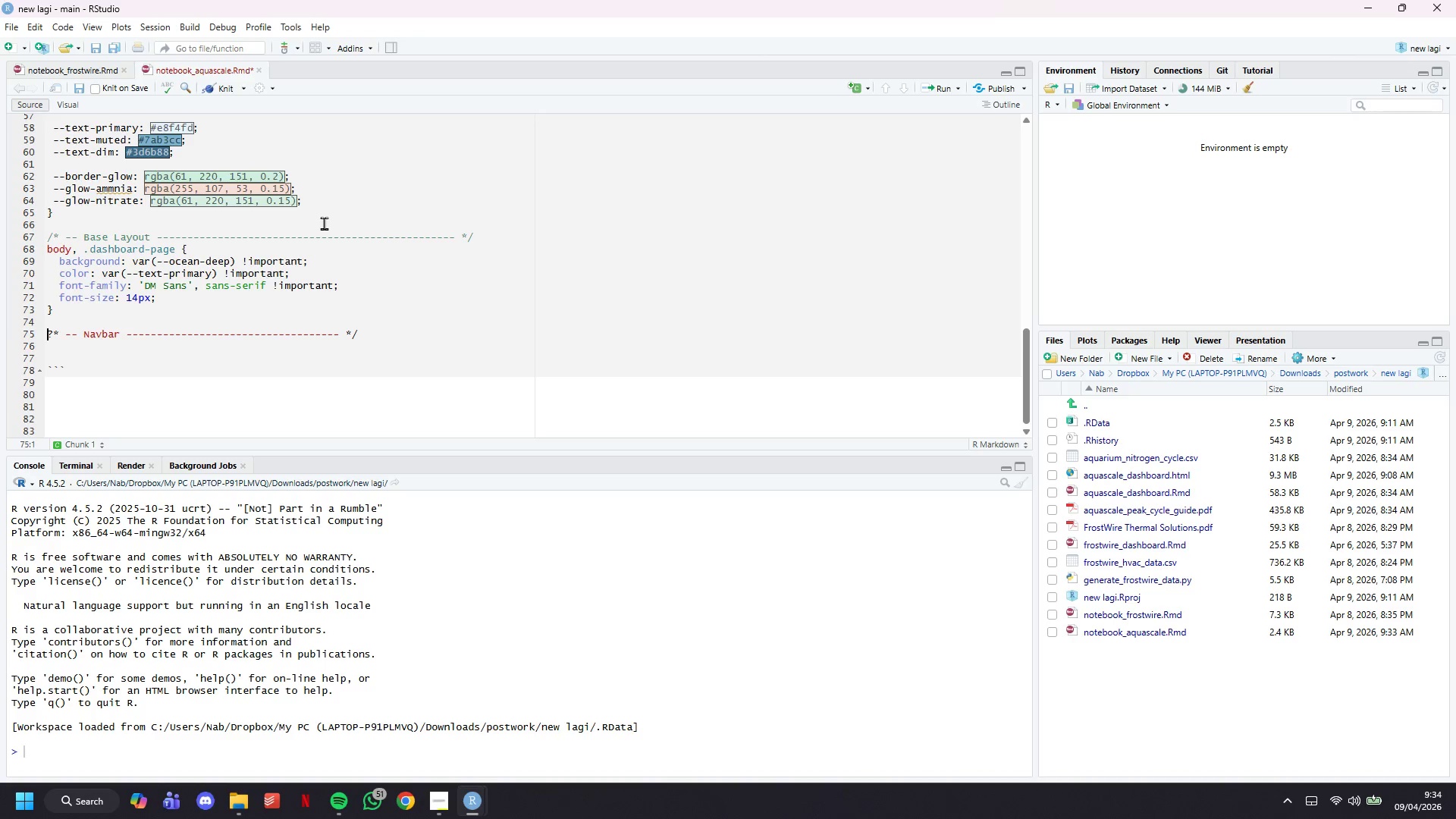 
key(ArrowRight)
 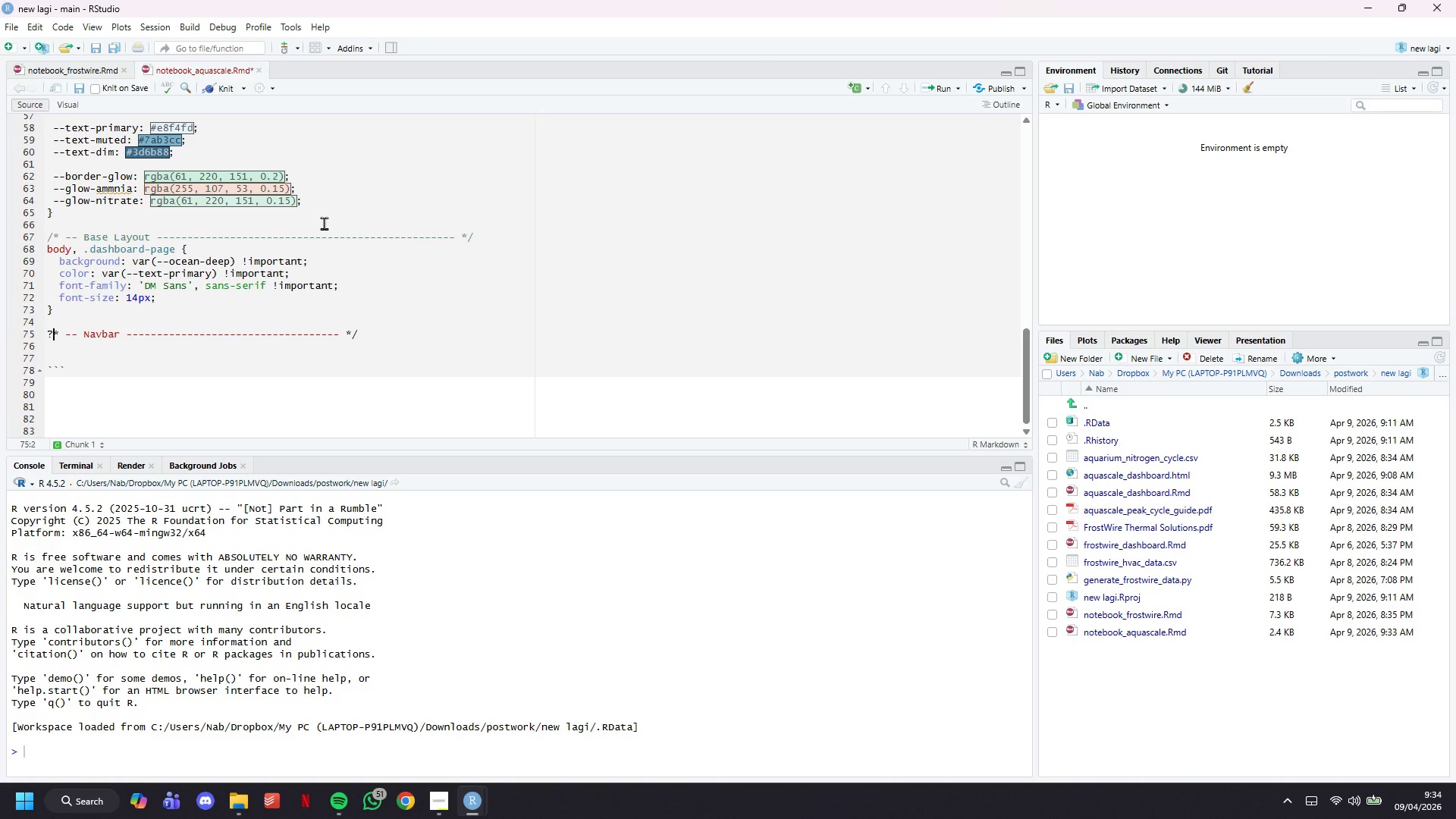 
key(ArrowRight)
 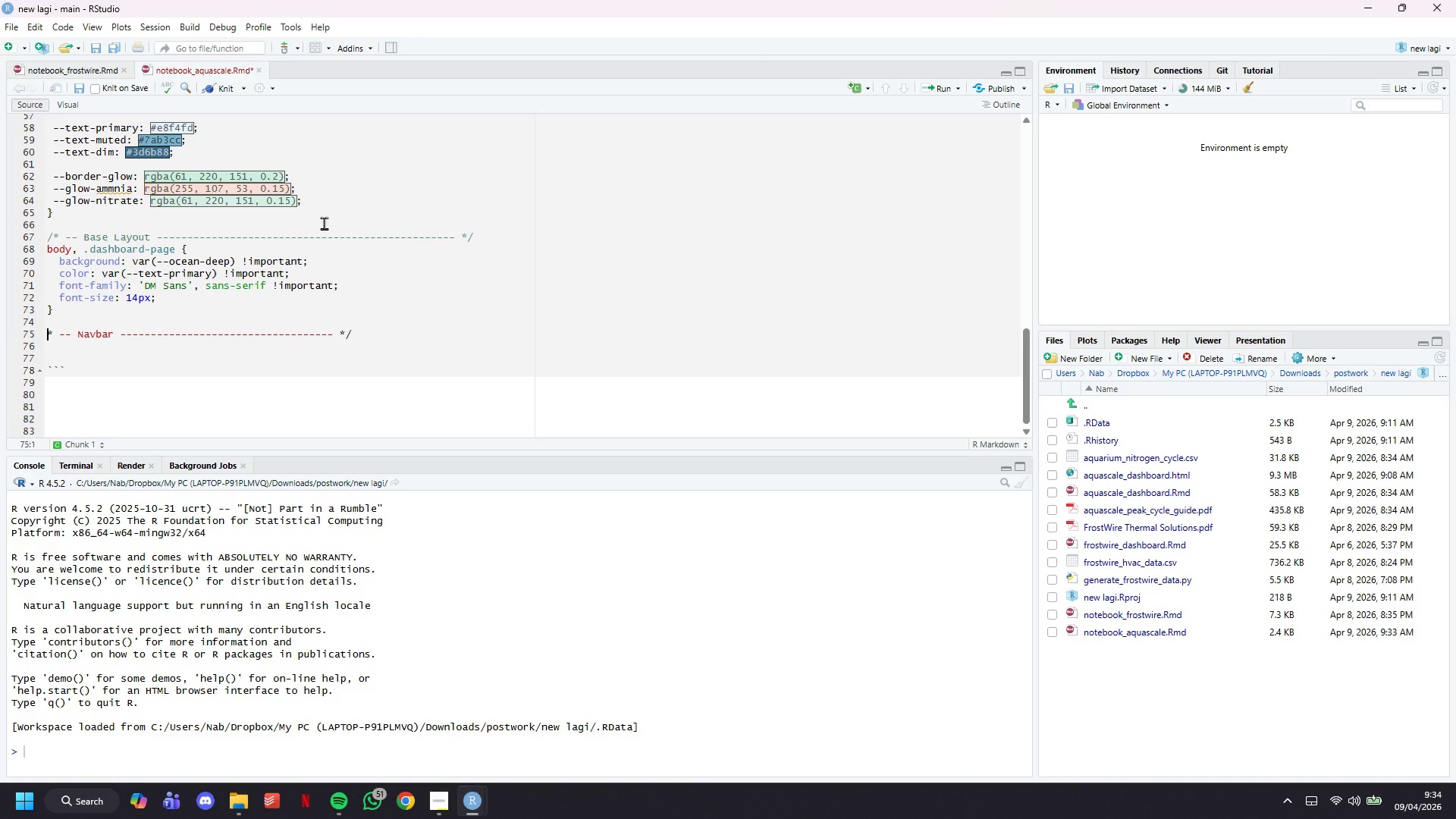 
key(Backspace)
 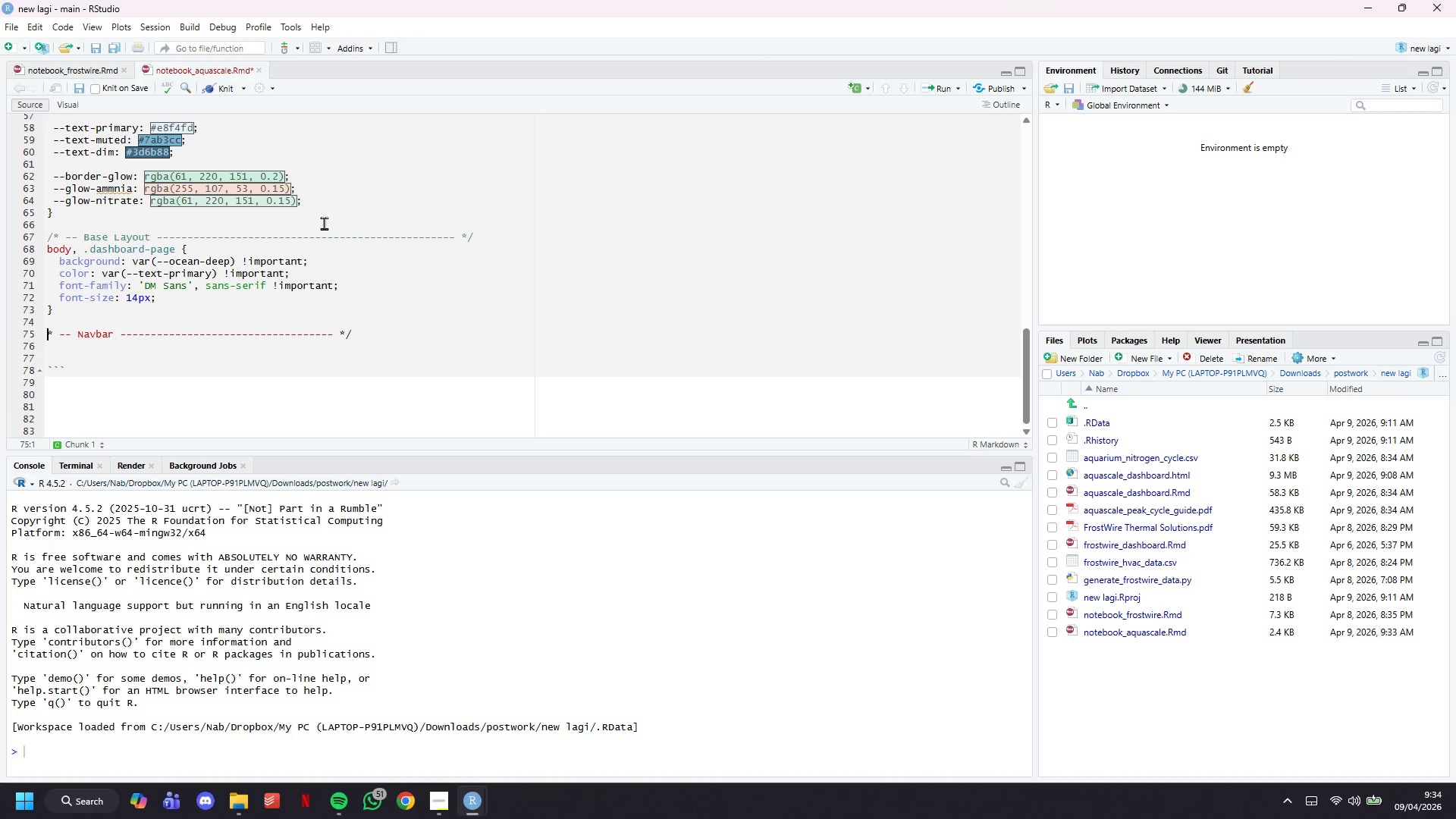 
key(Slash)
 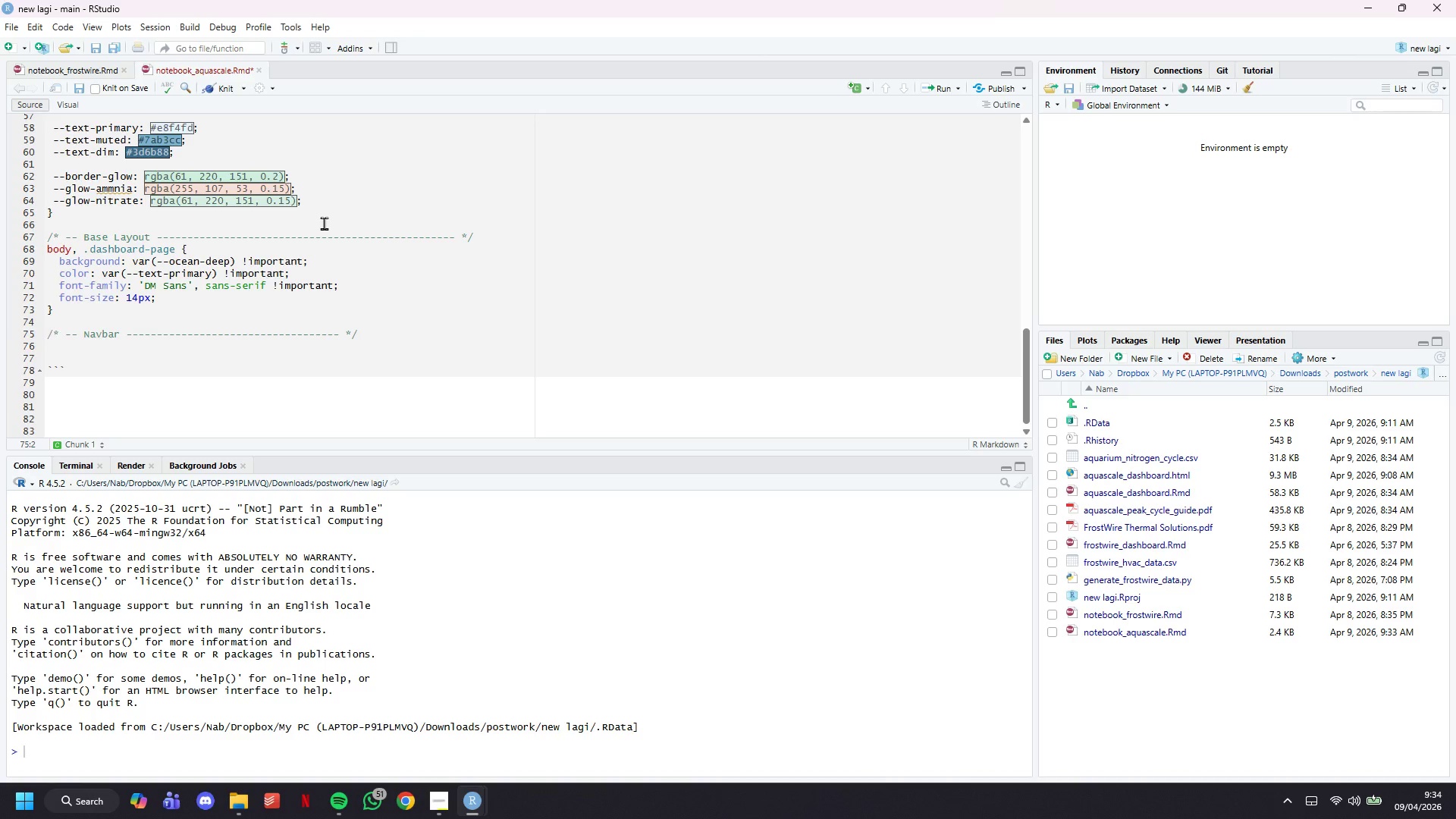 
key(ArrowDown)
 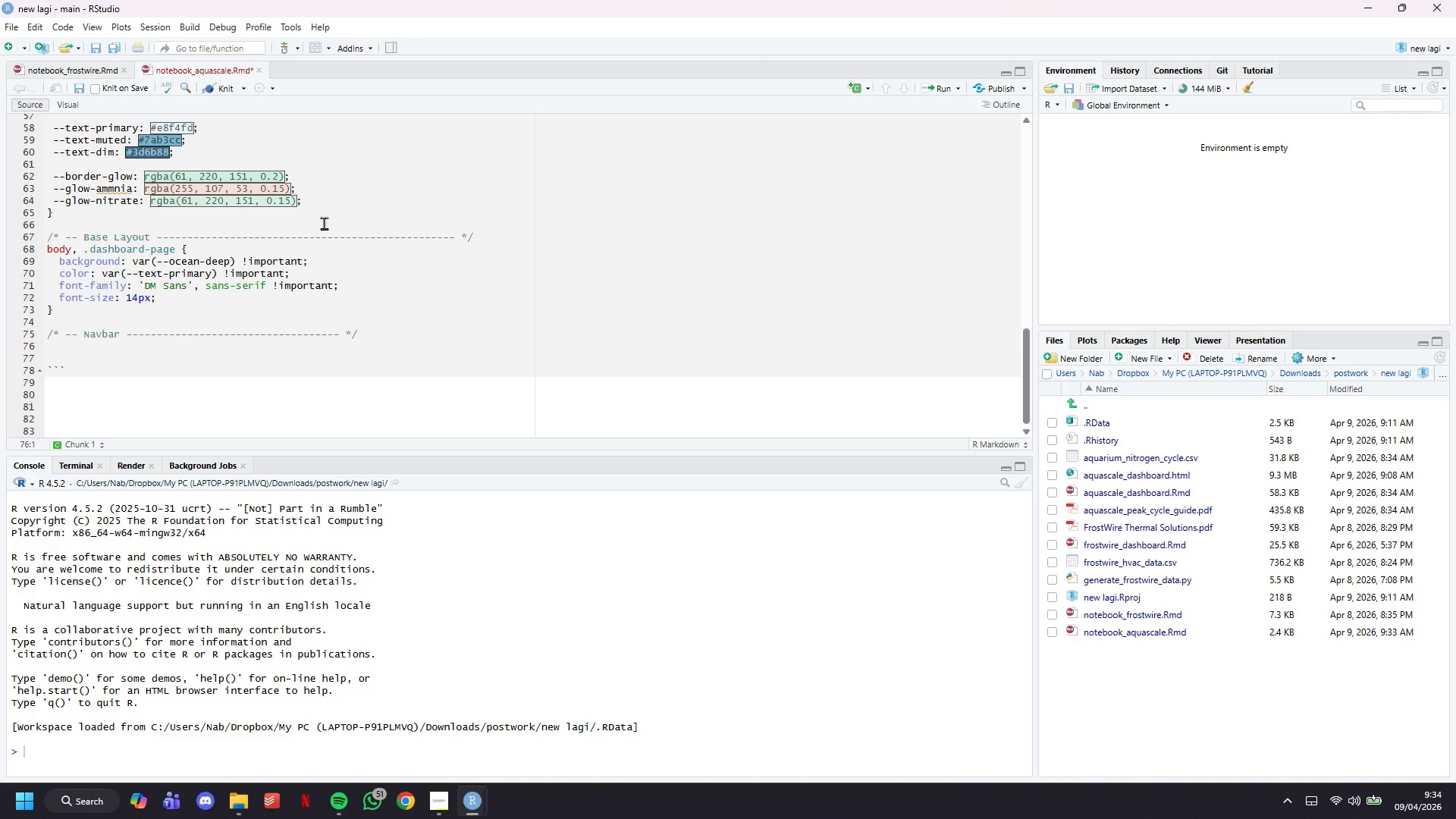 
type(.nab)
key(Backspace)
type(vbar, .navbar-default {)
 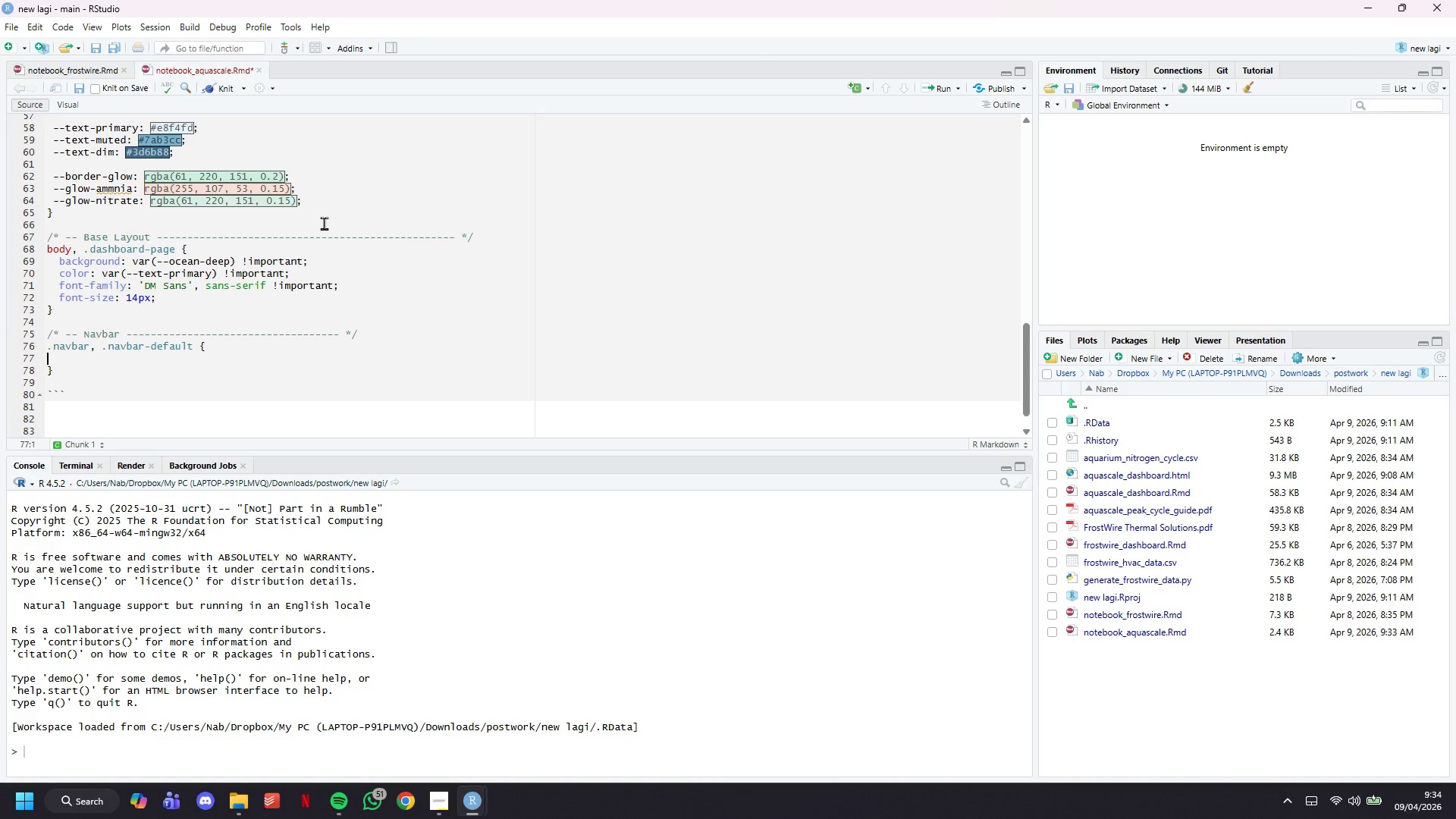 
 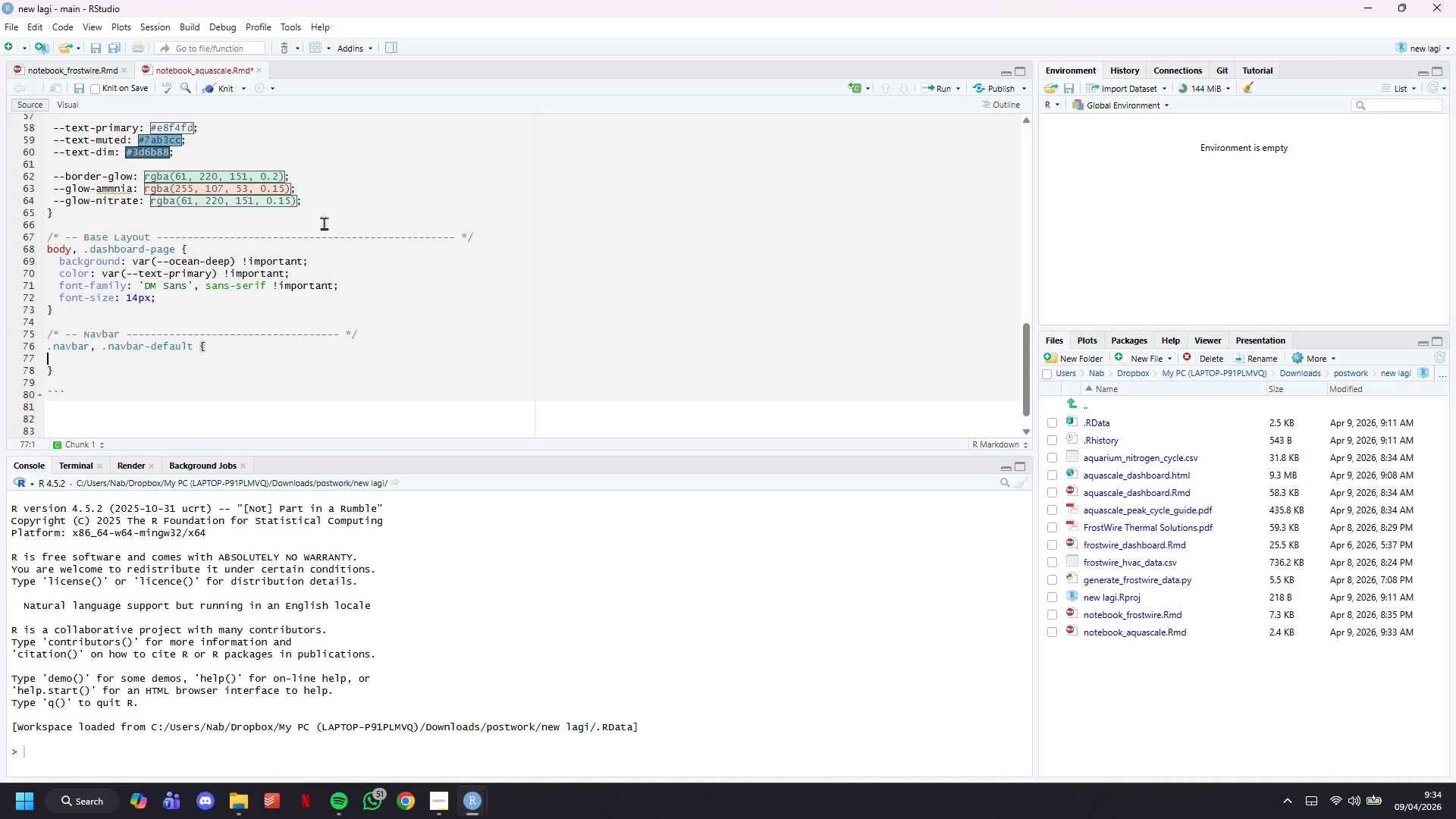 
key(Enter)
 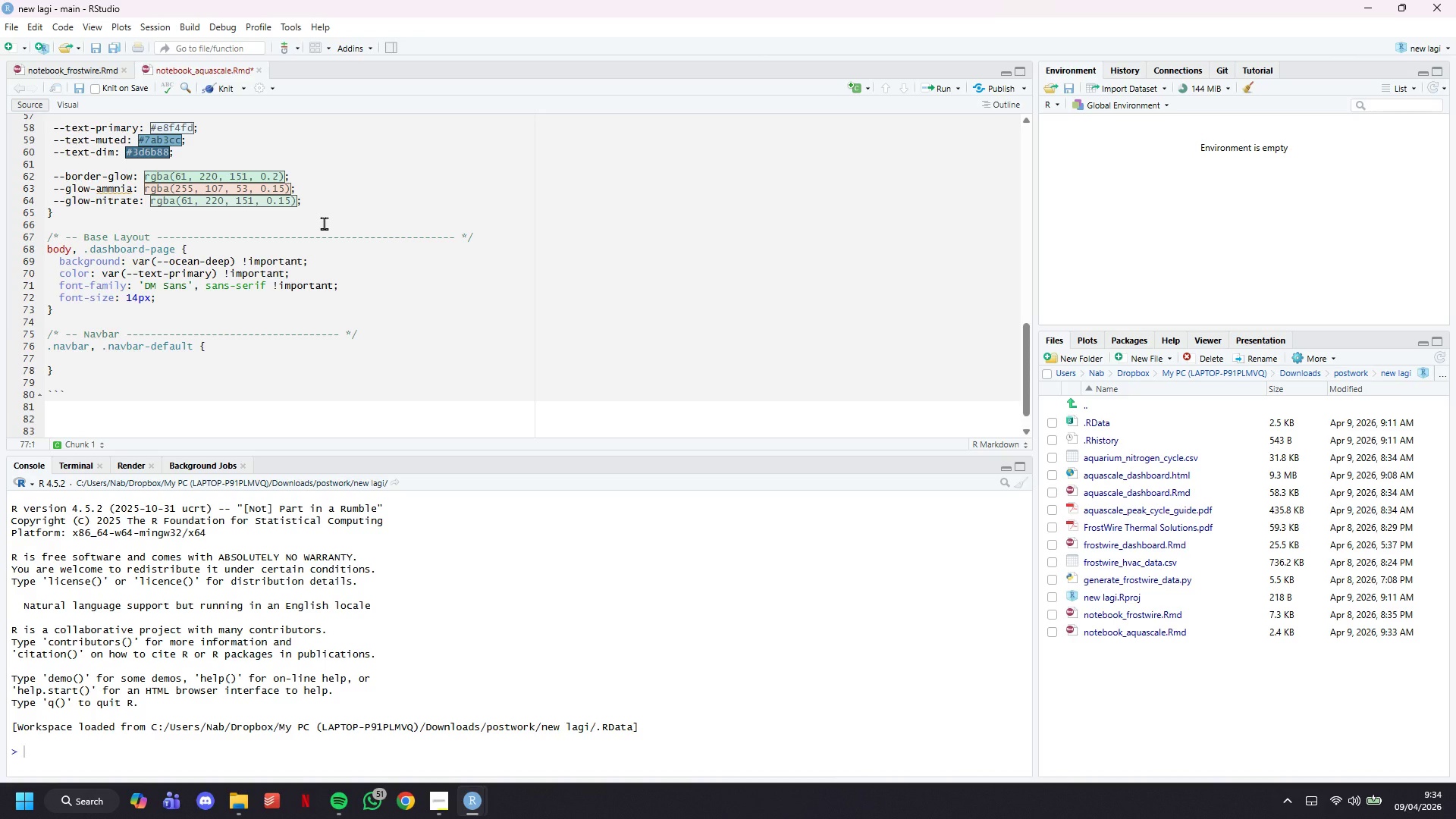 
key(Tab)
type(background: linear-gradient(135deg, #071828 0%, #0a2236)
 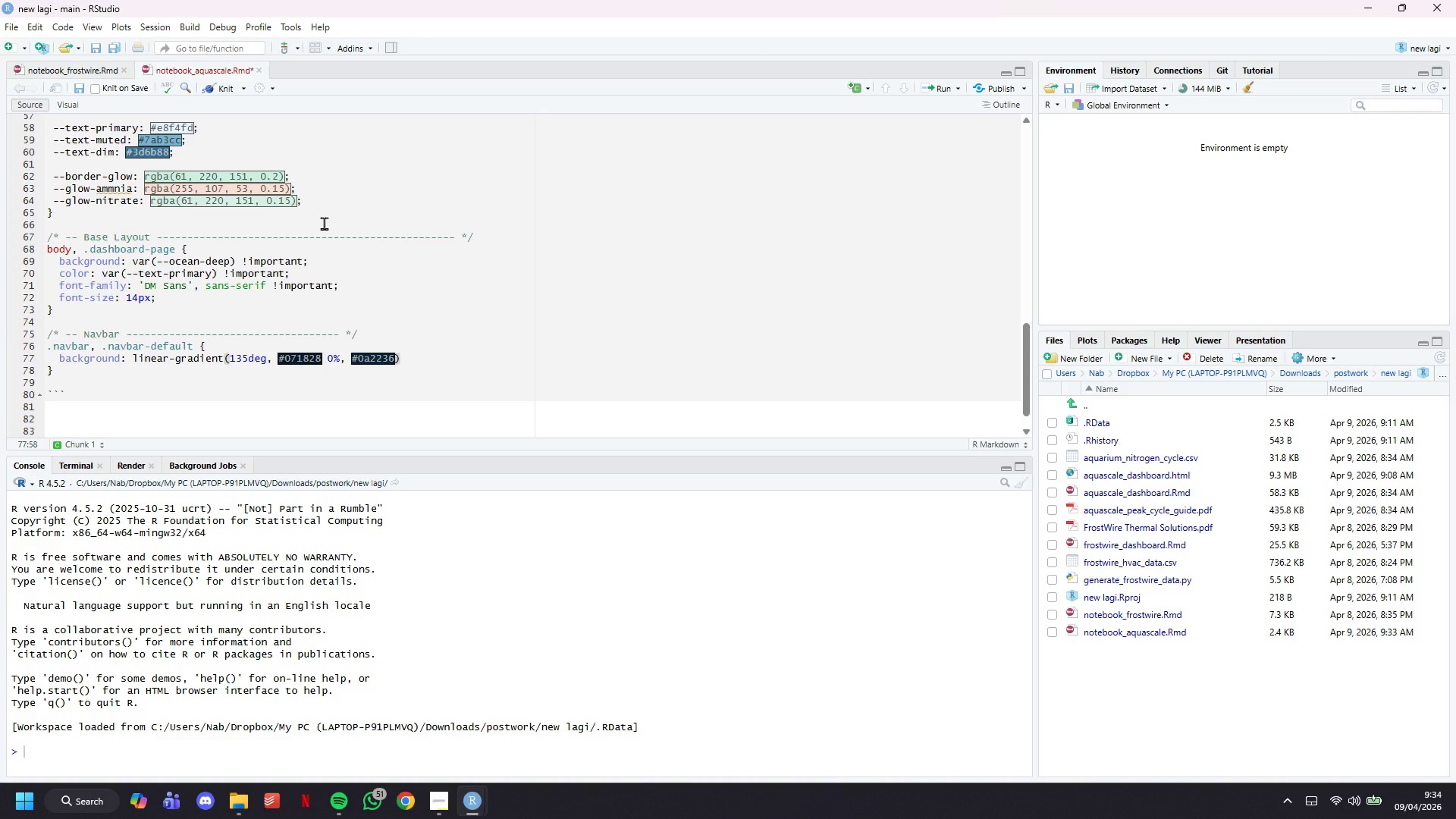 
key(ArrowRight)
 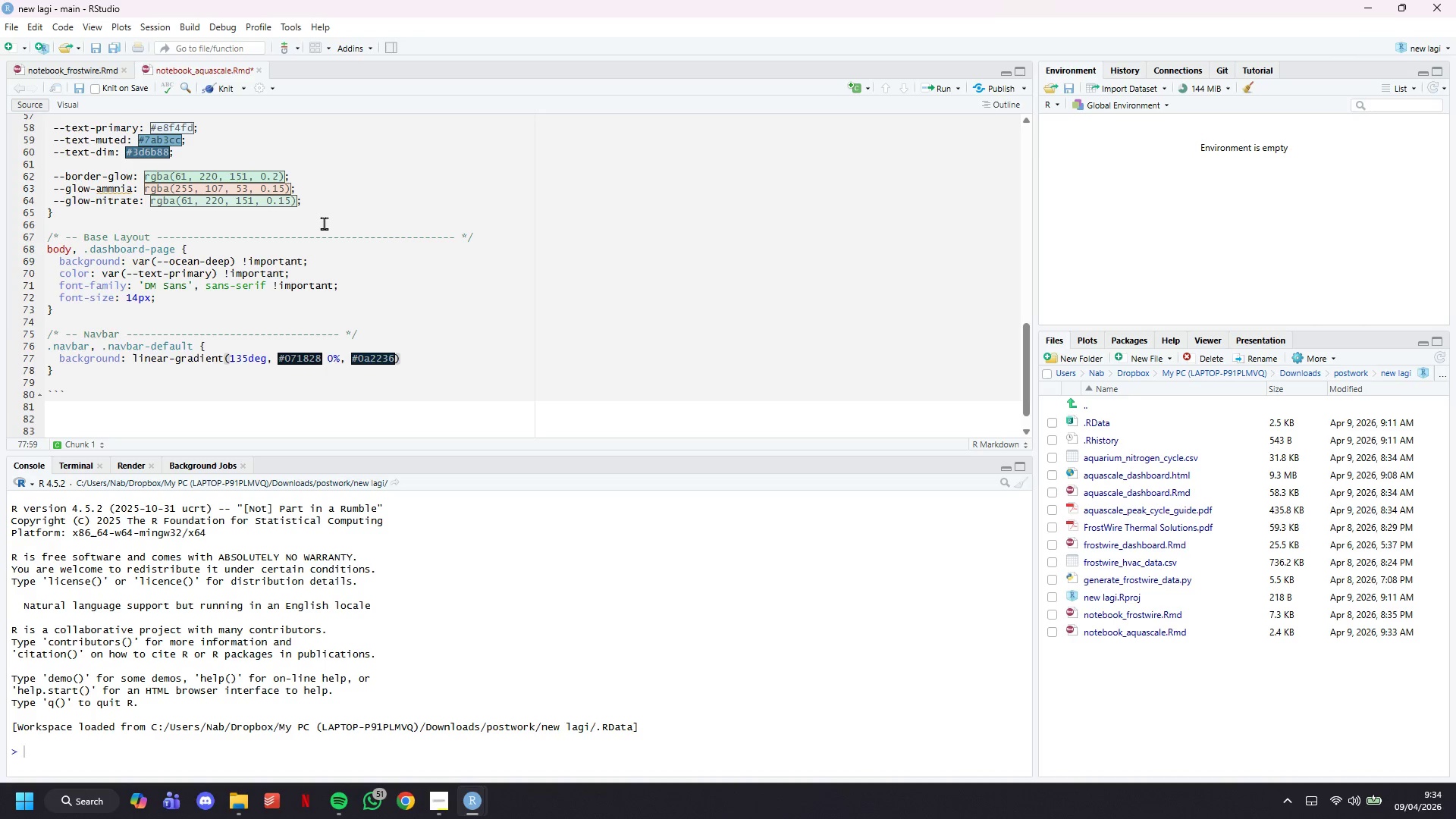 
type( !importn)
key(Backspace)
type(antl)
key(Backspace)
type(;)
 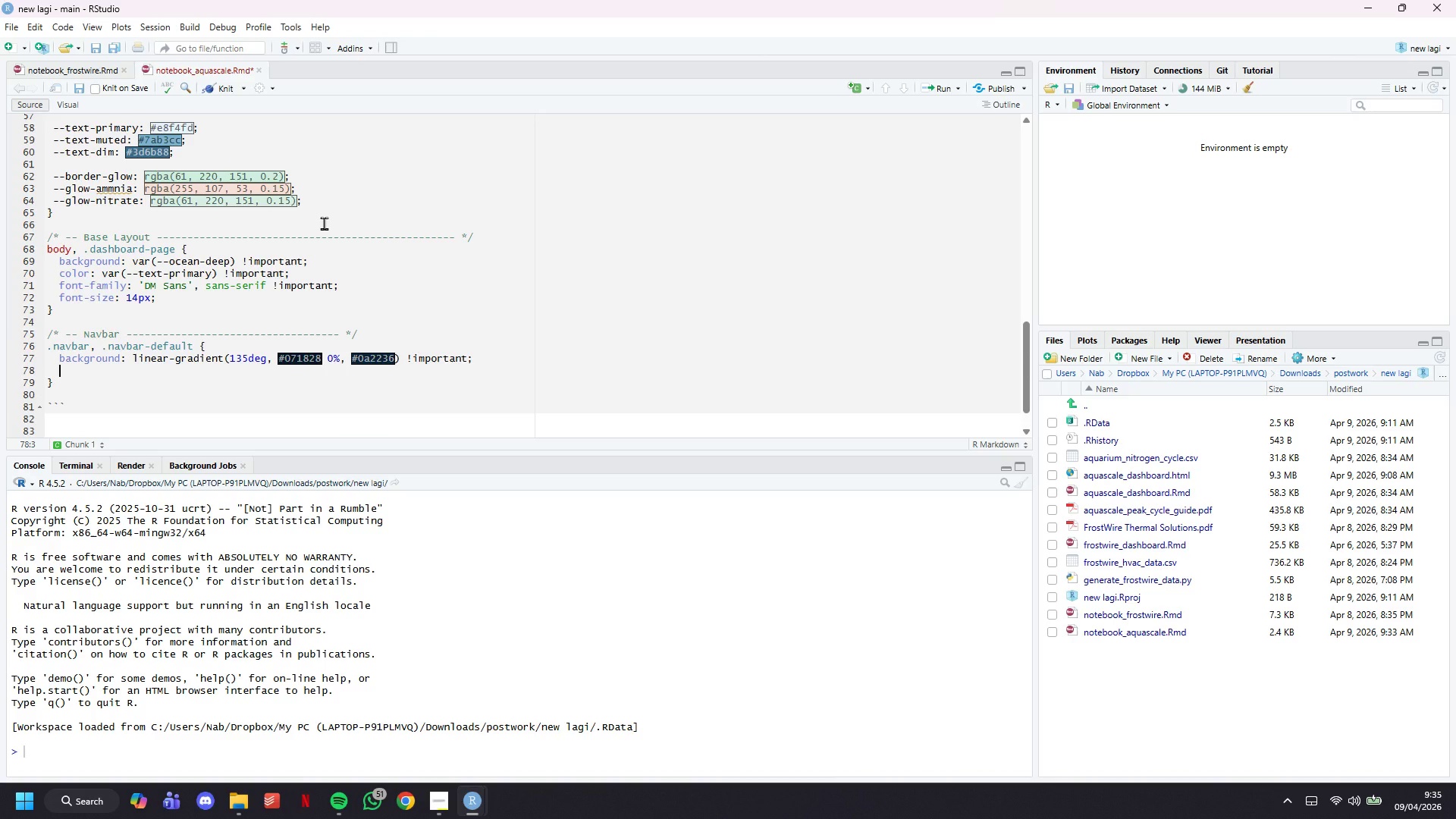 
 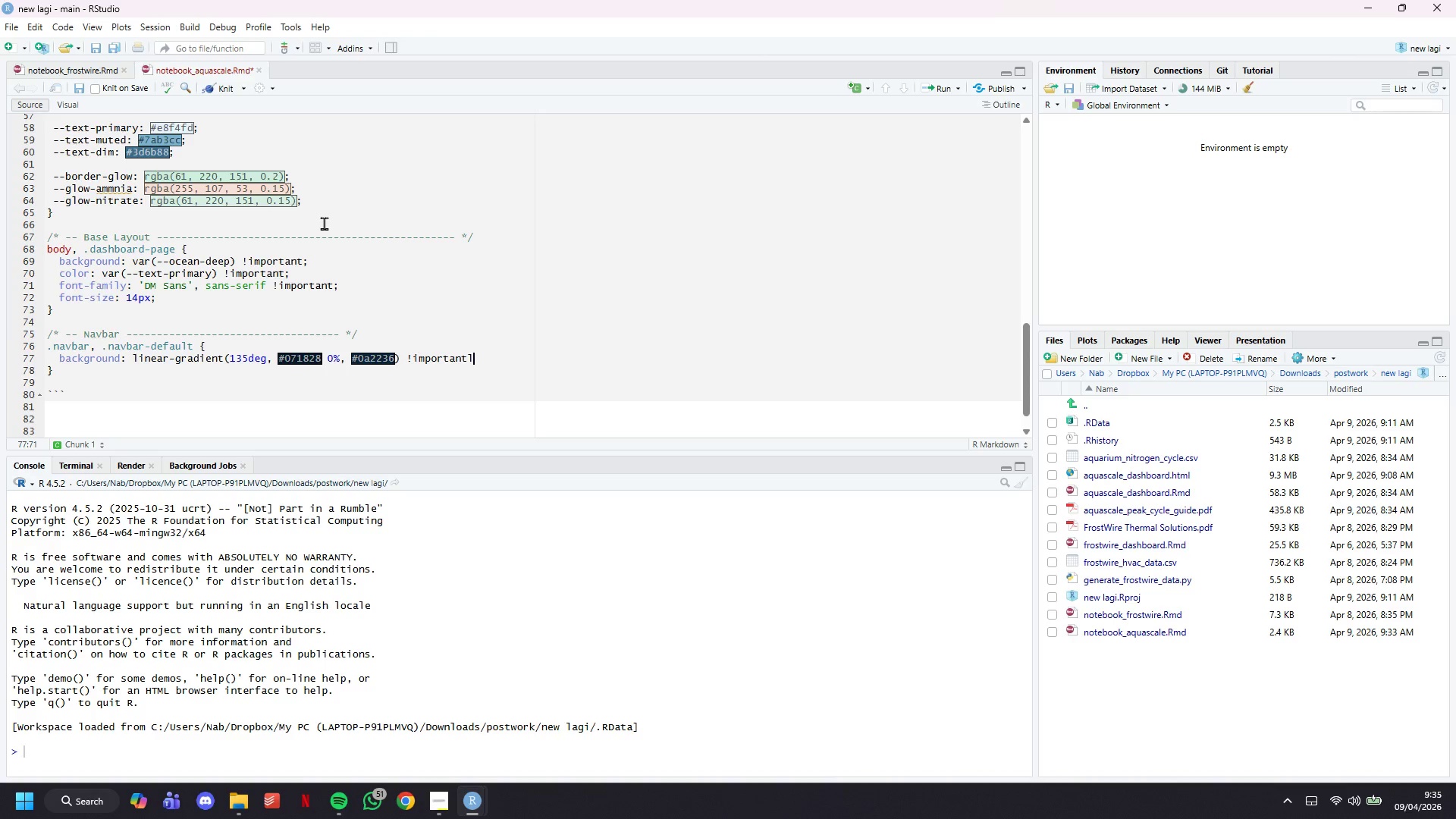 
key(Enter)
 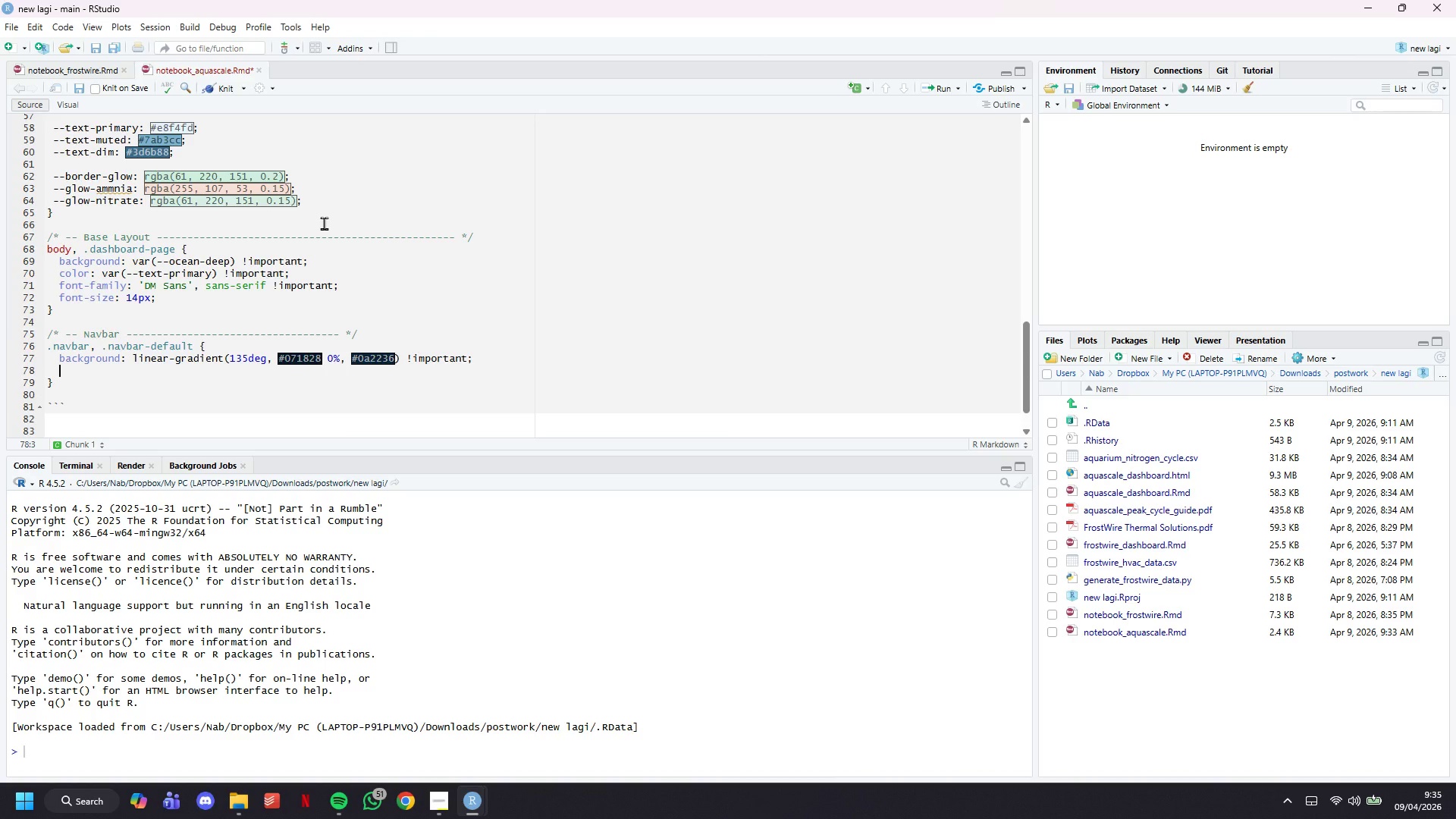 
type(border-bottom: 1px solid rgba(61, 220, 151, 0.2)
 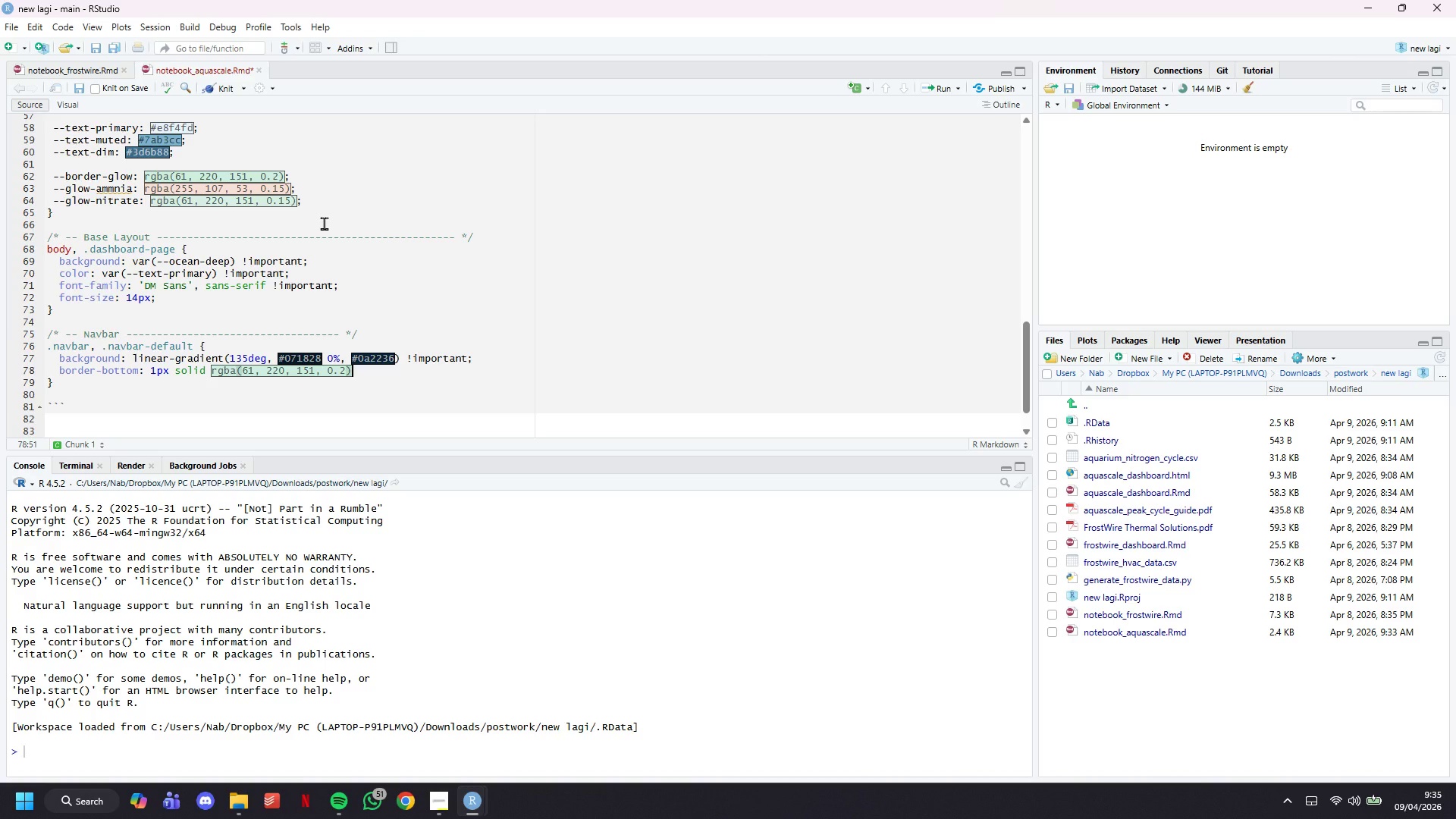 
 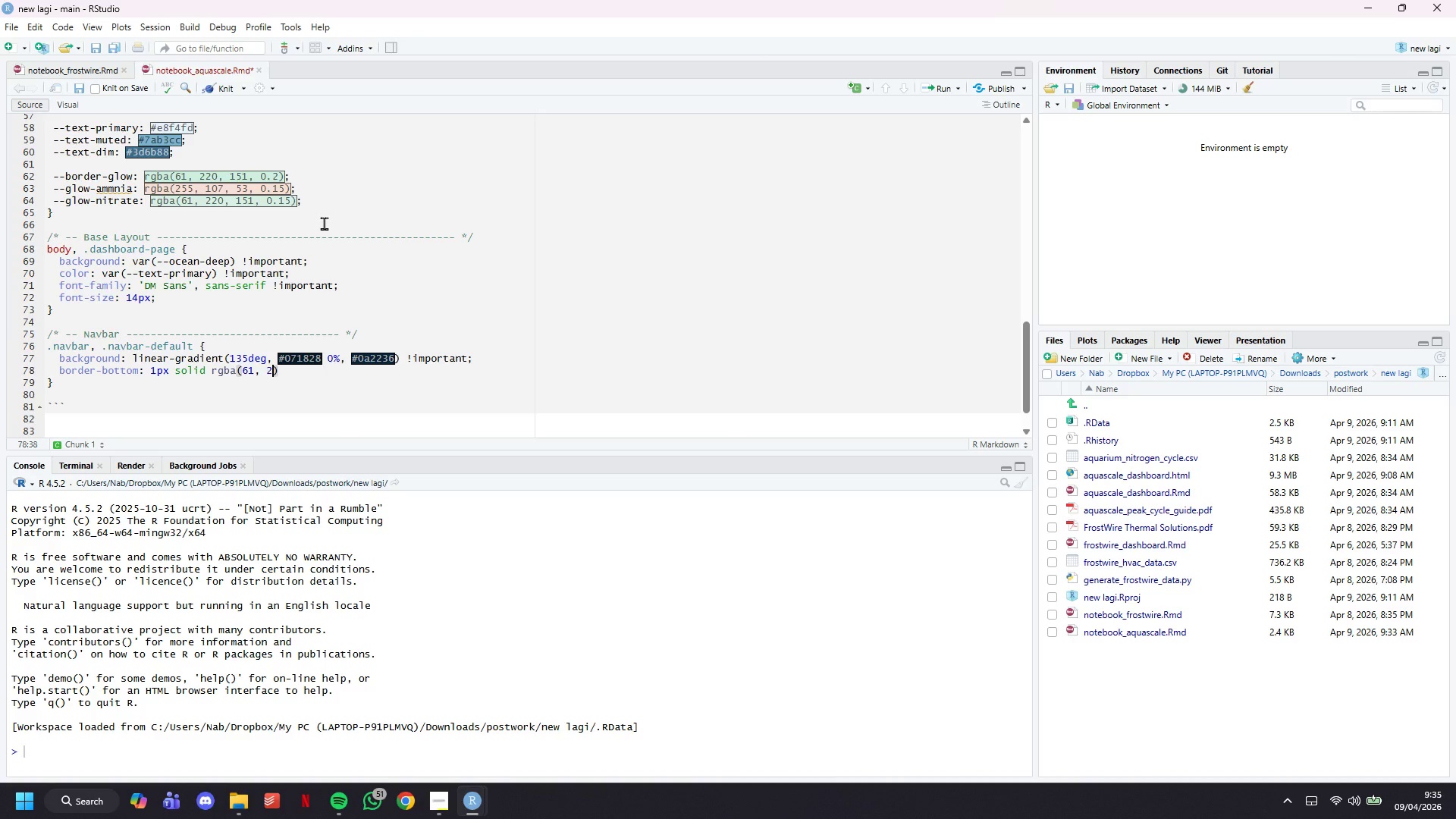 
key(ArrowRight)
 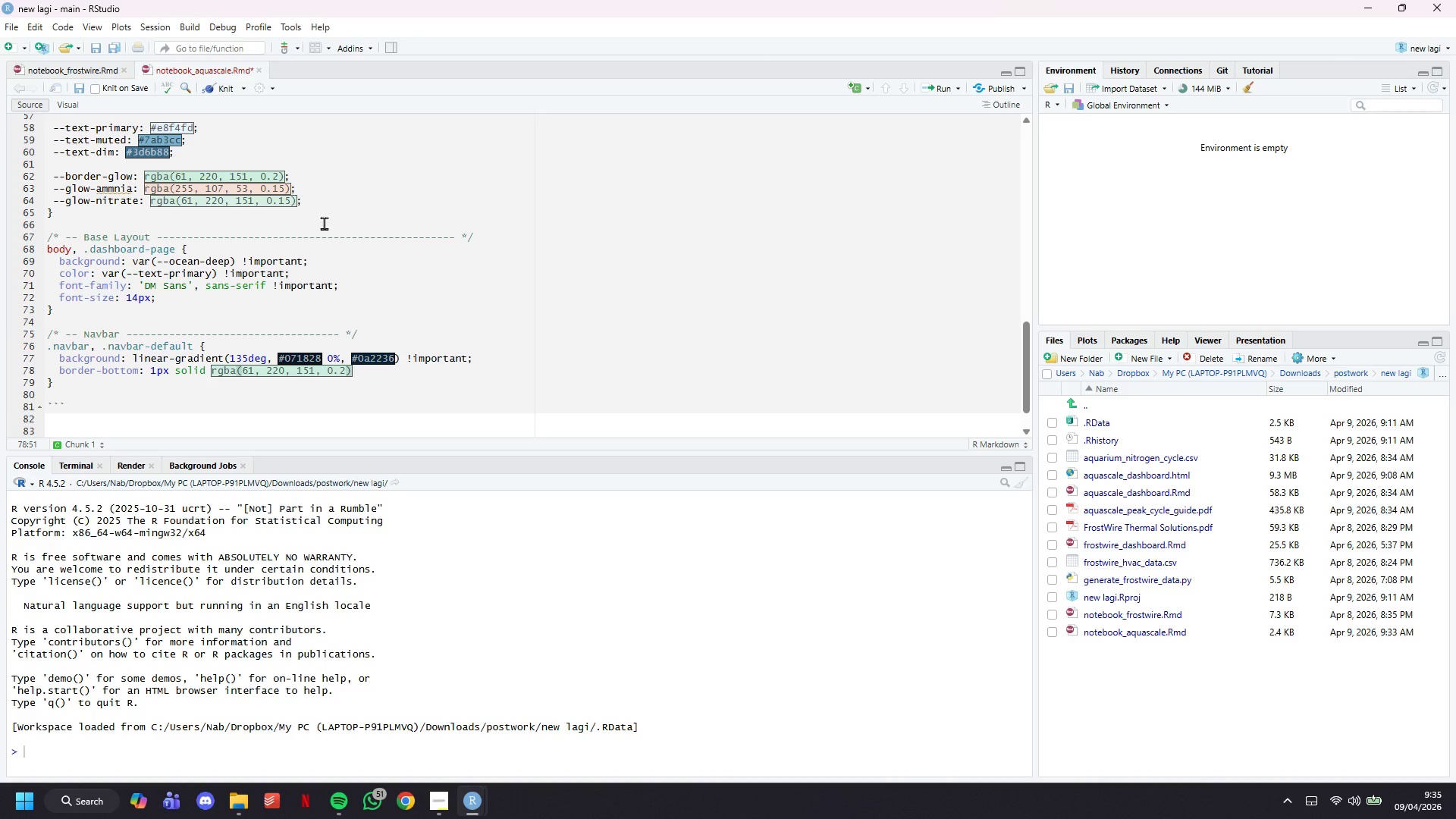 
key(ArrowLeft)
 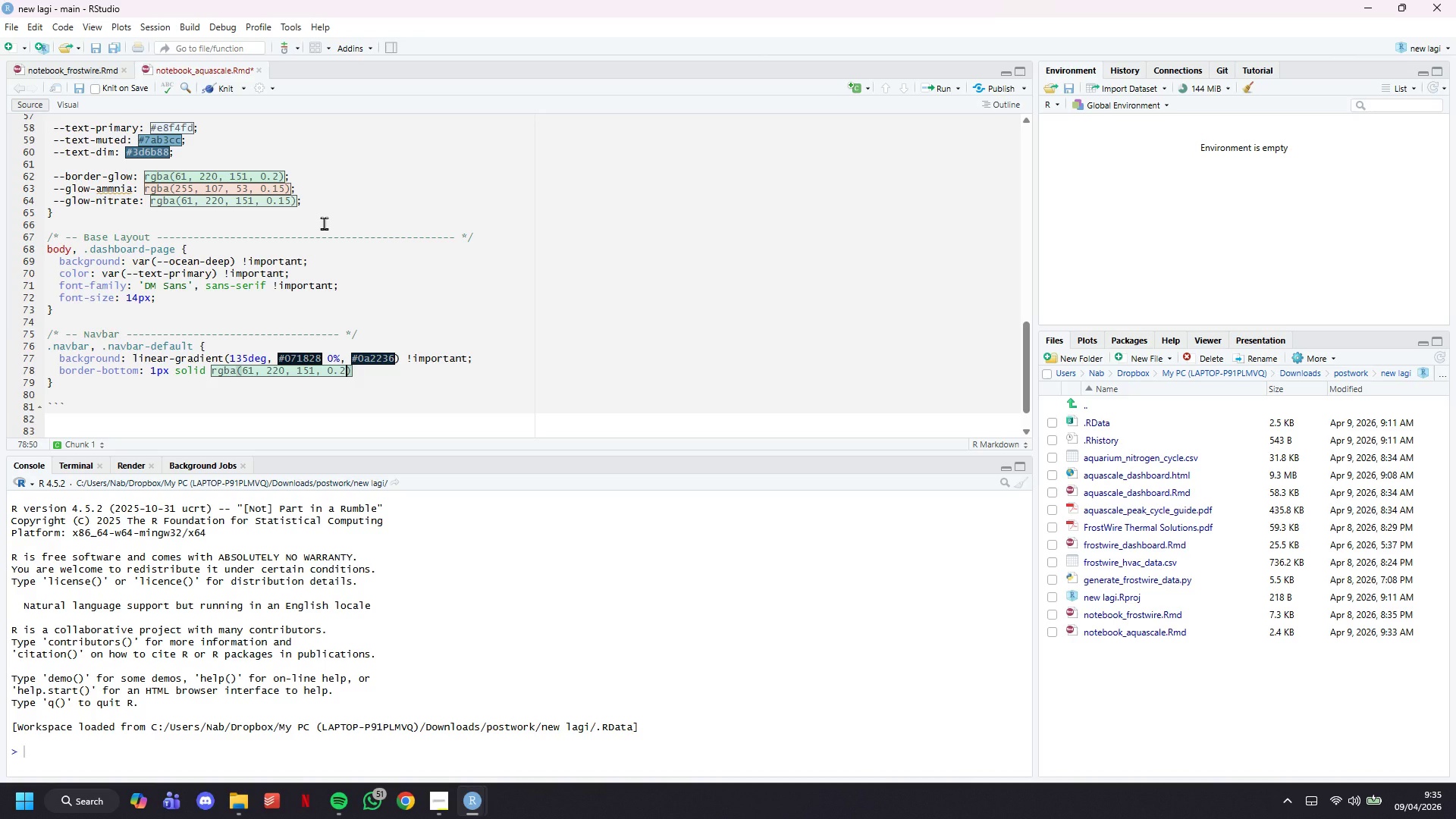 
key(Backspace)
 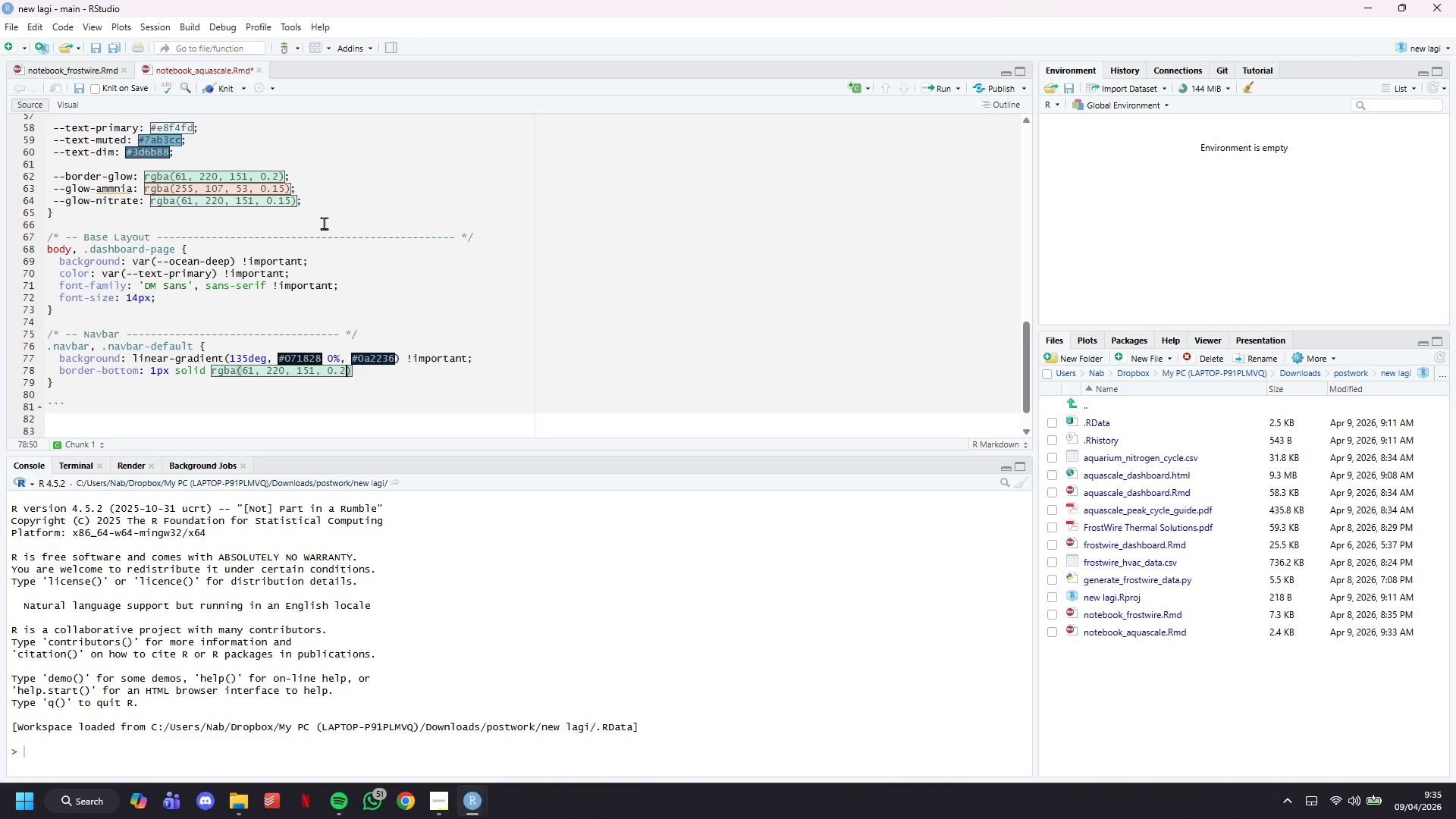 
key(3)
 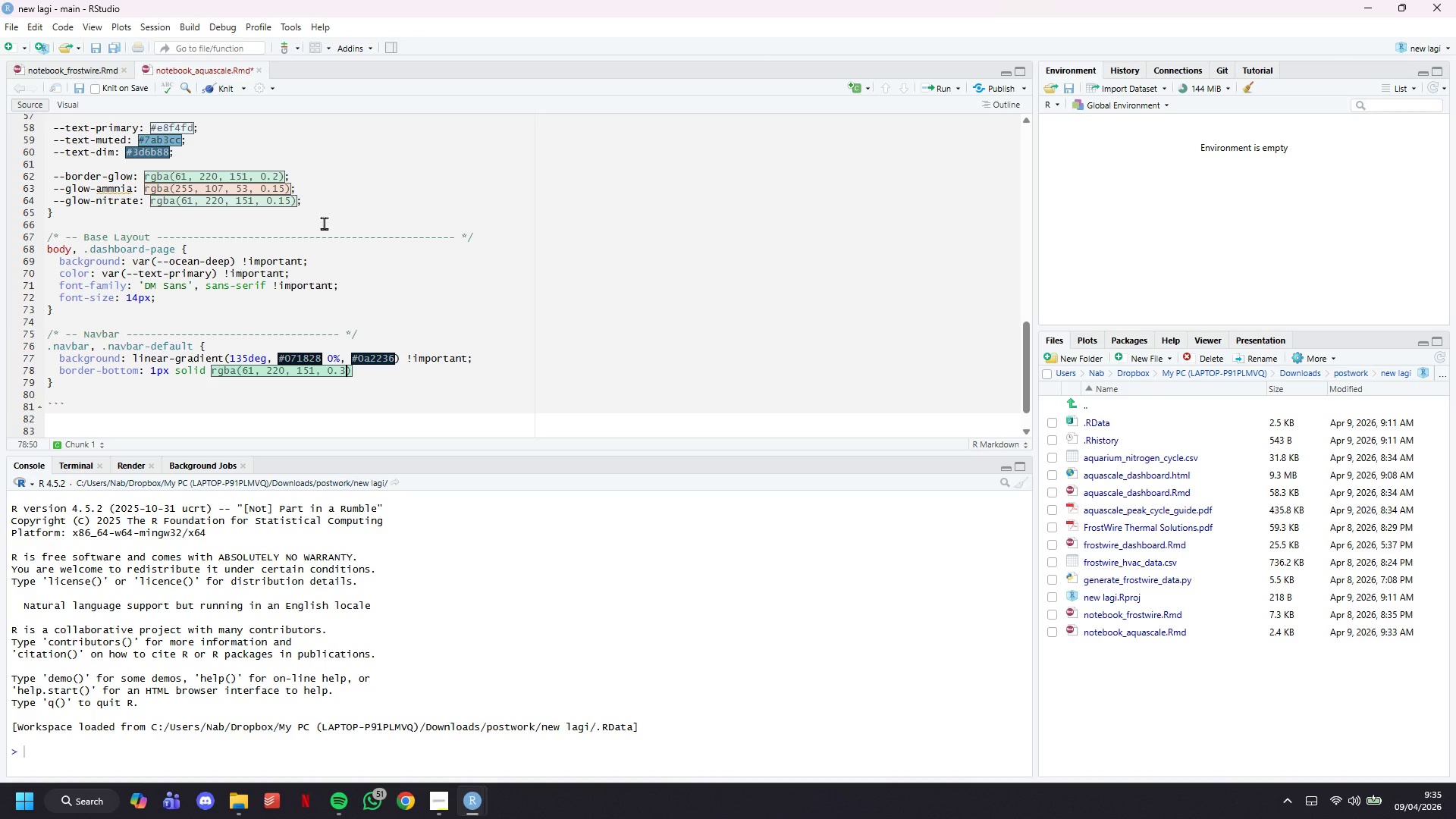 
key(ArrowRight)
 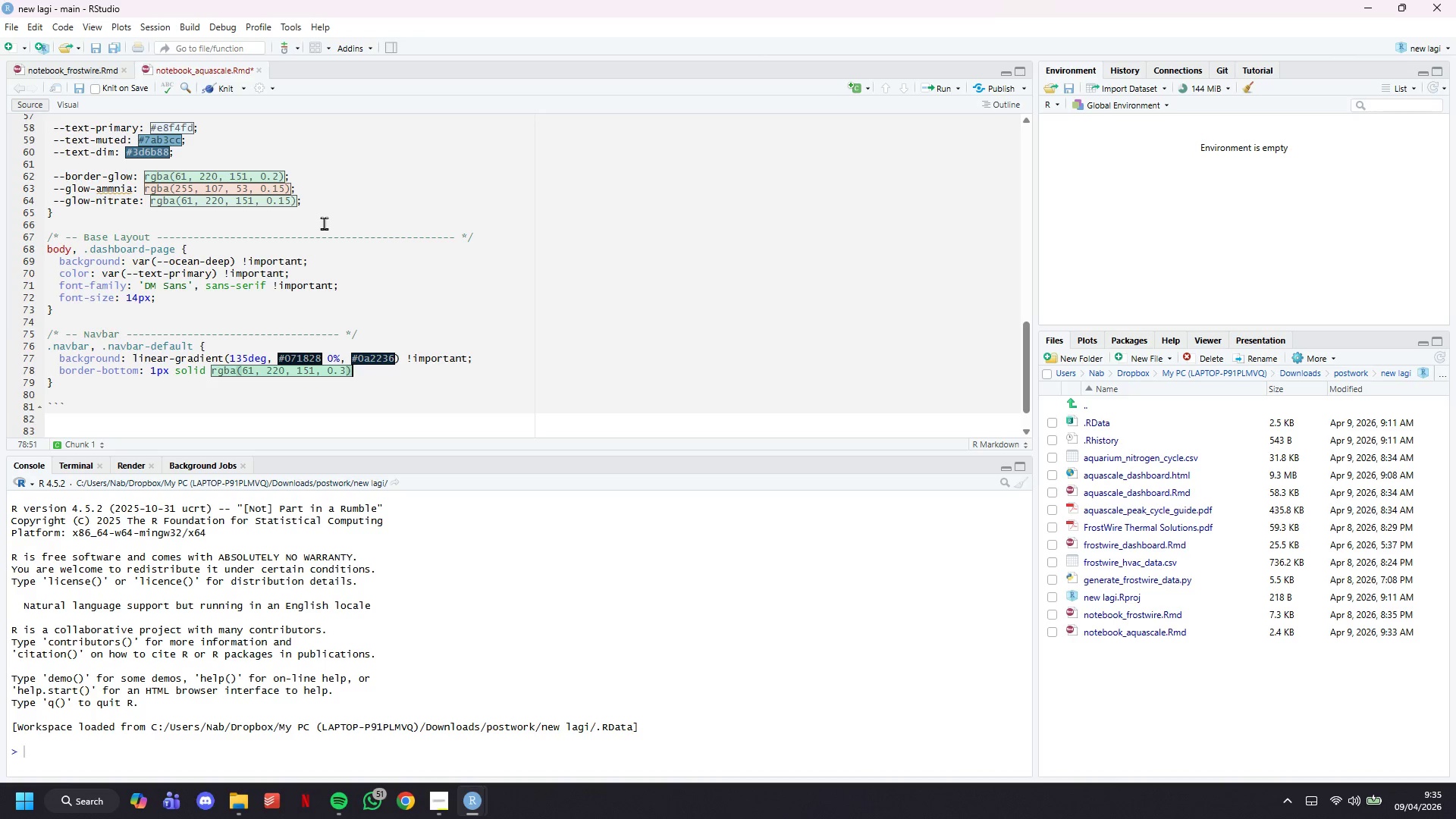 
type( !important;)
 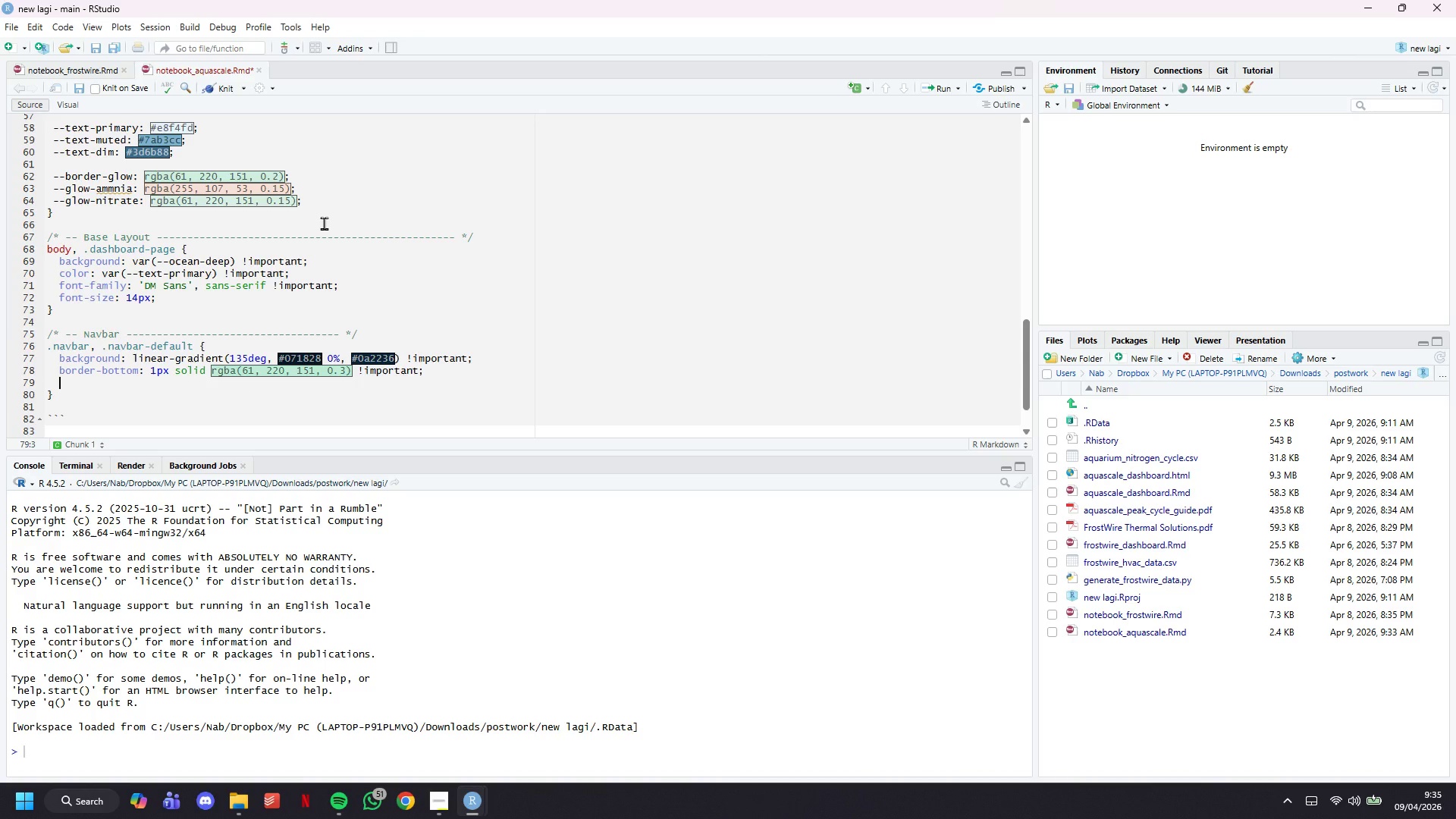 
 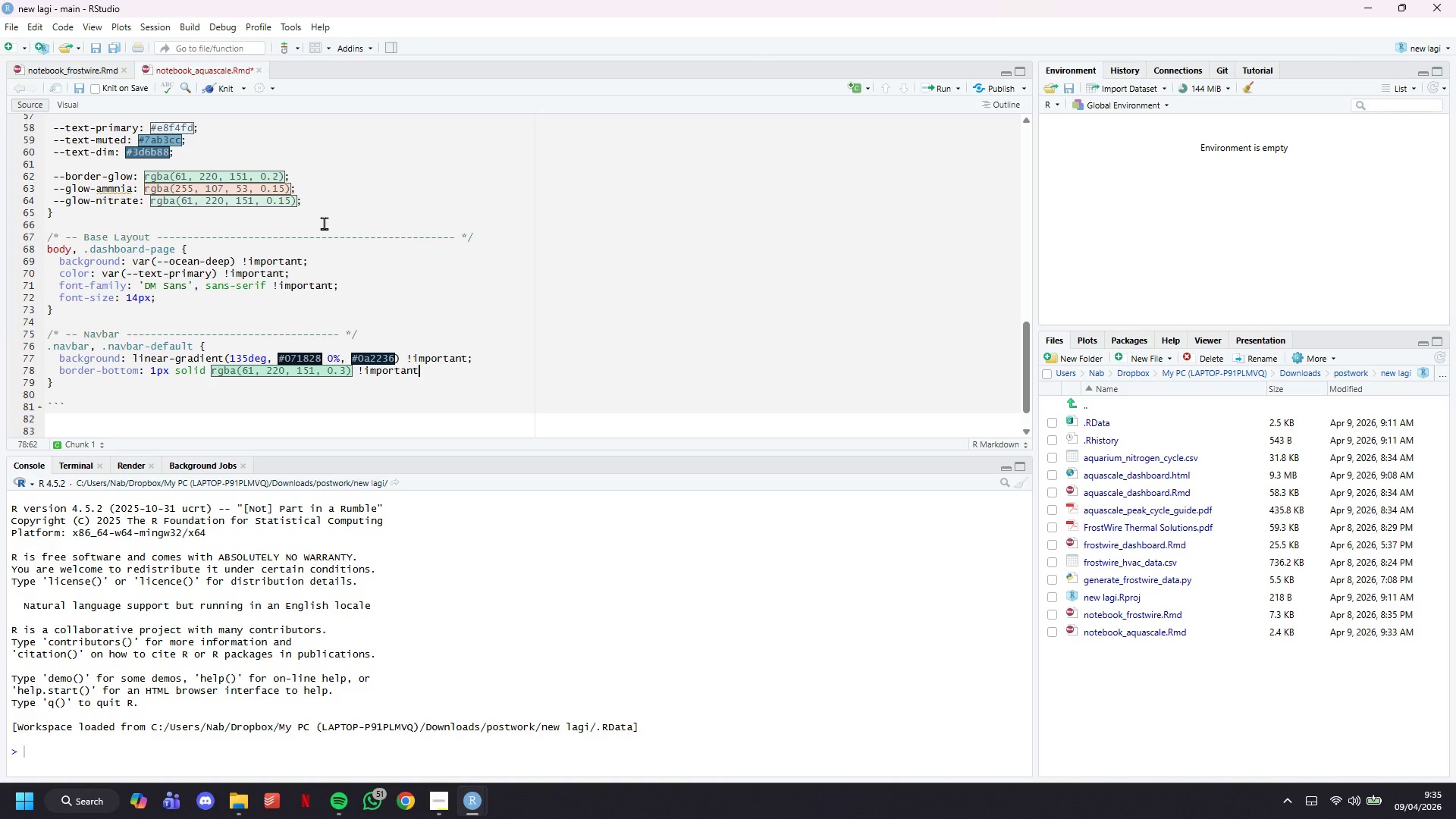 
key(Enter)
 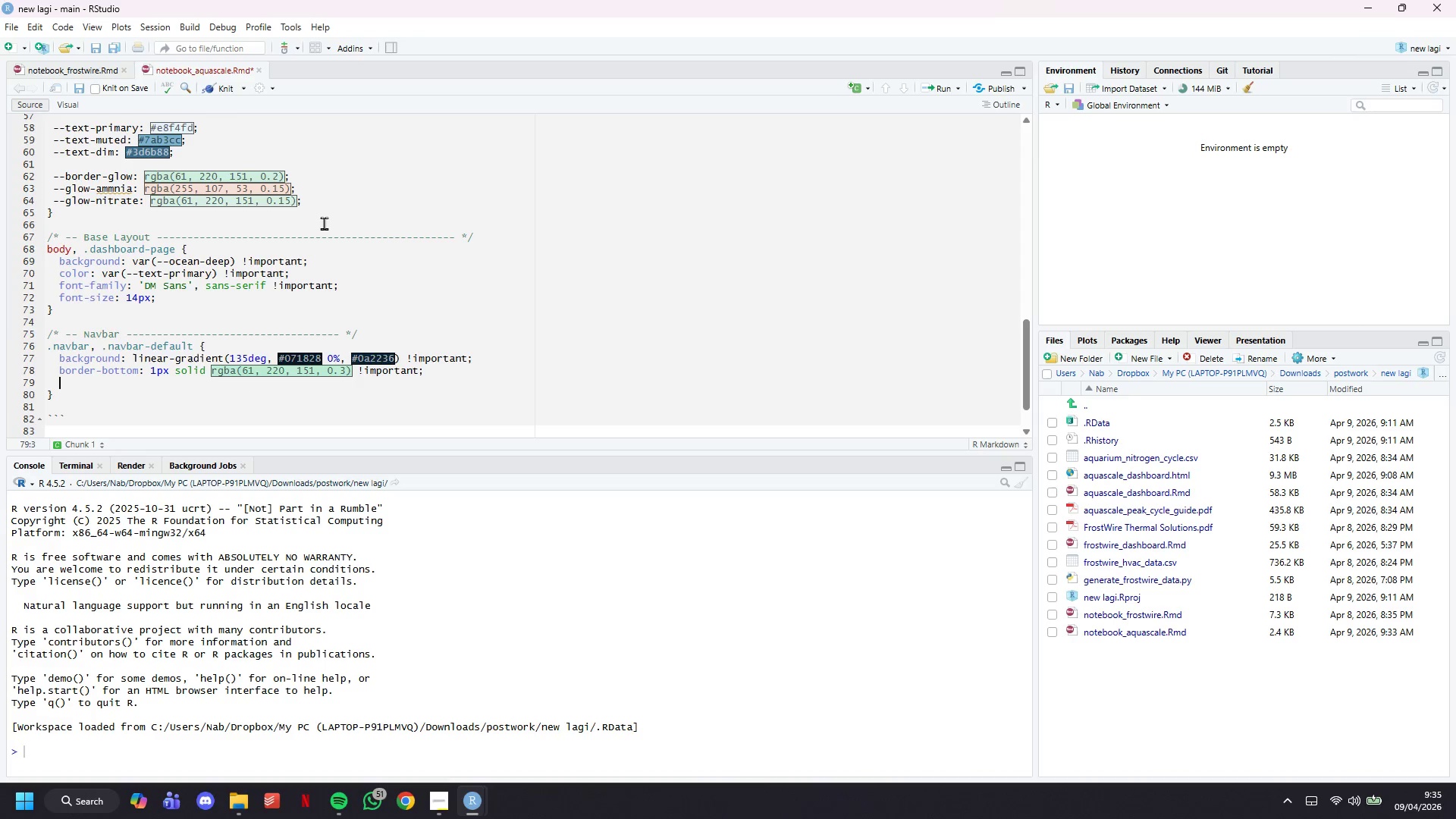 
type(box-shadow: 0 2px 20px rgba(0, 0, 0 0)
key(Backspace)
key(Backspace)
type(, 0.5)
 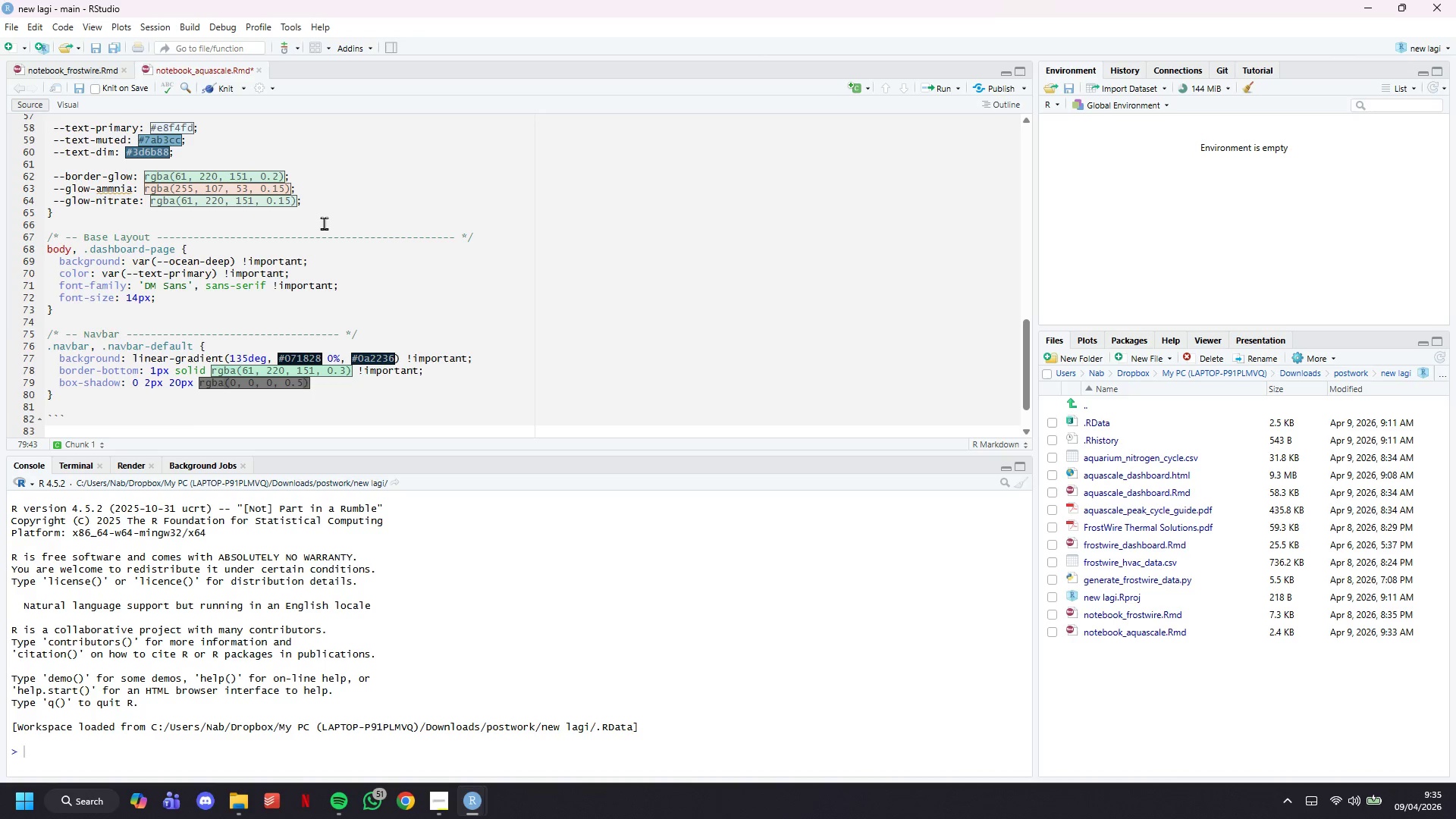 
key(ArrowRight)
 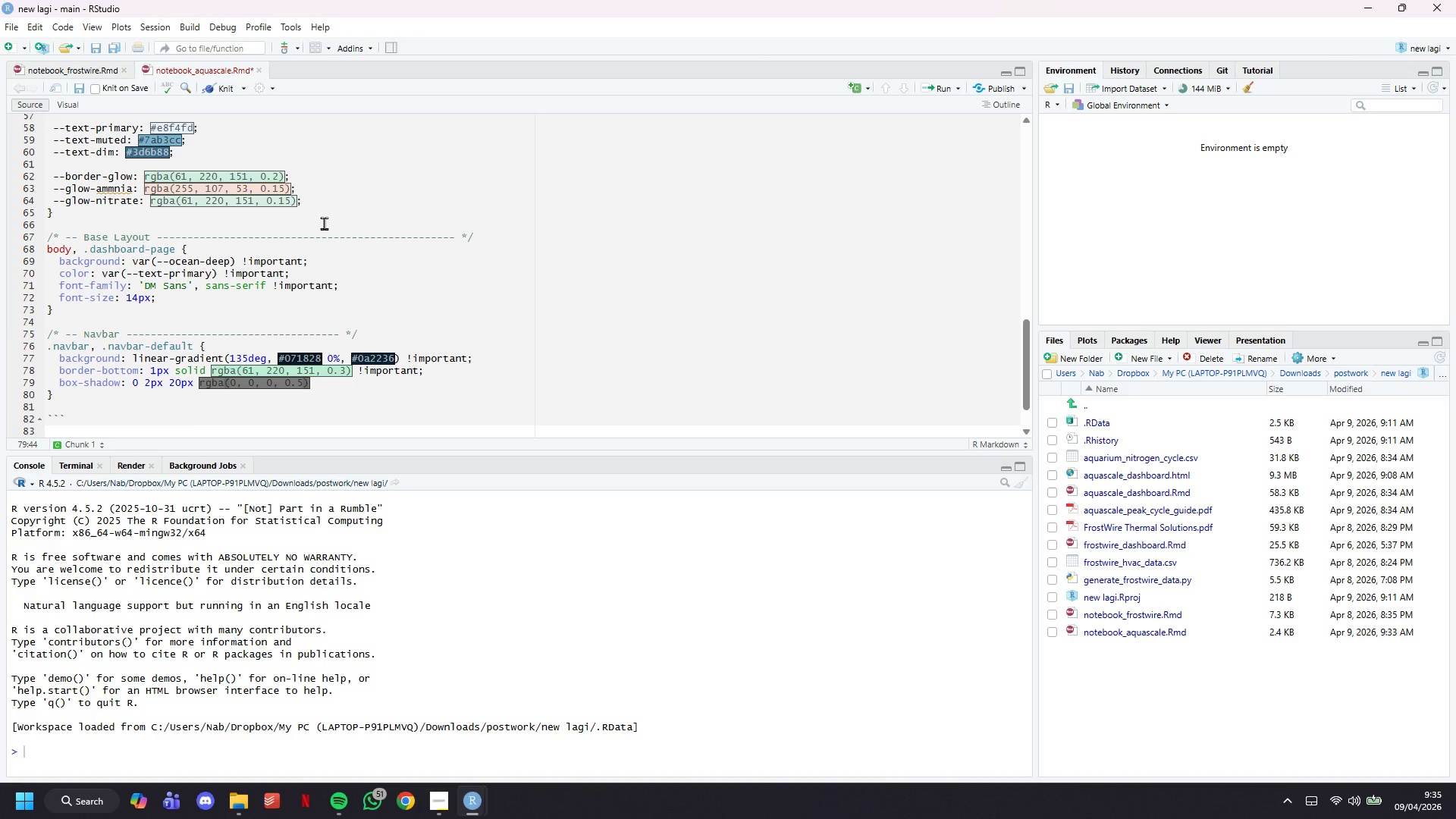 
type( !important;)
 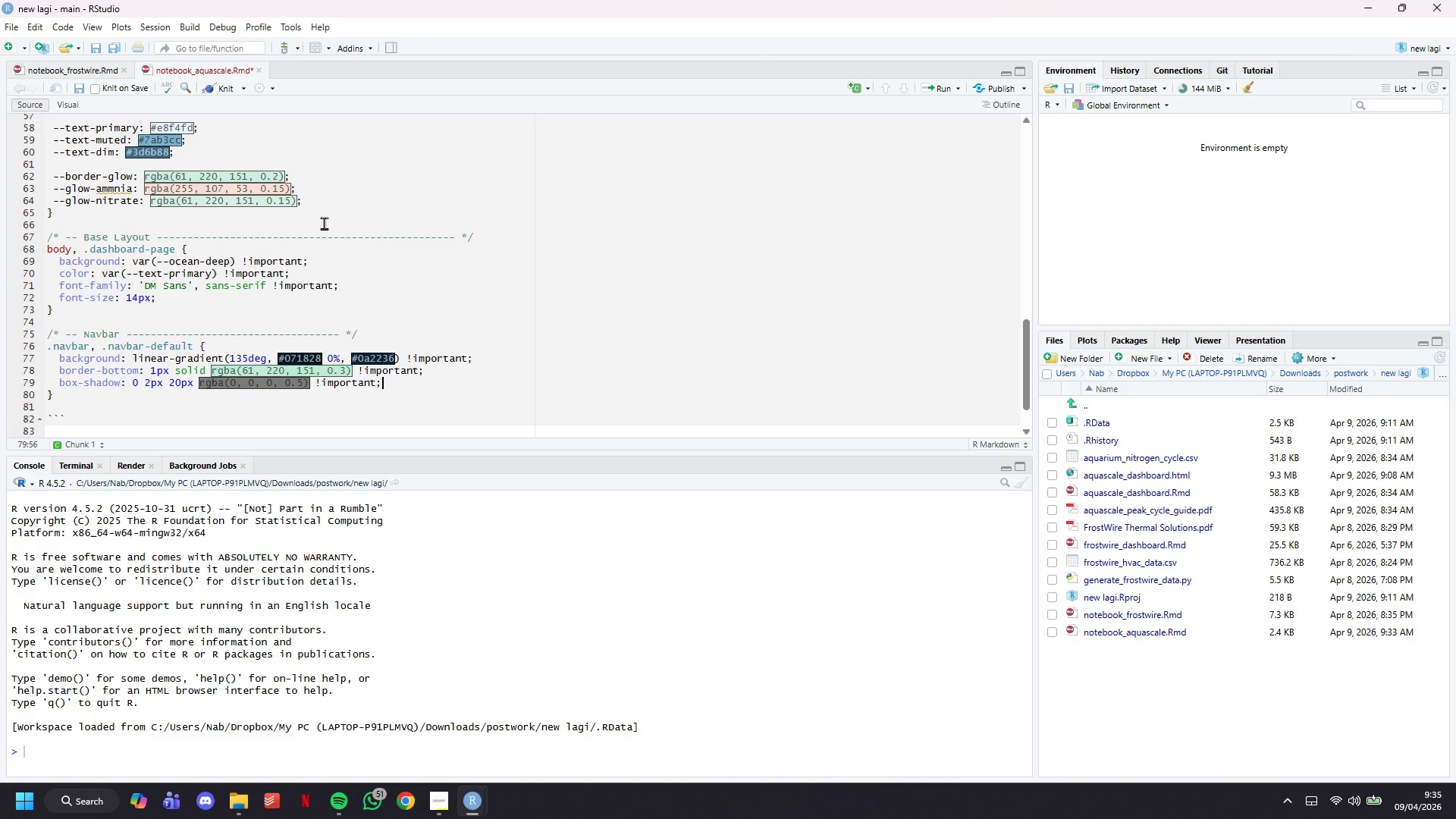 
key(ArrowDown)
 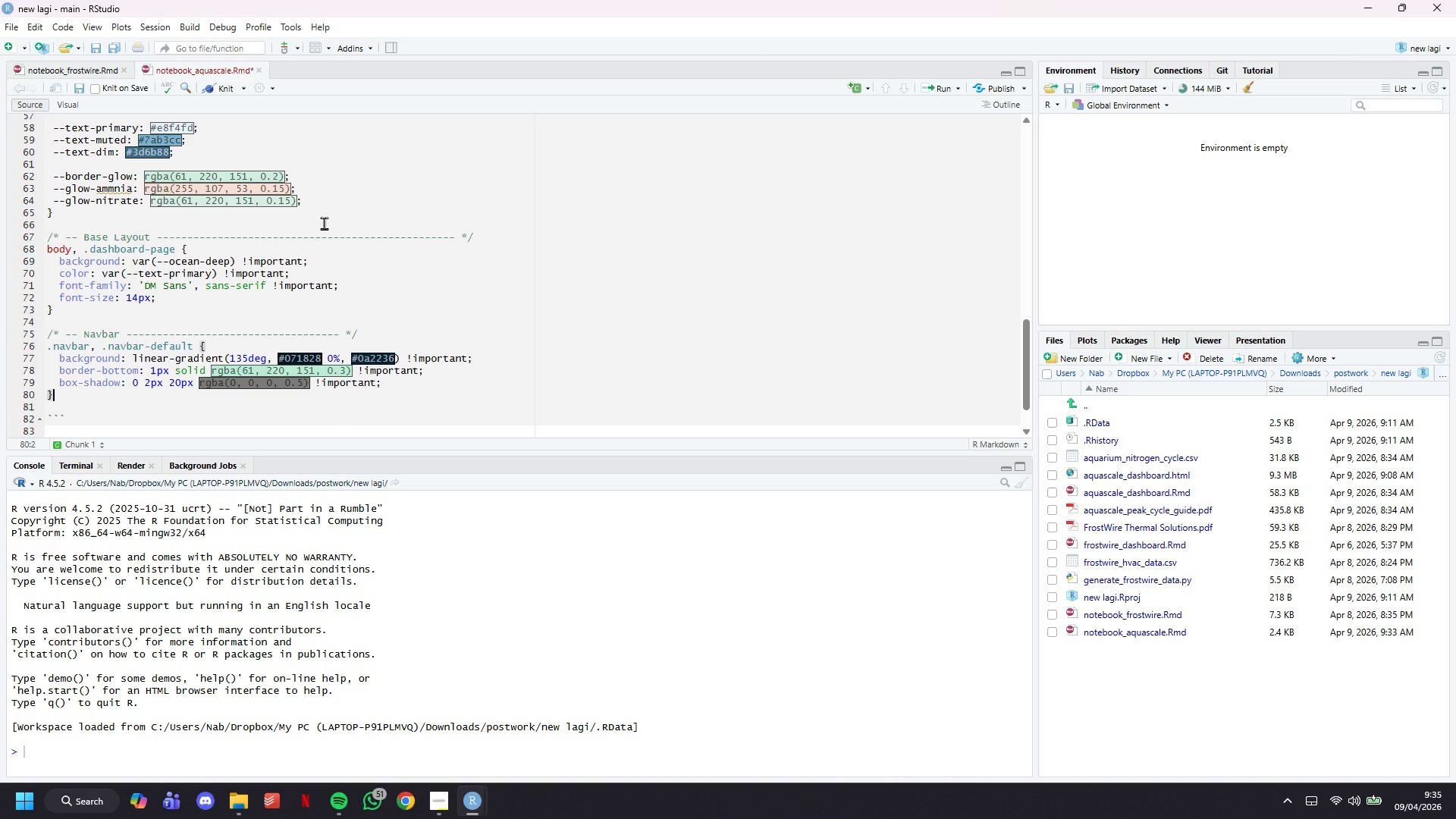 
key(Enter)
 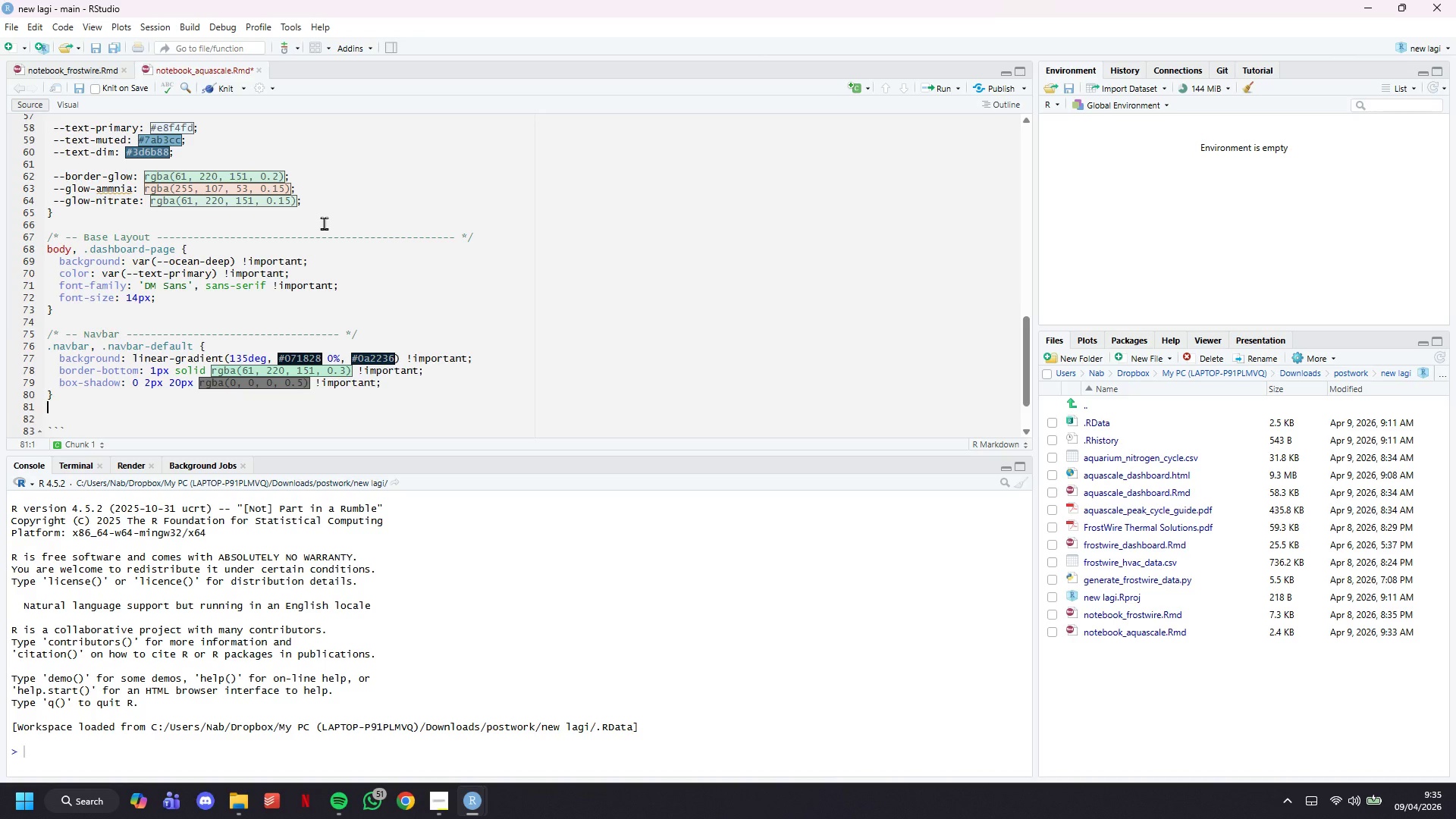 
key(Enter)
 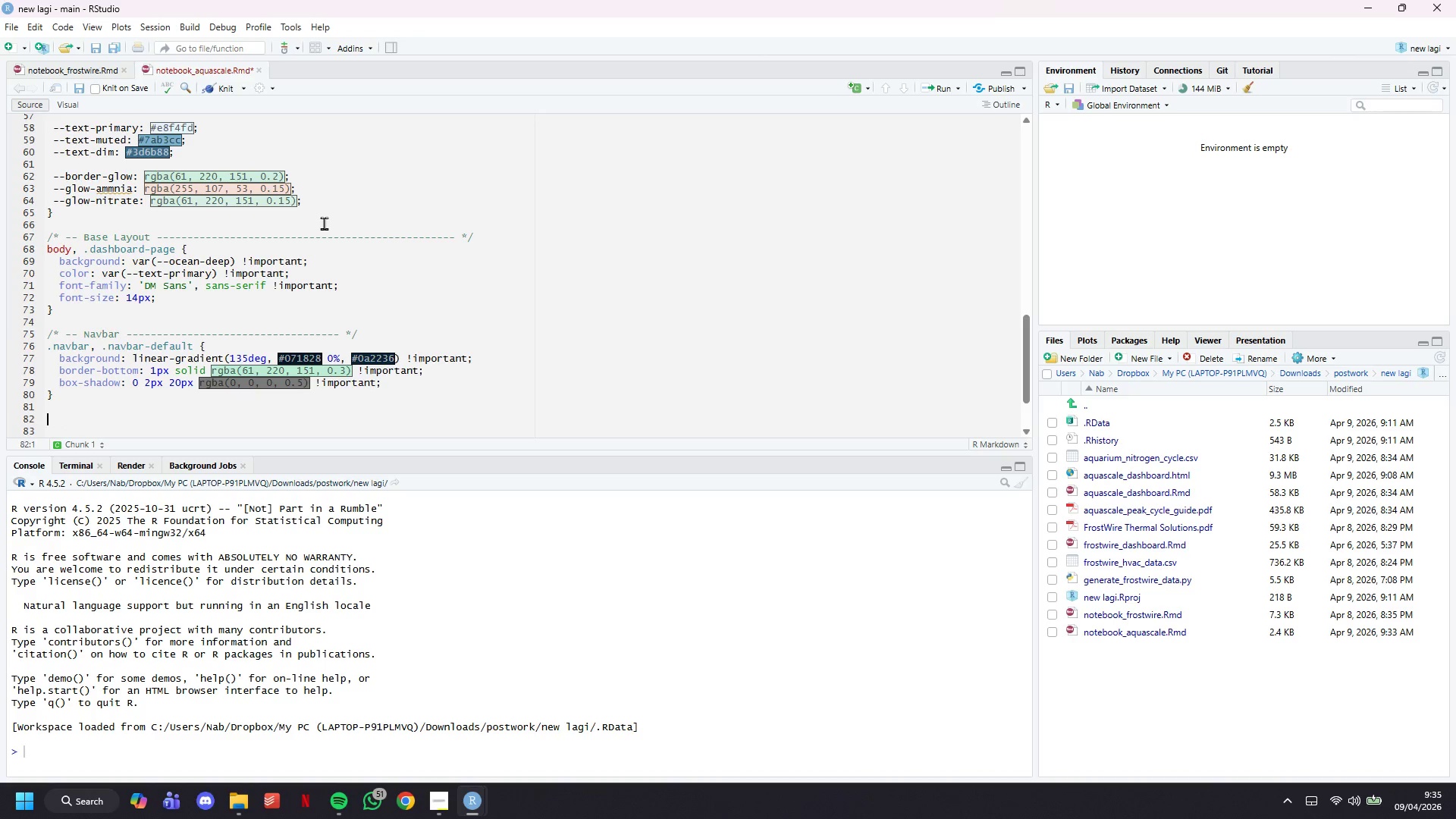 
scroll: coordinate [324, 223], scroll_direction: down, amount: 3.0
 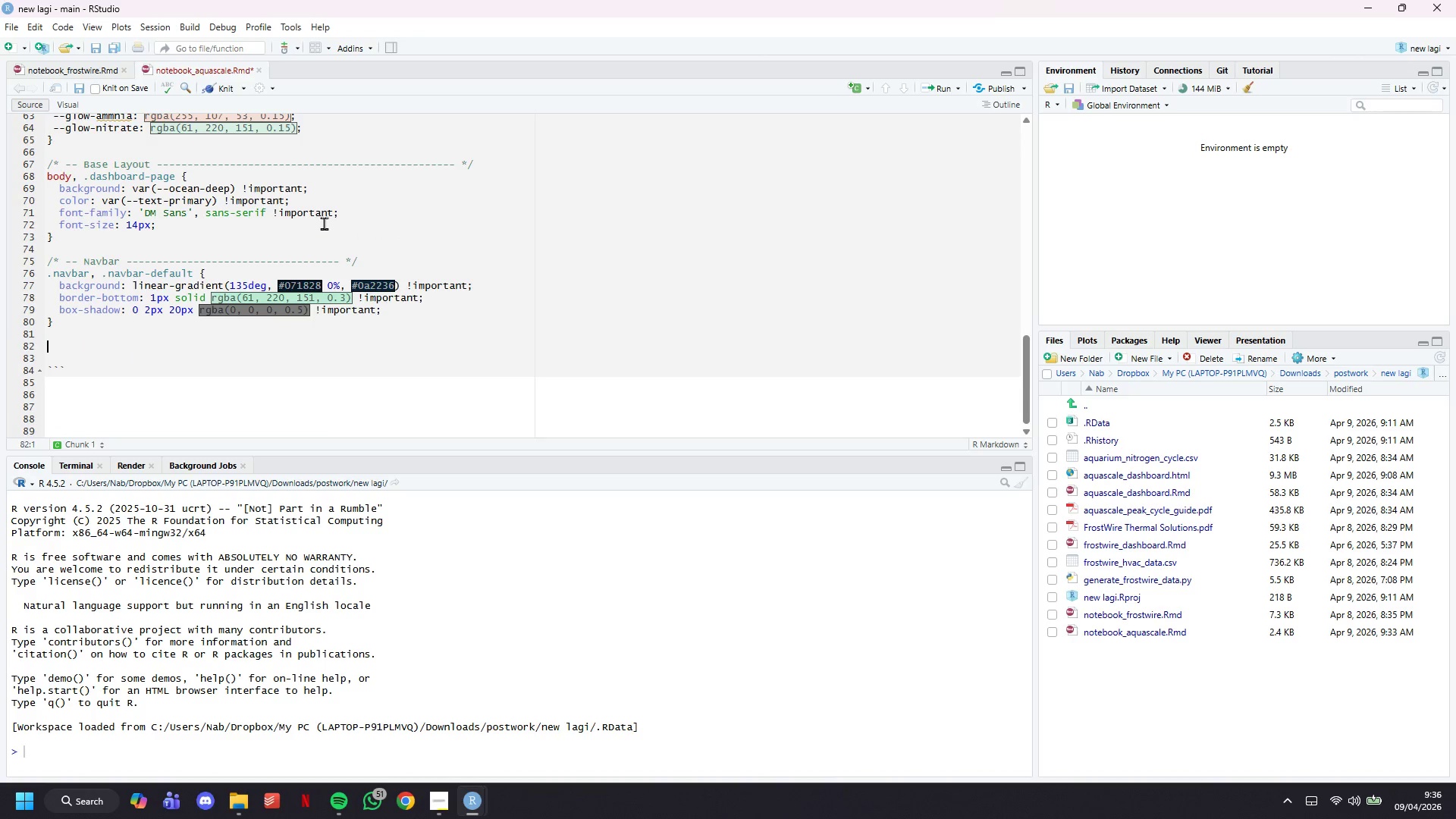 
type(.navbar-brand, .navbar-default .navbar-brand,)
 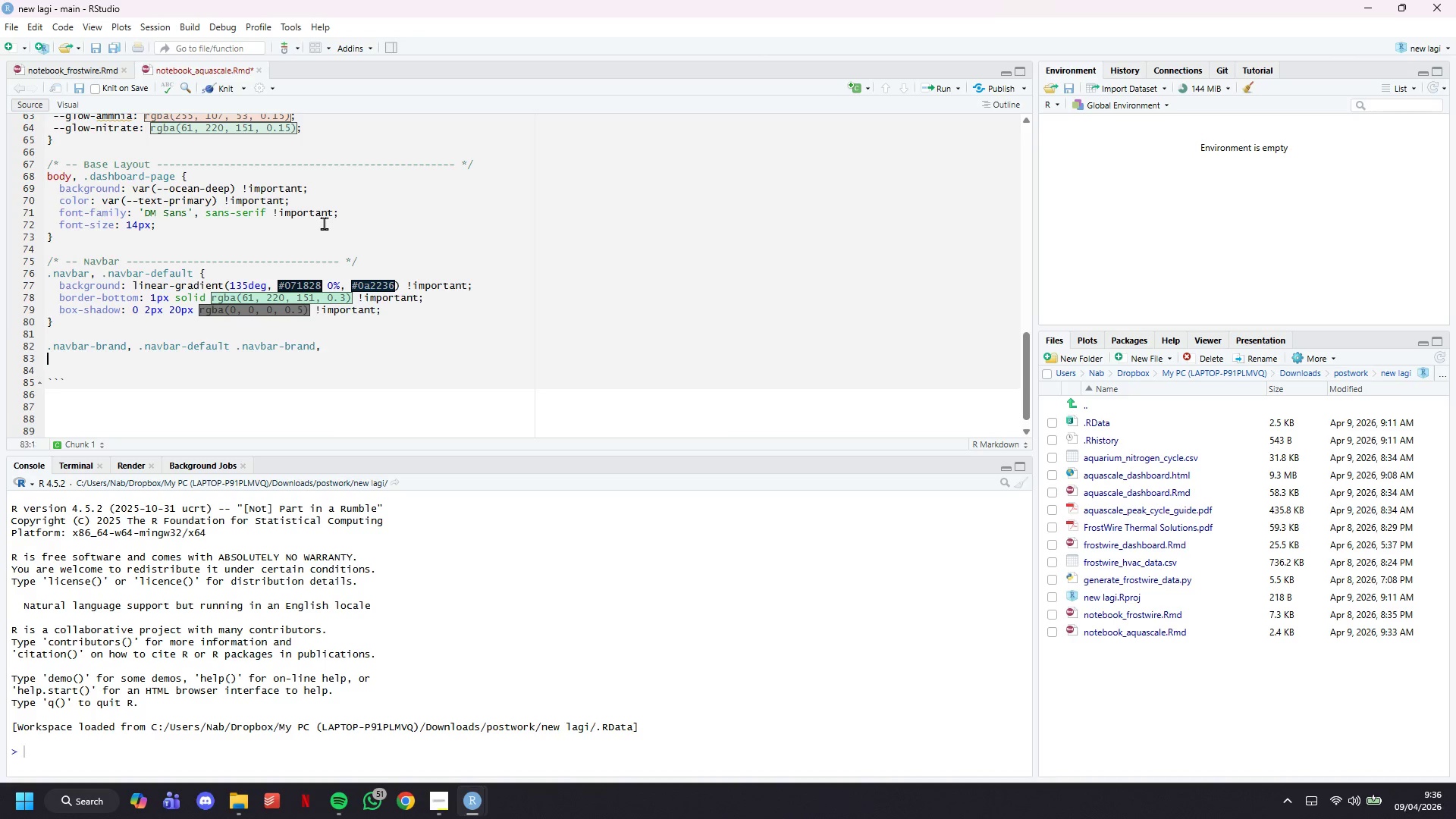 
key(Enter)
 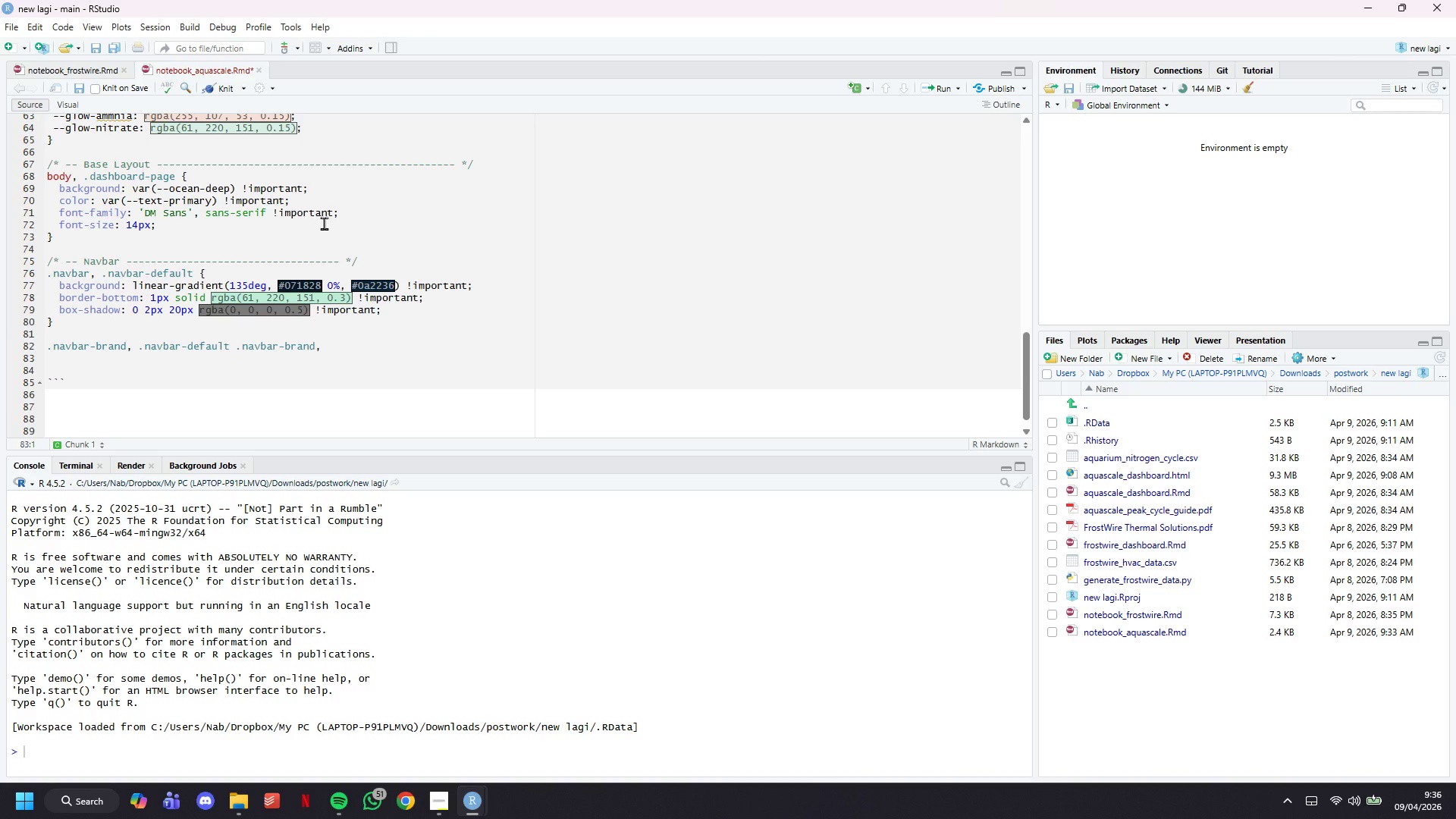 
wait(6.27)
 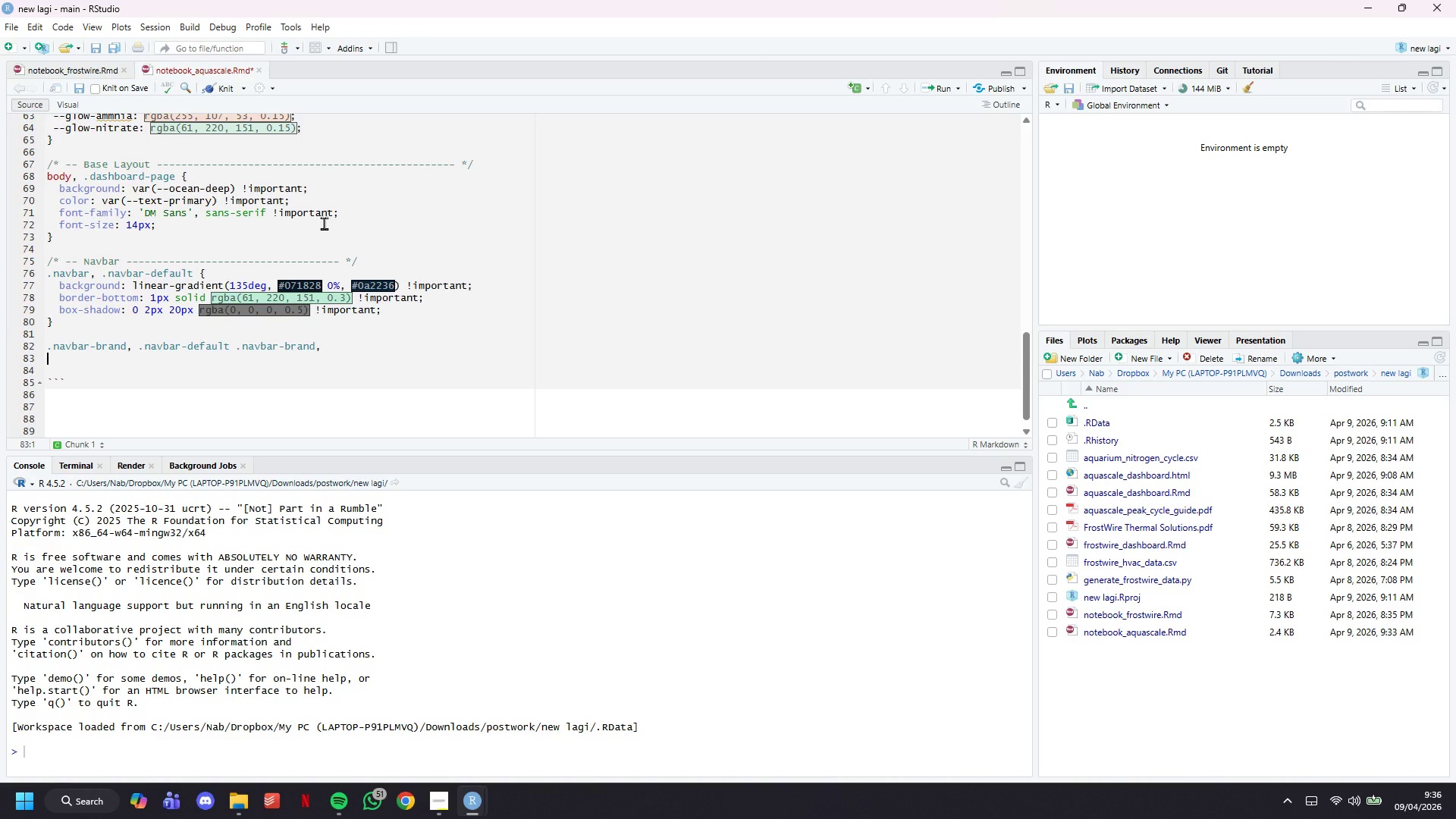 
type(.navbar-default .navbar-nav > li > a {)
 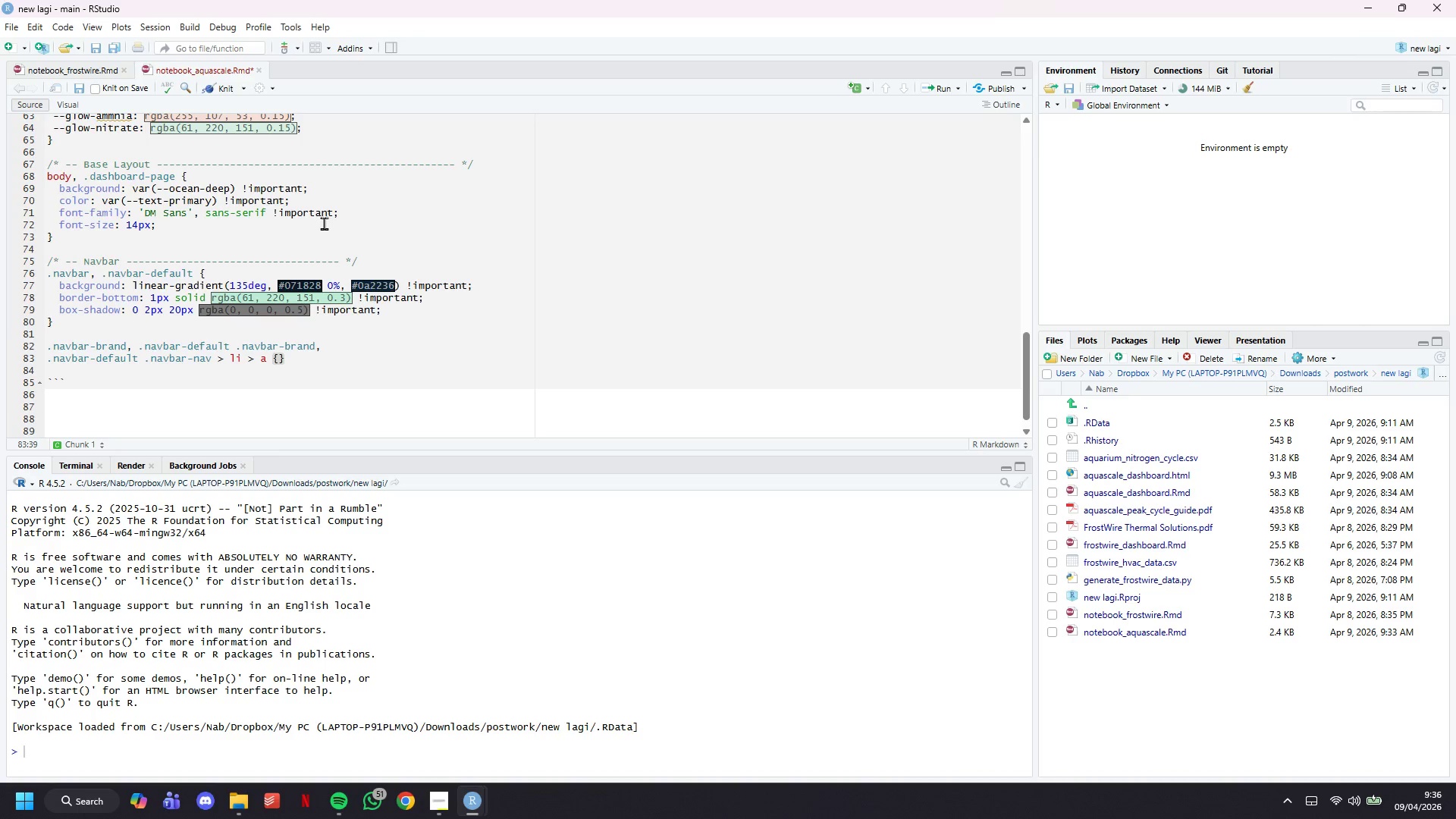 
key(Enter)
 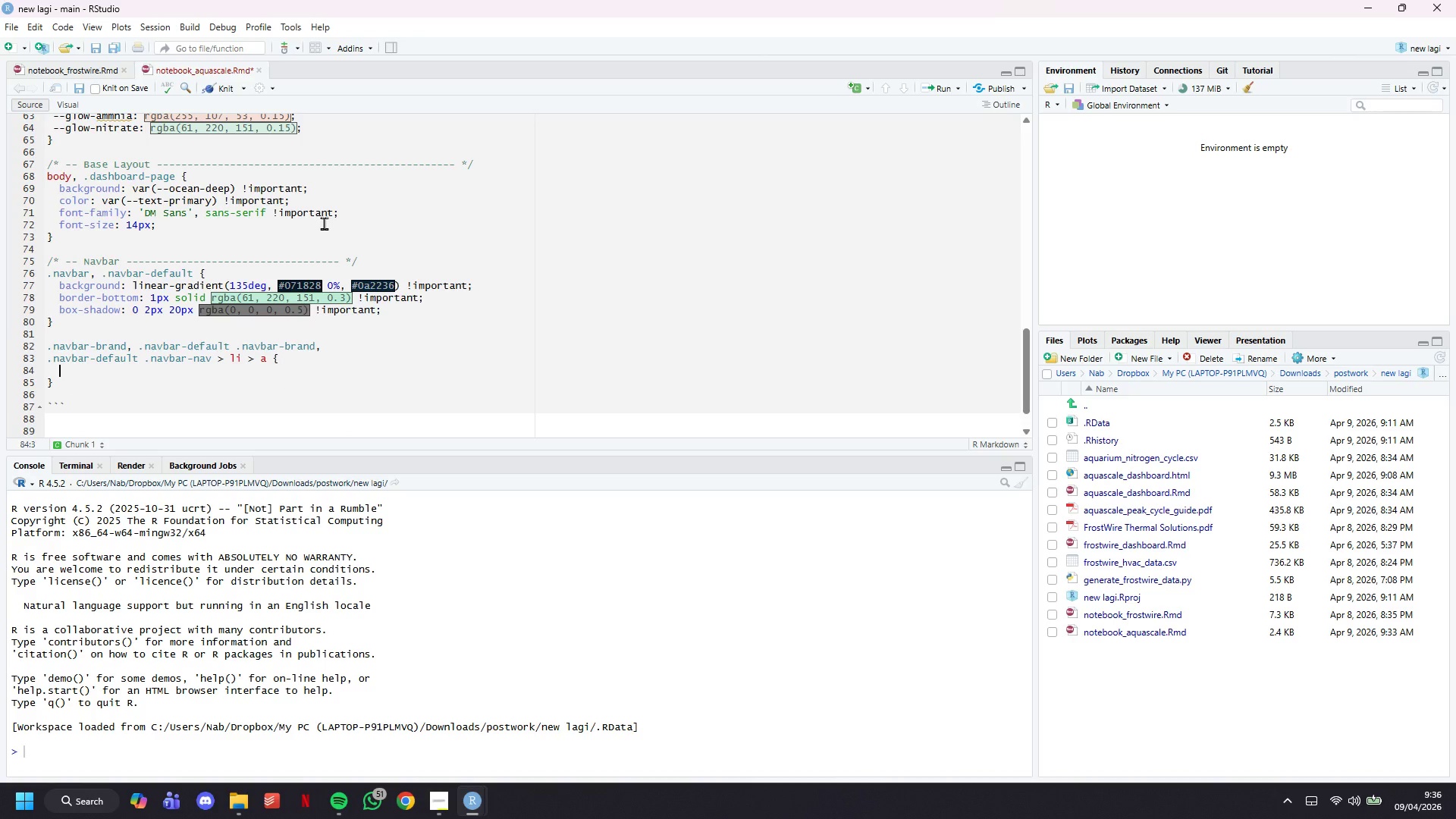 
key(Tab)
type(color: var(--text-primary)
 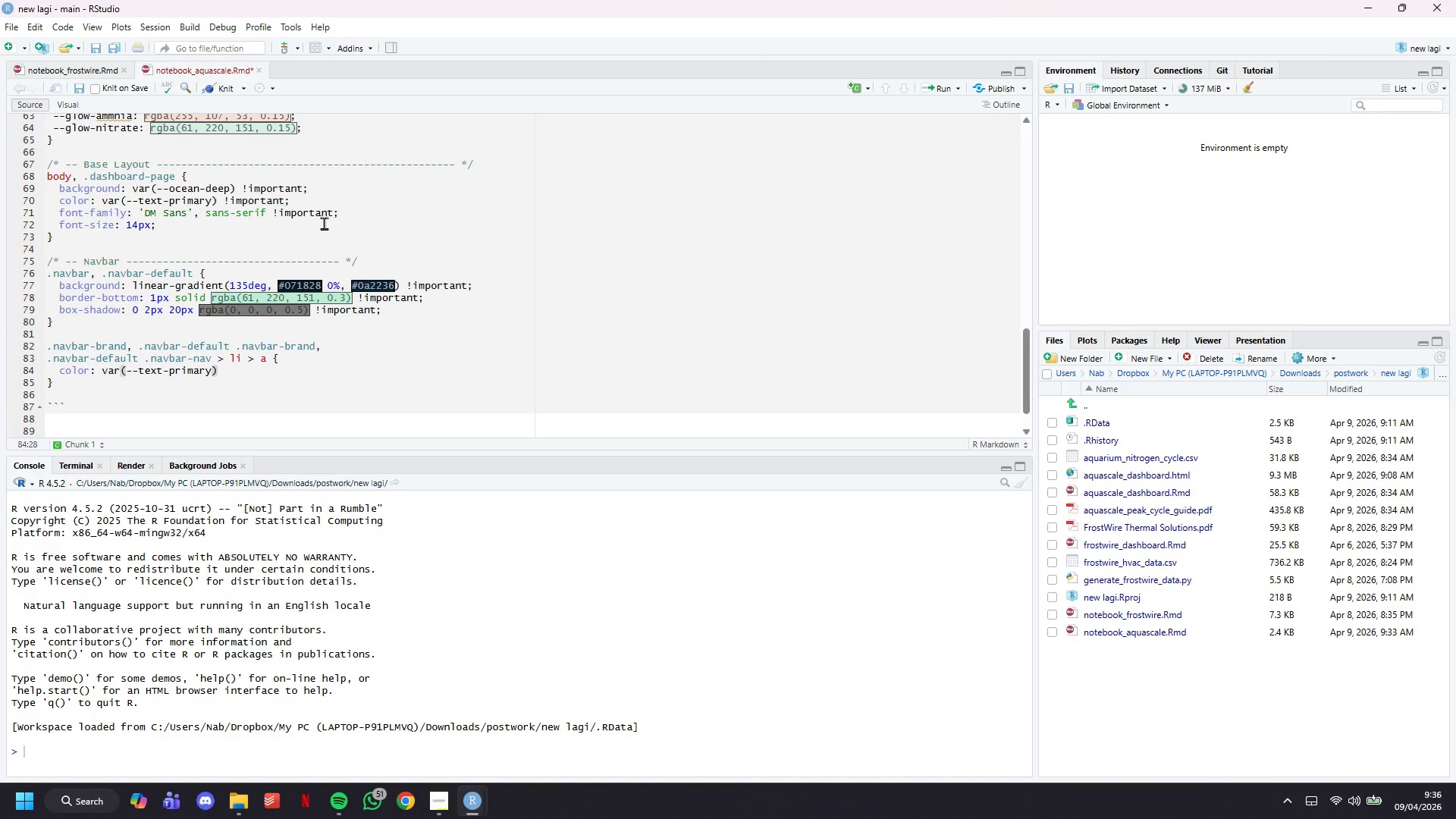 
key(ArrowRight)
 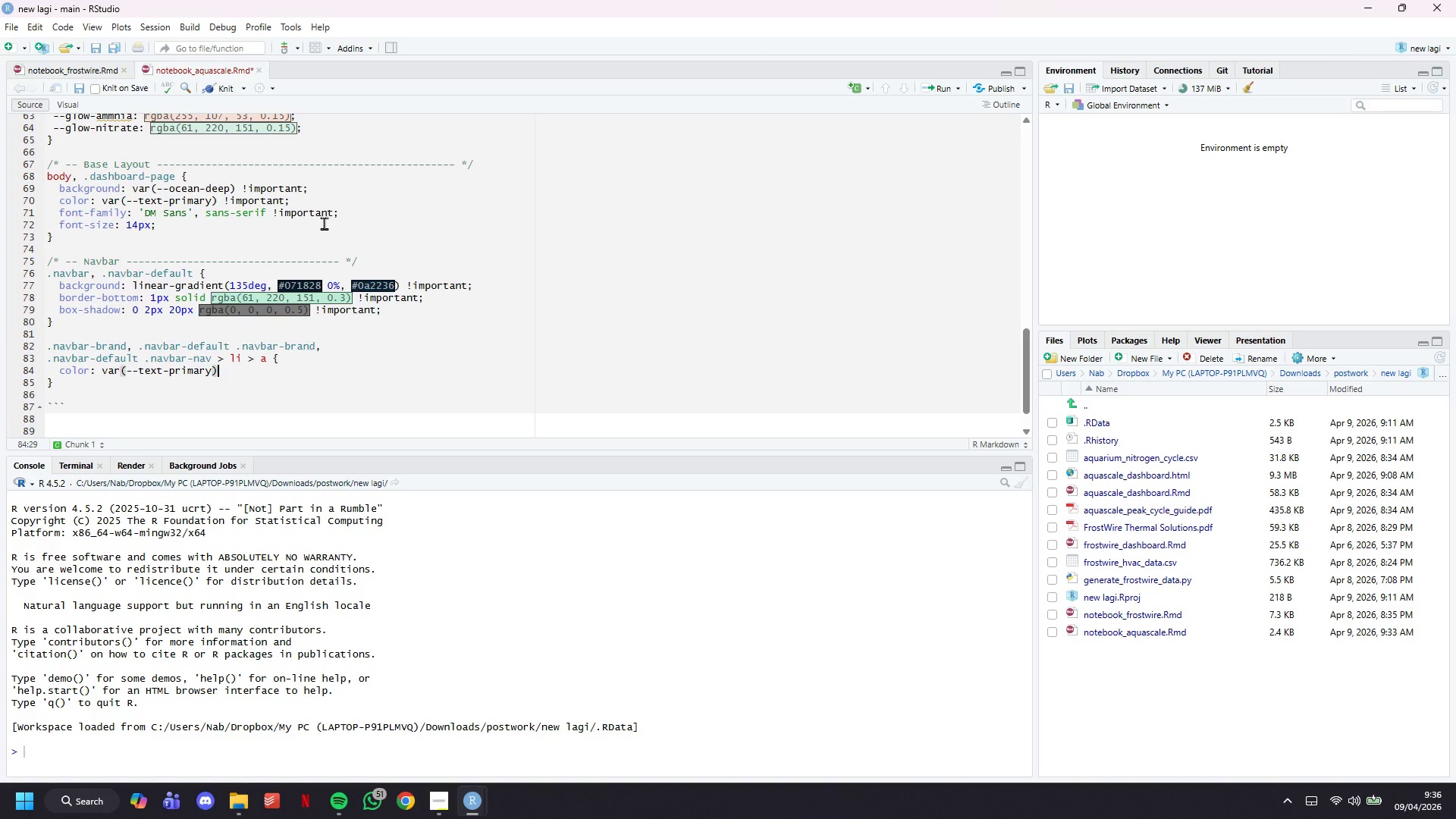 
type( !important;)
 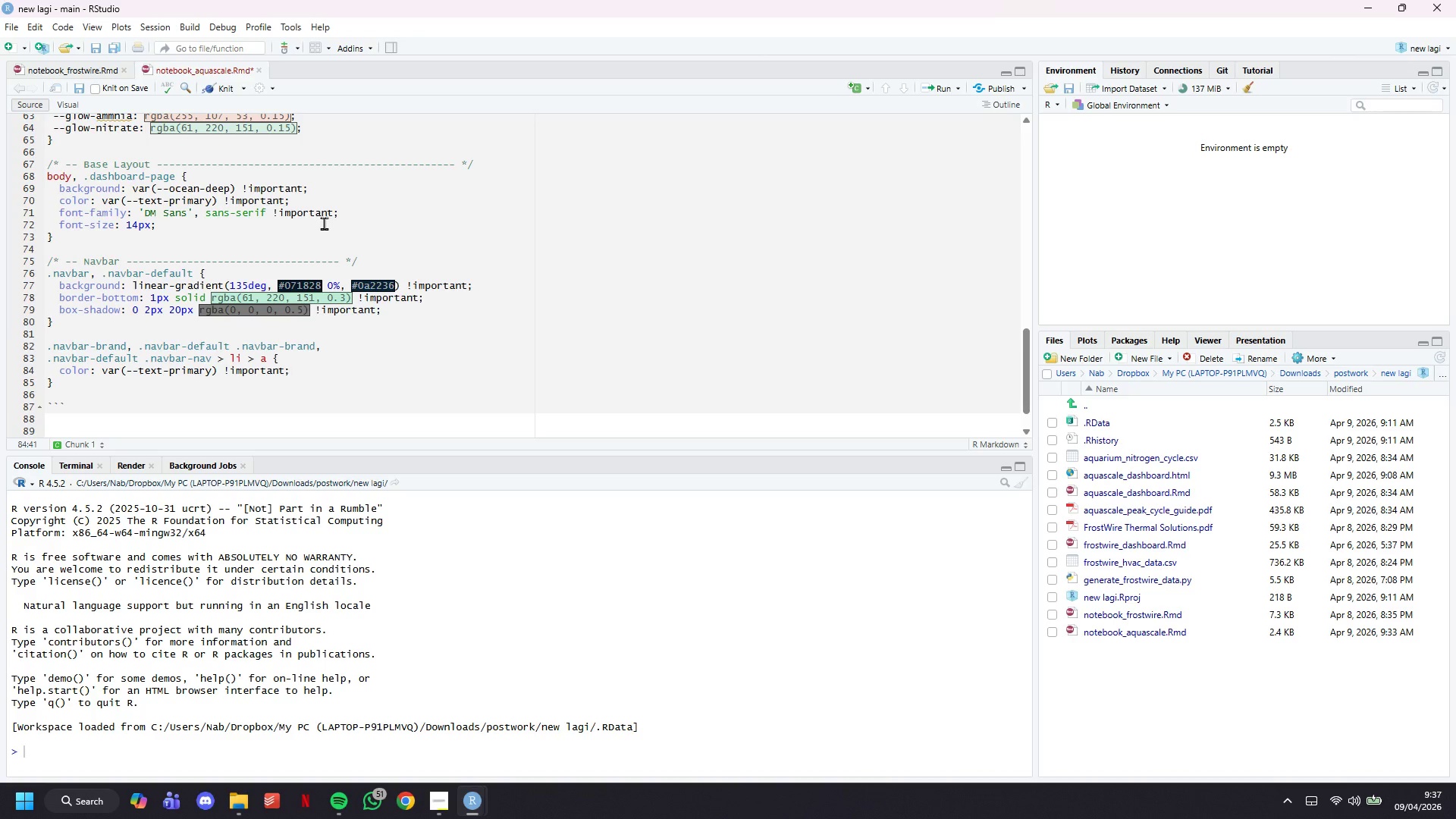 
key(Enter)
 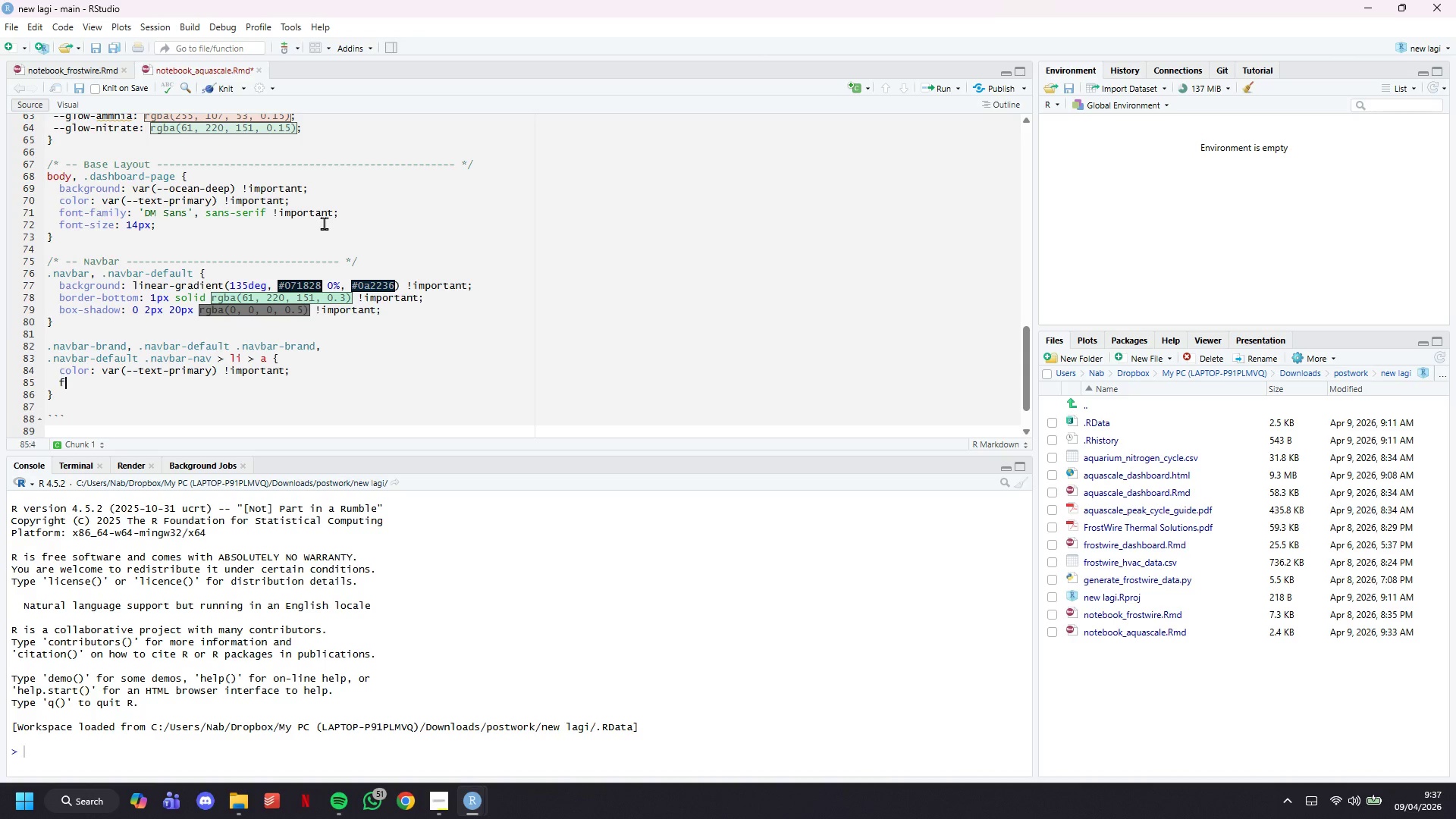 
type(font-family: '')
 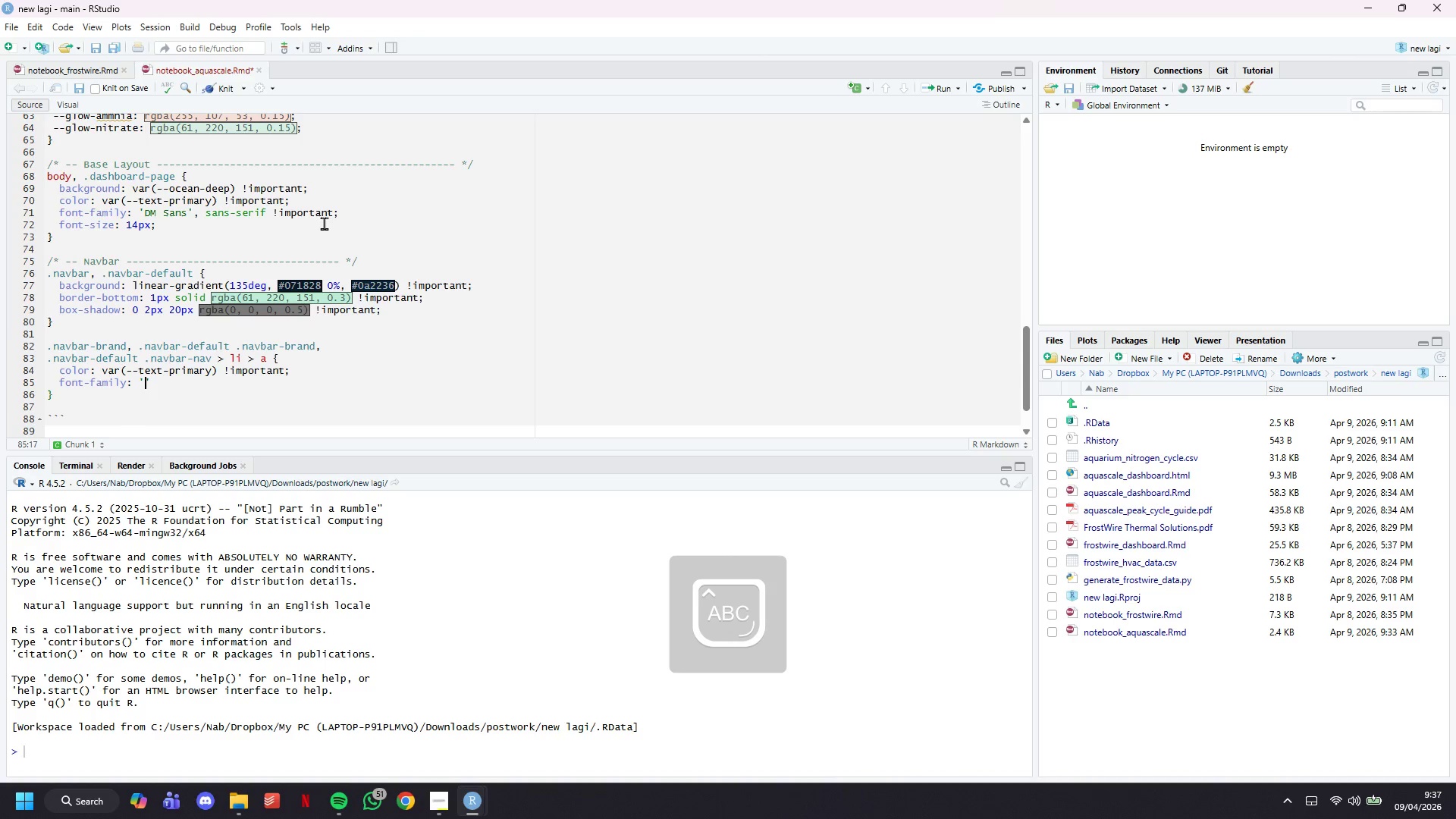 
 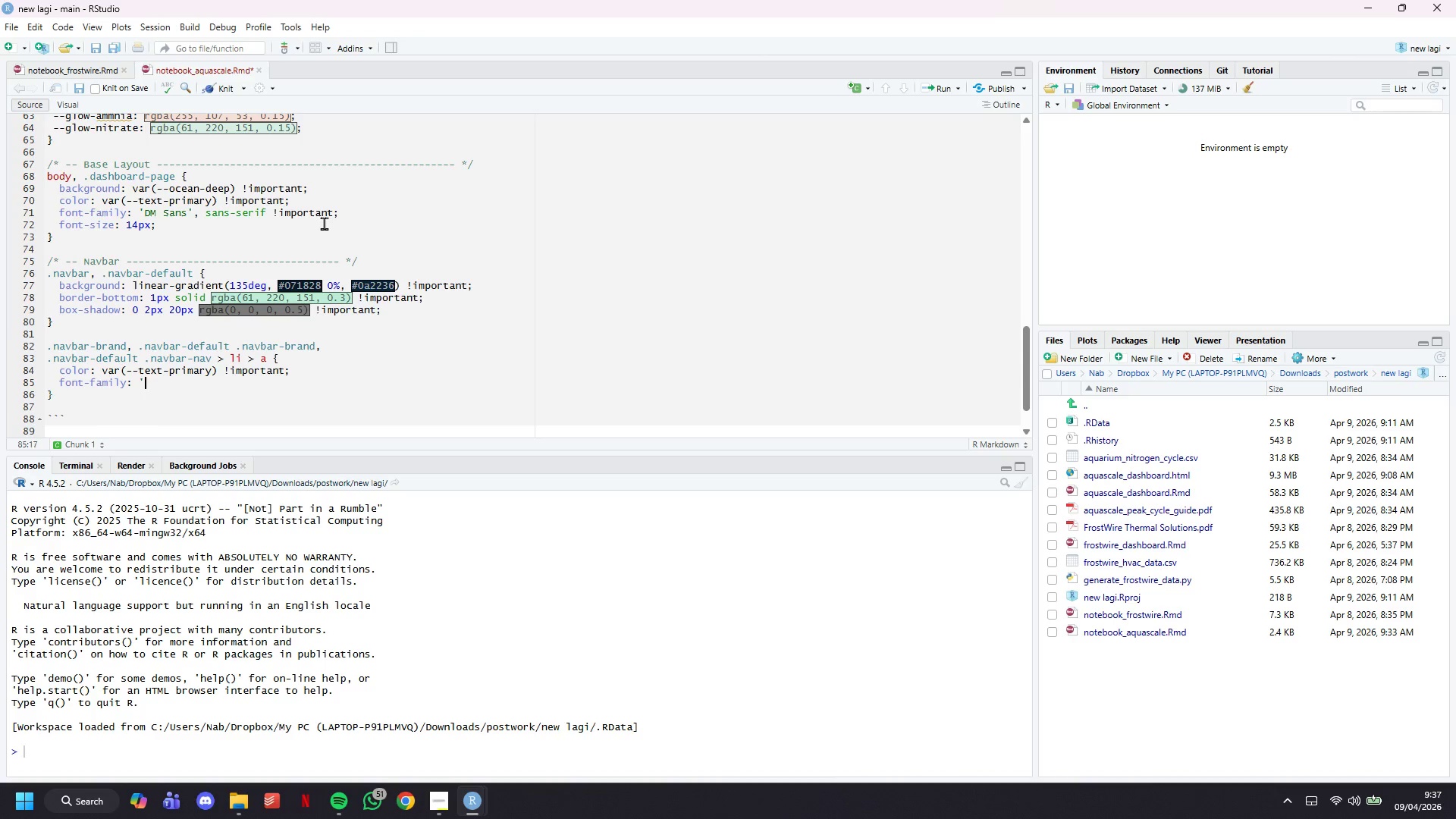 
key(ArrowLeft)
 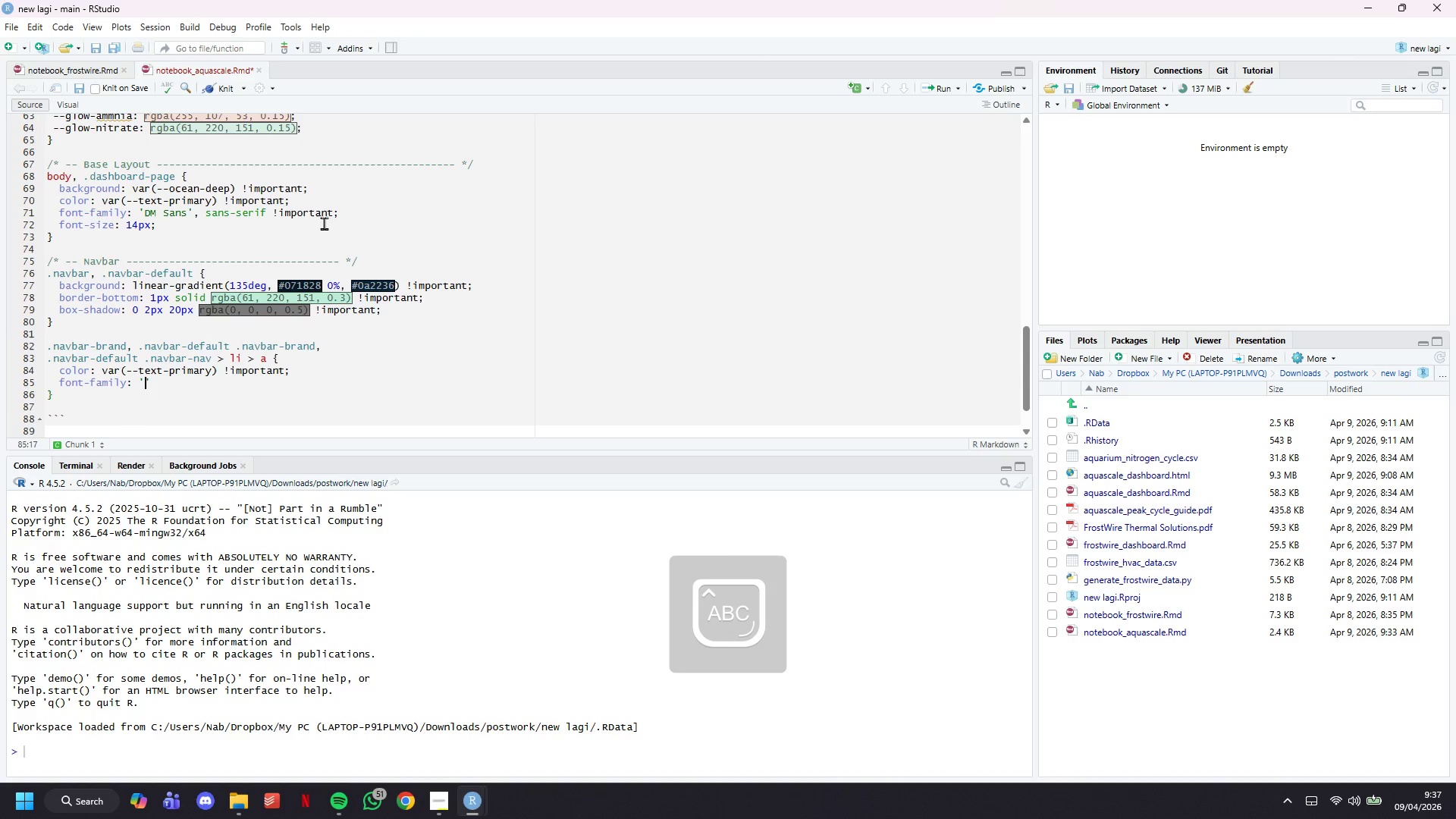 
type(Syne)
 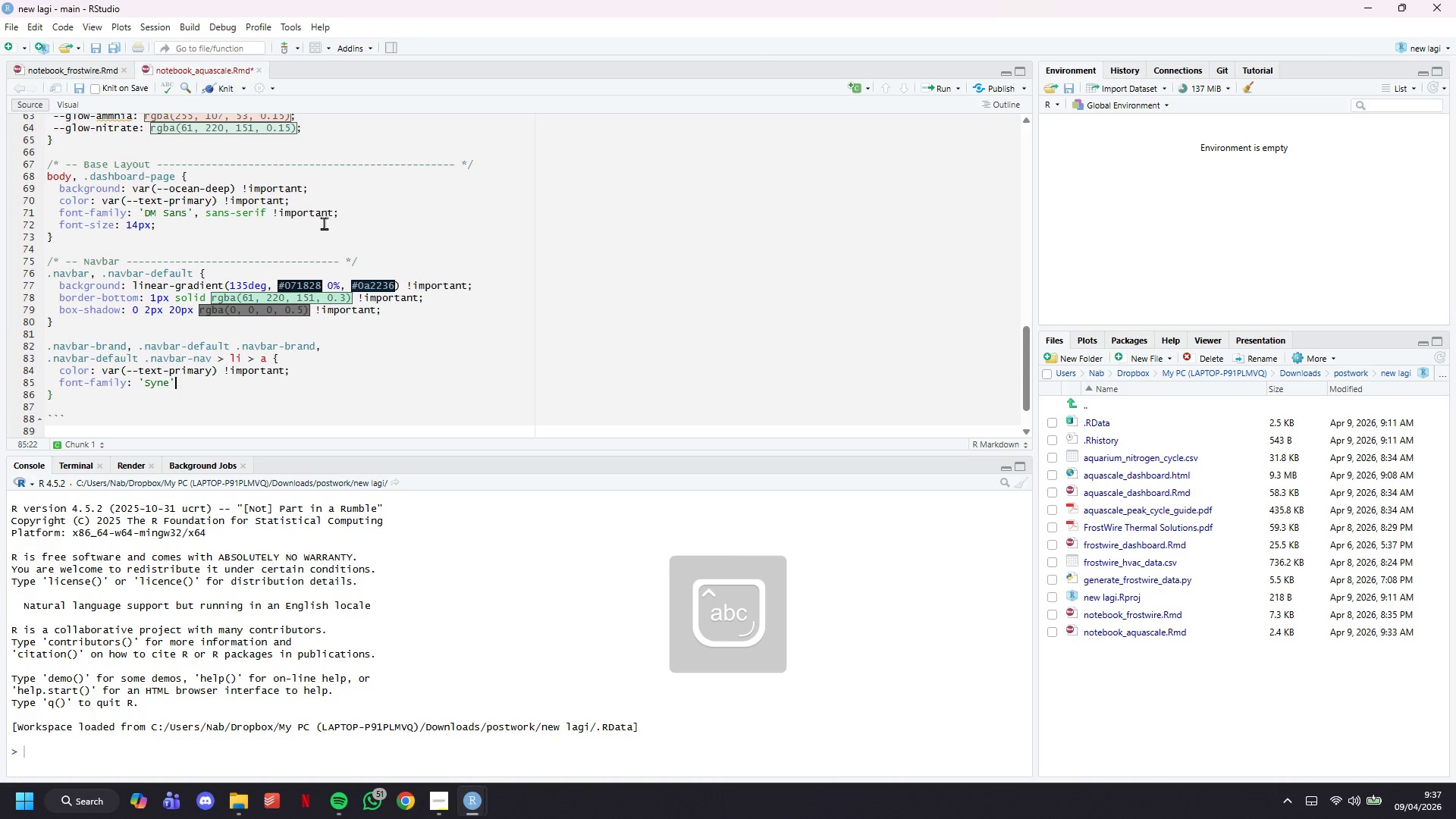 
key(ArrowRight)
 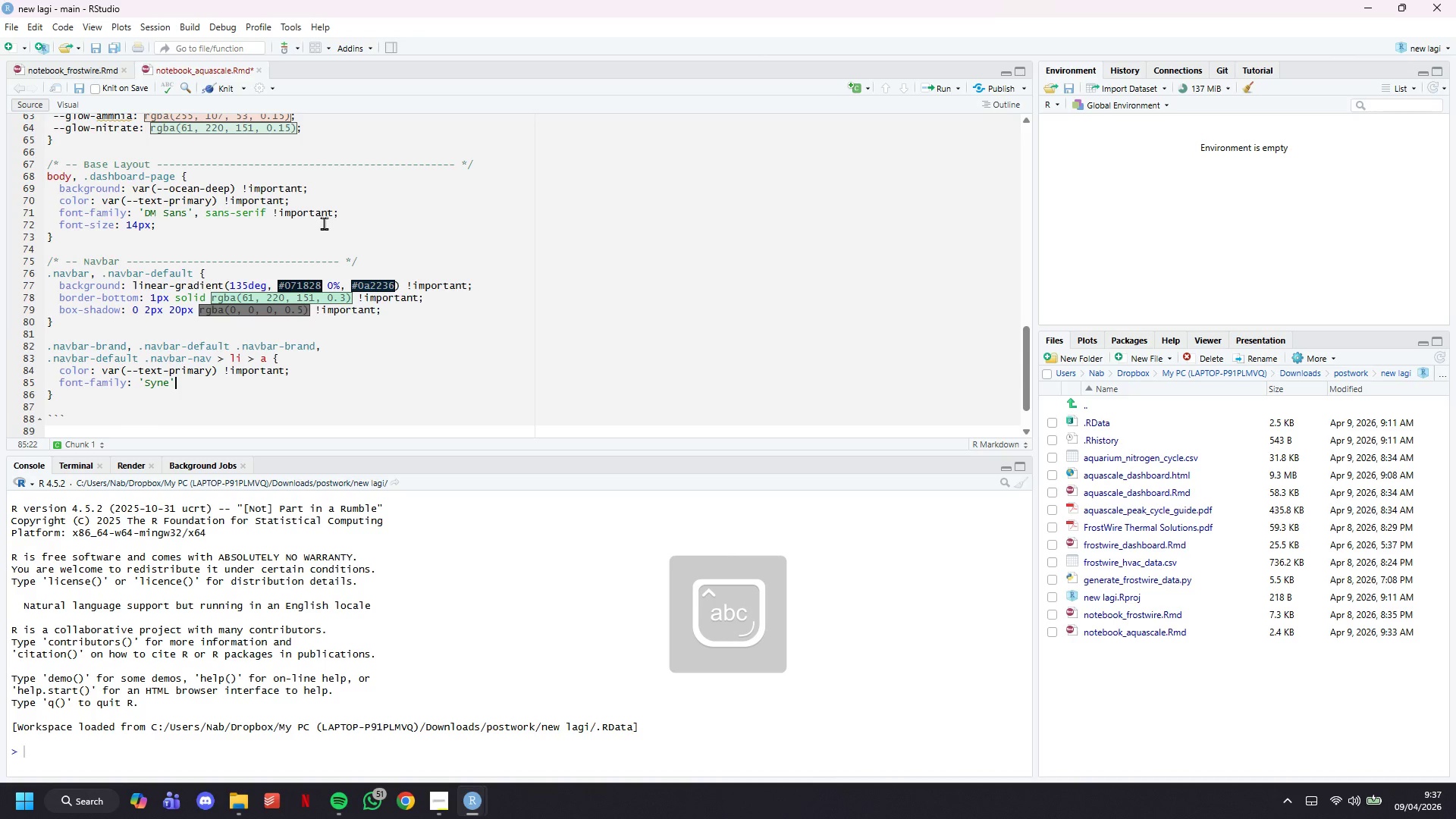 
type(, sans-serif !important;)
 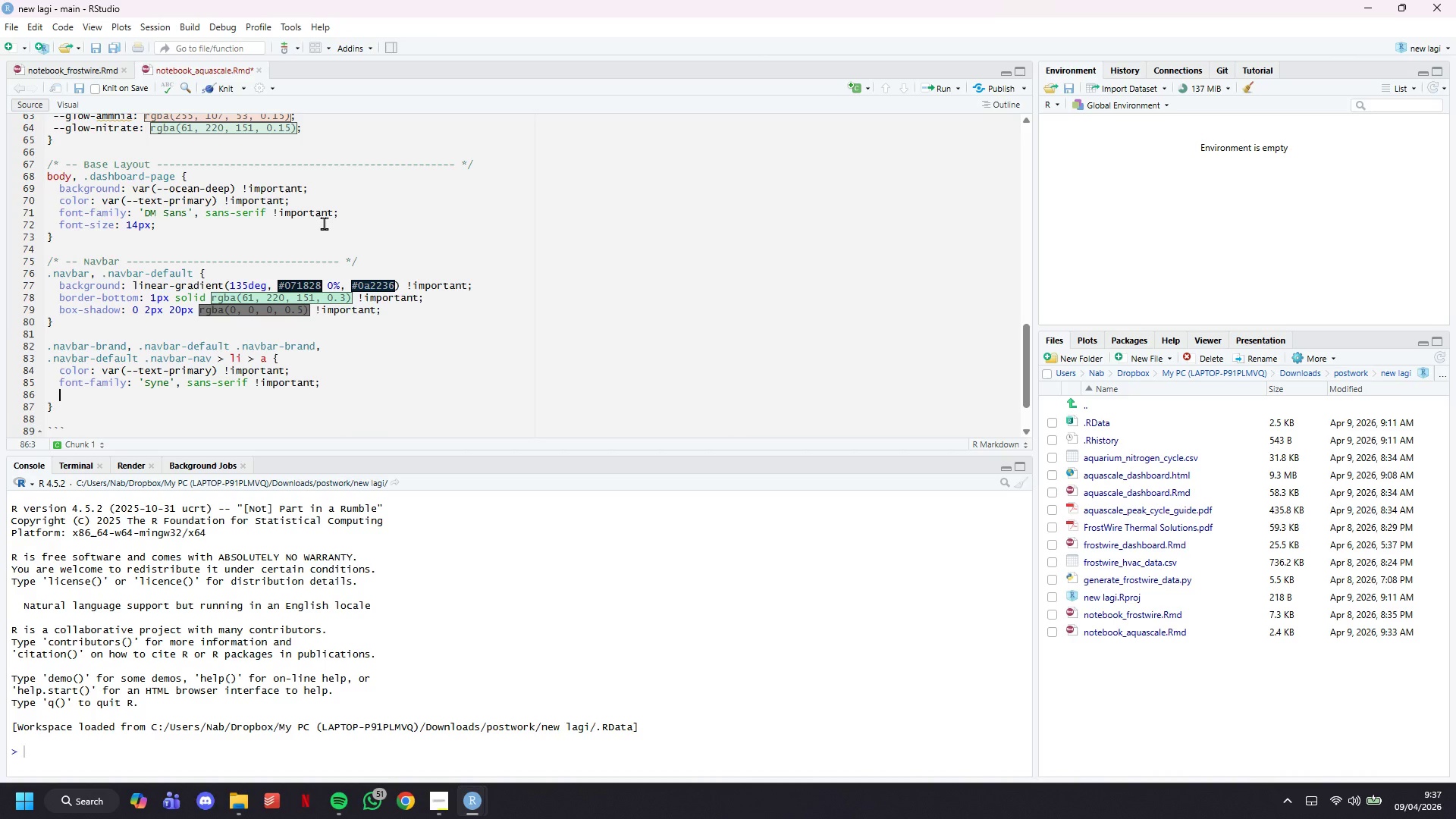 
 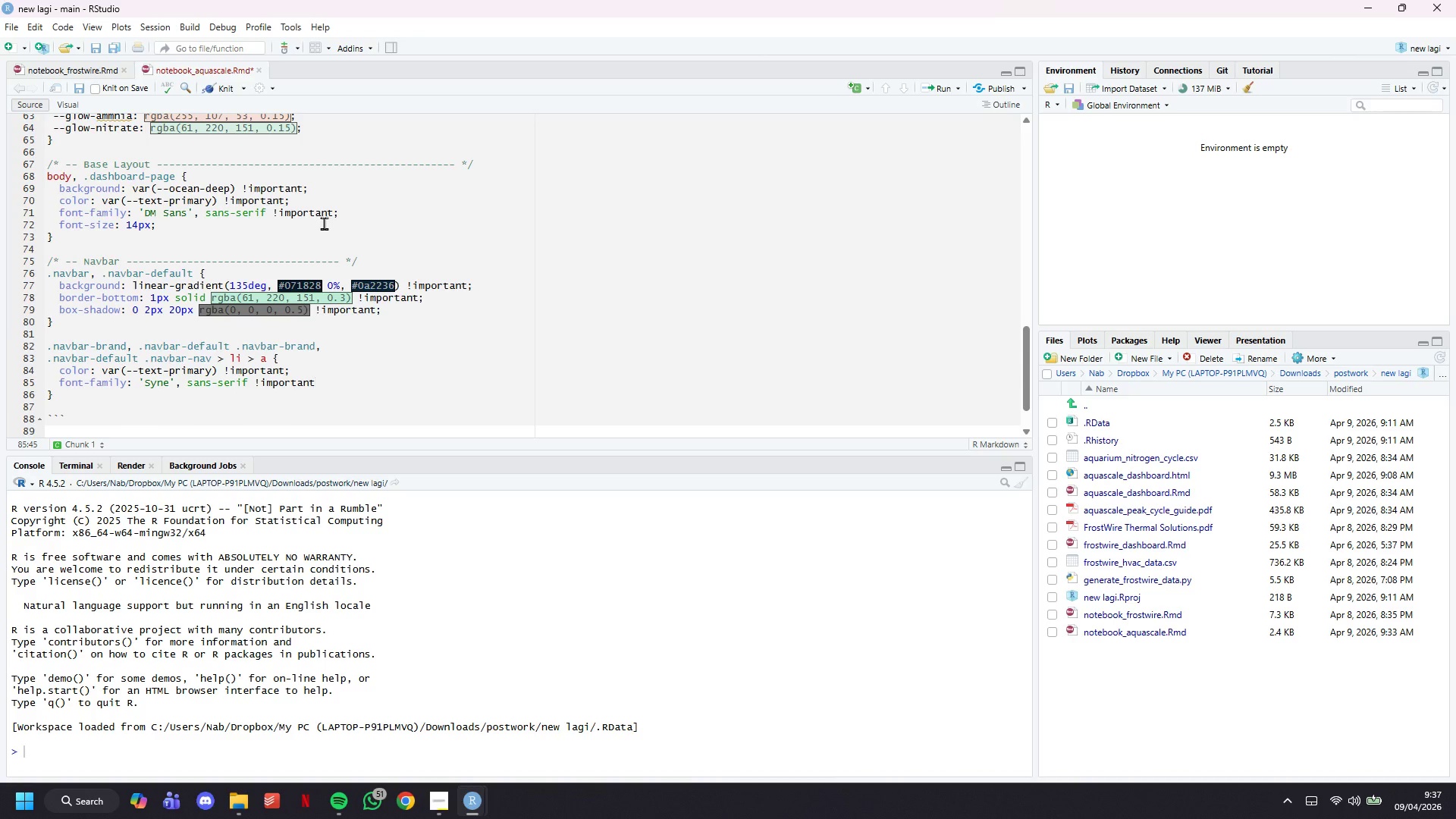 
key(Enter)
 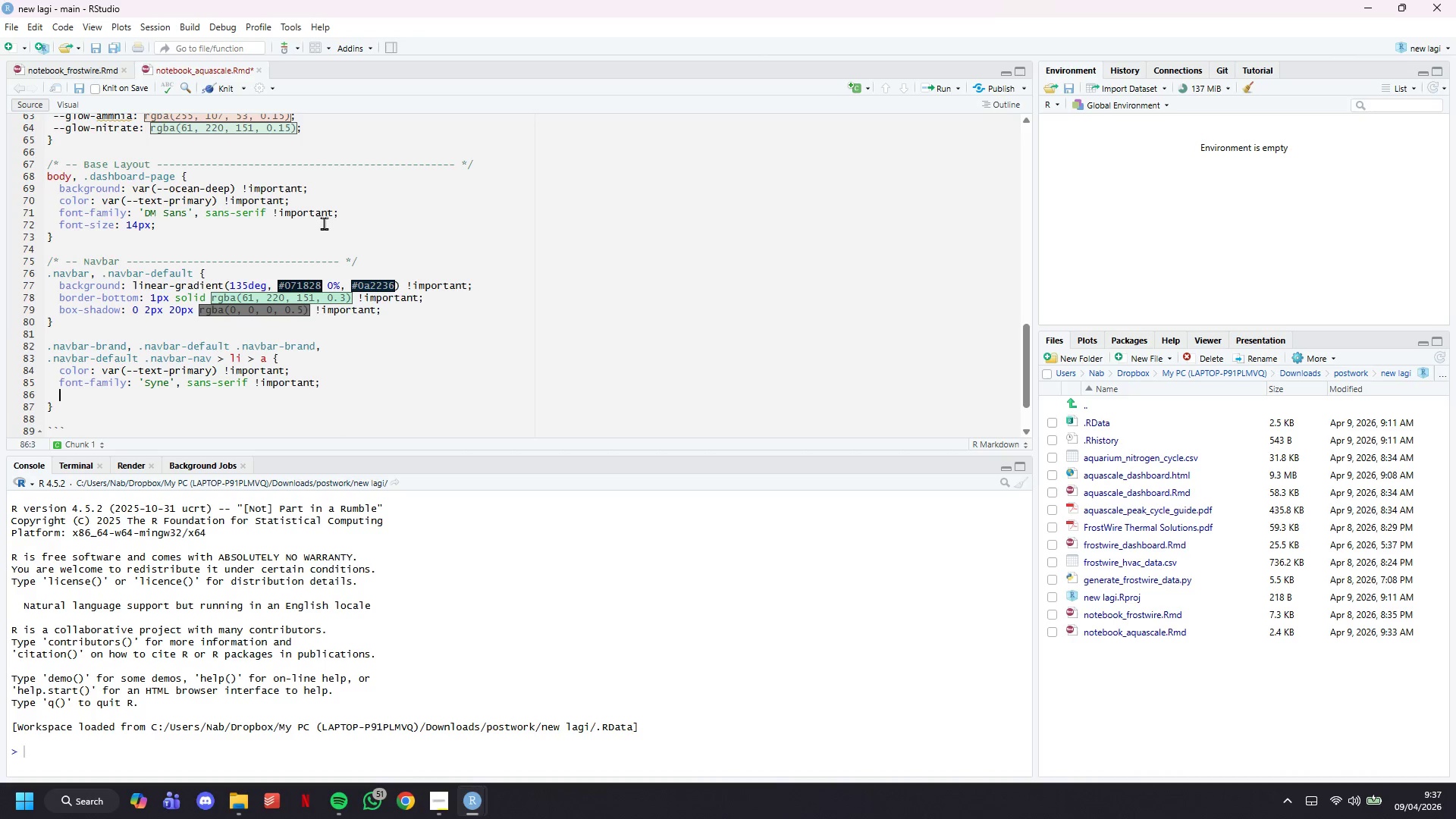 
type(font-weight: 700 !important;)
 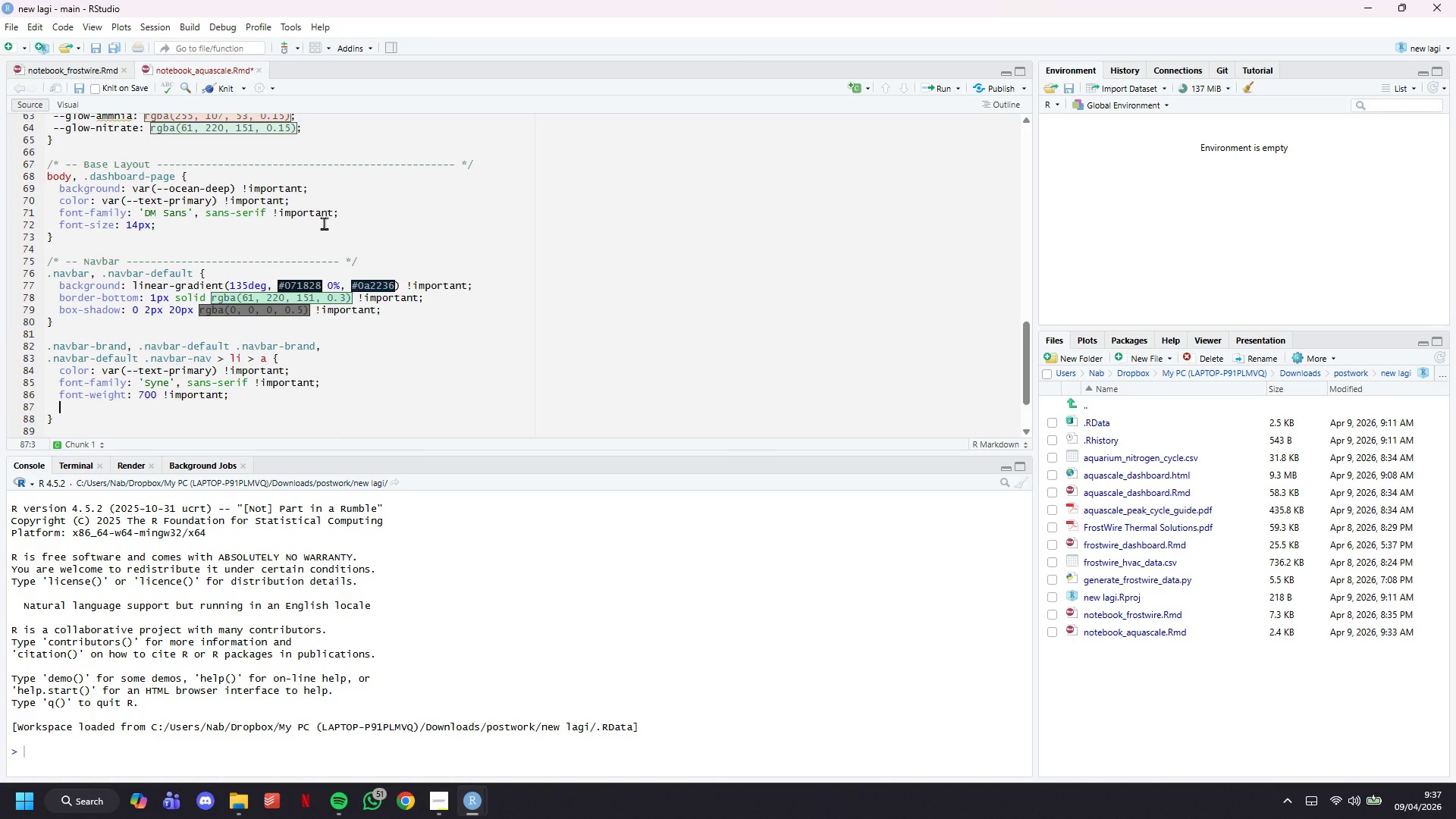 
 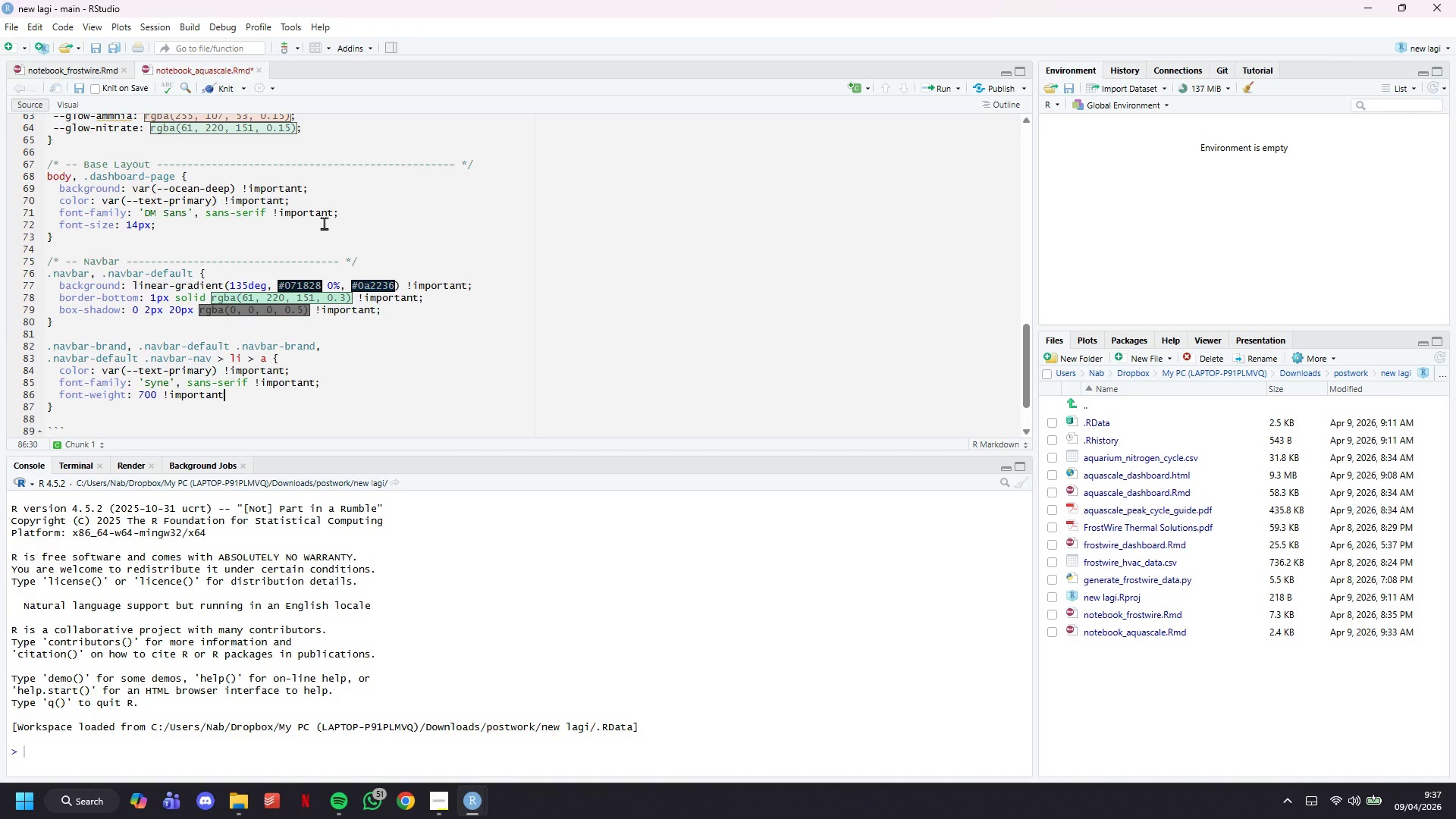 
key(Enter)
 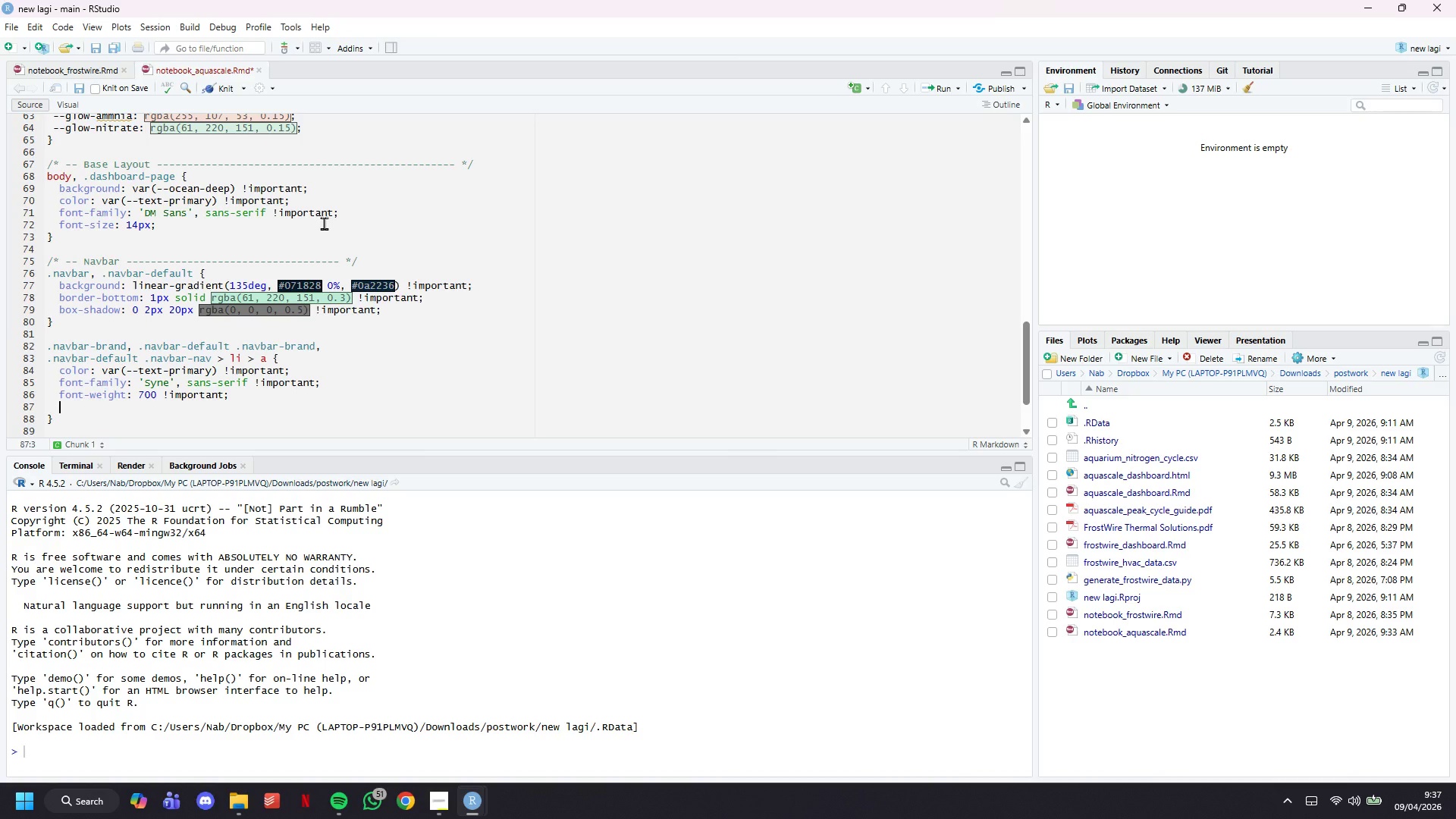 
type(letter-spacing: 0.5px;)
 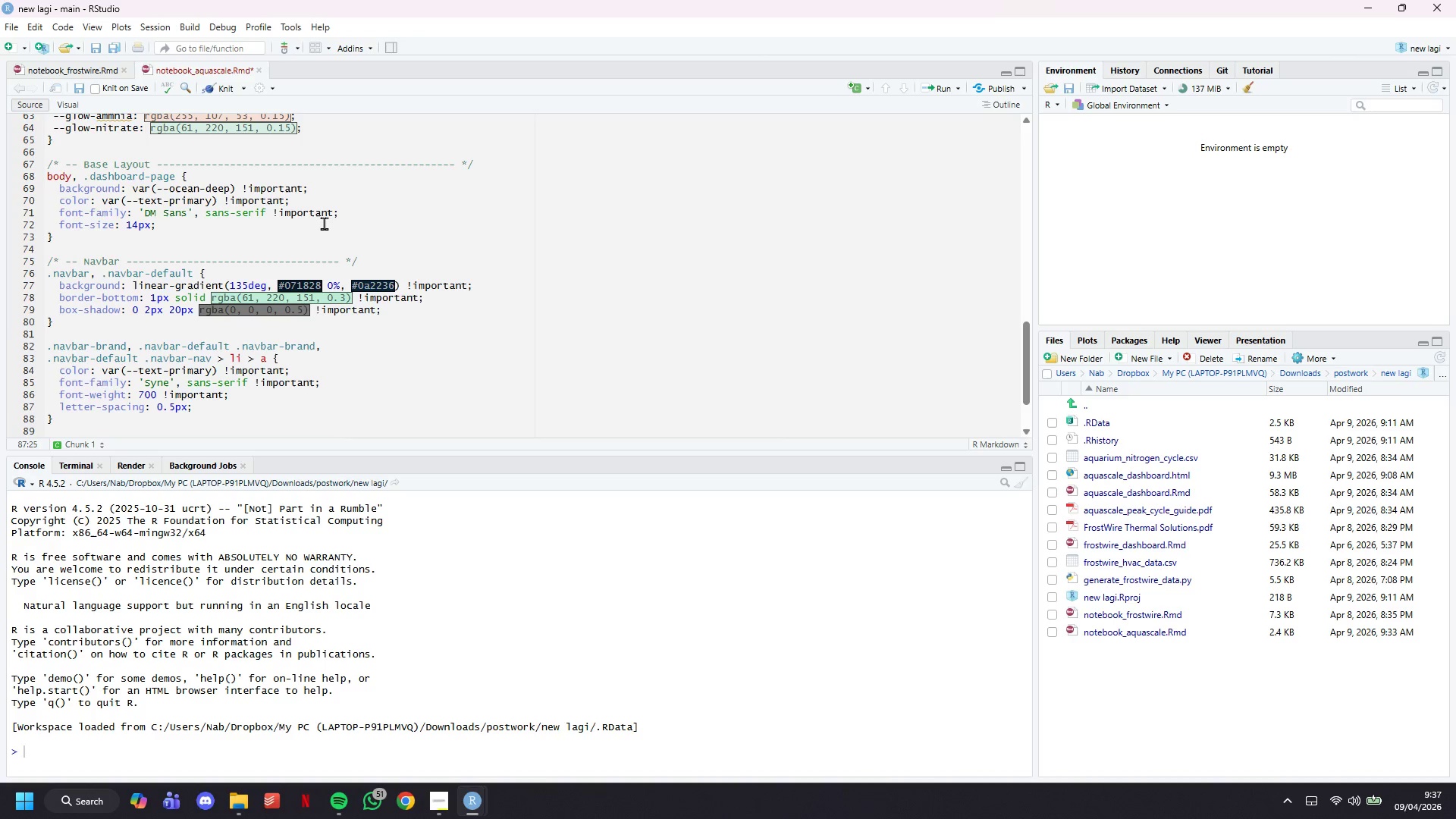 
key(ArrowDown)
 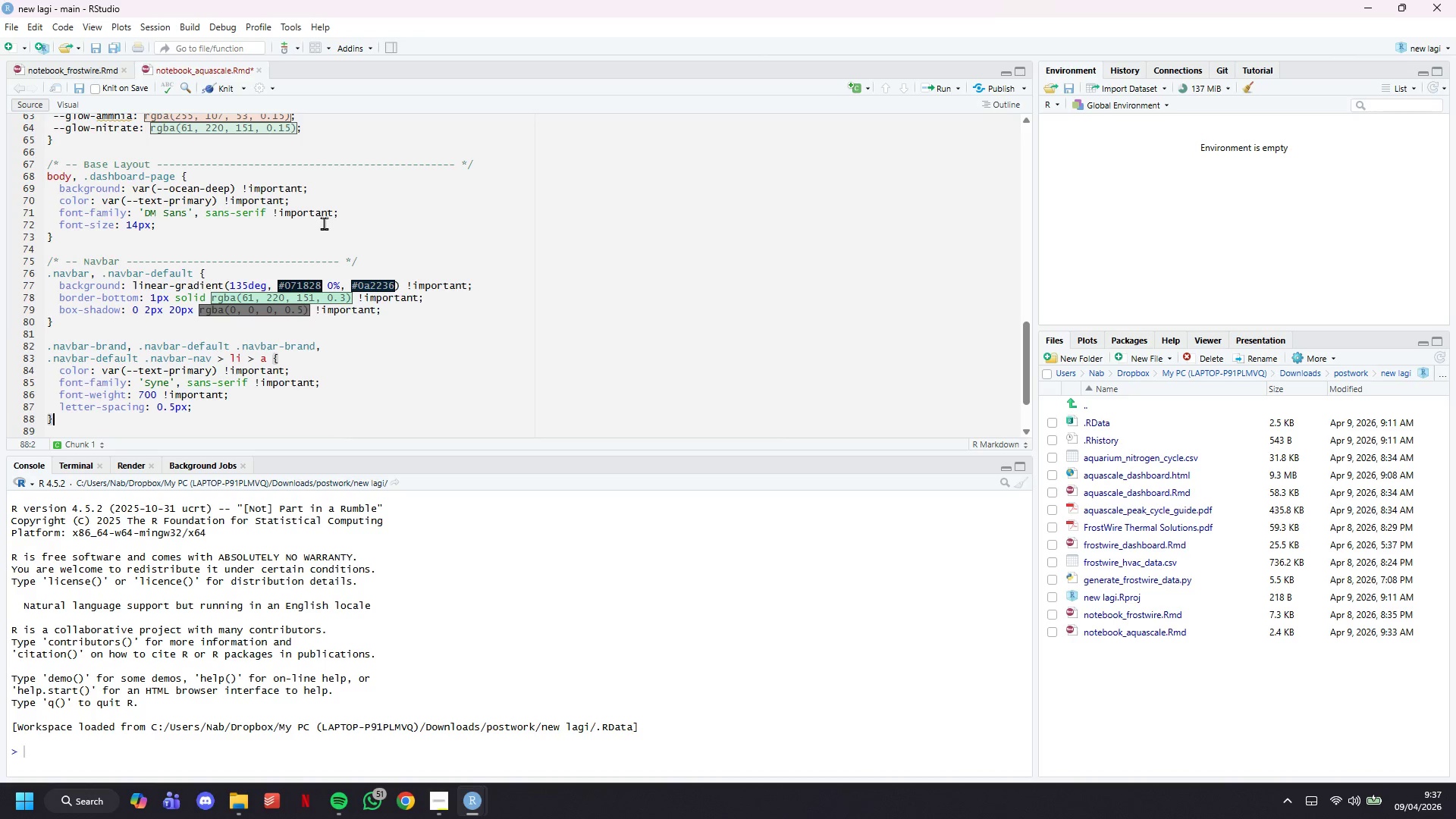 
key(Enter)
 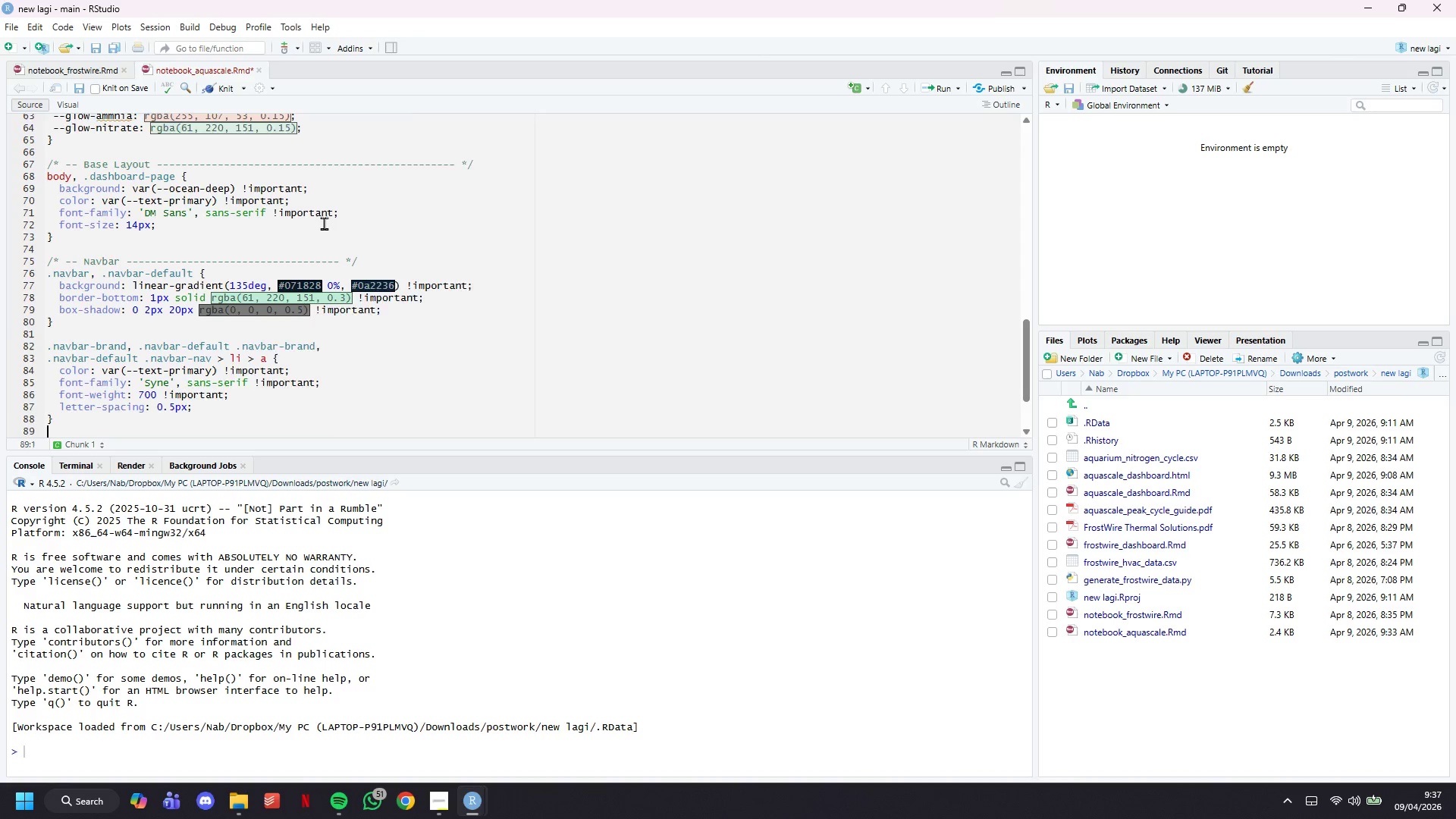 
key(Enter)
 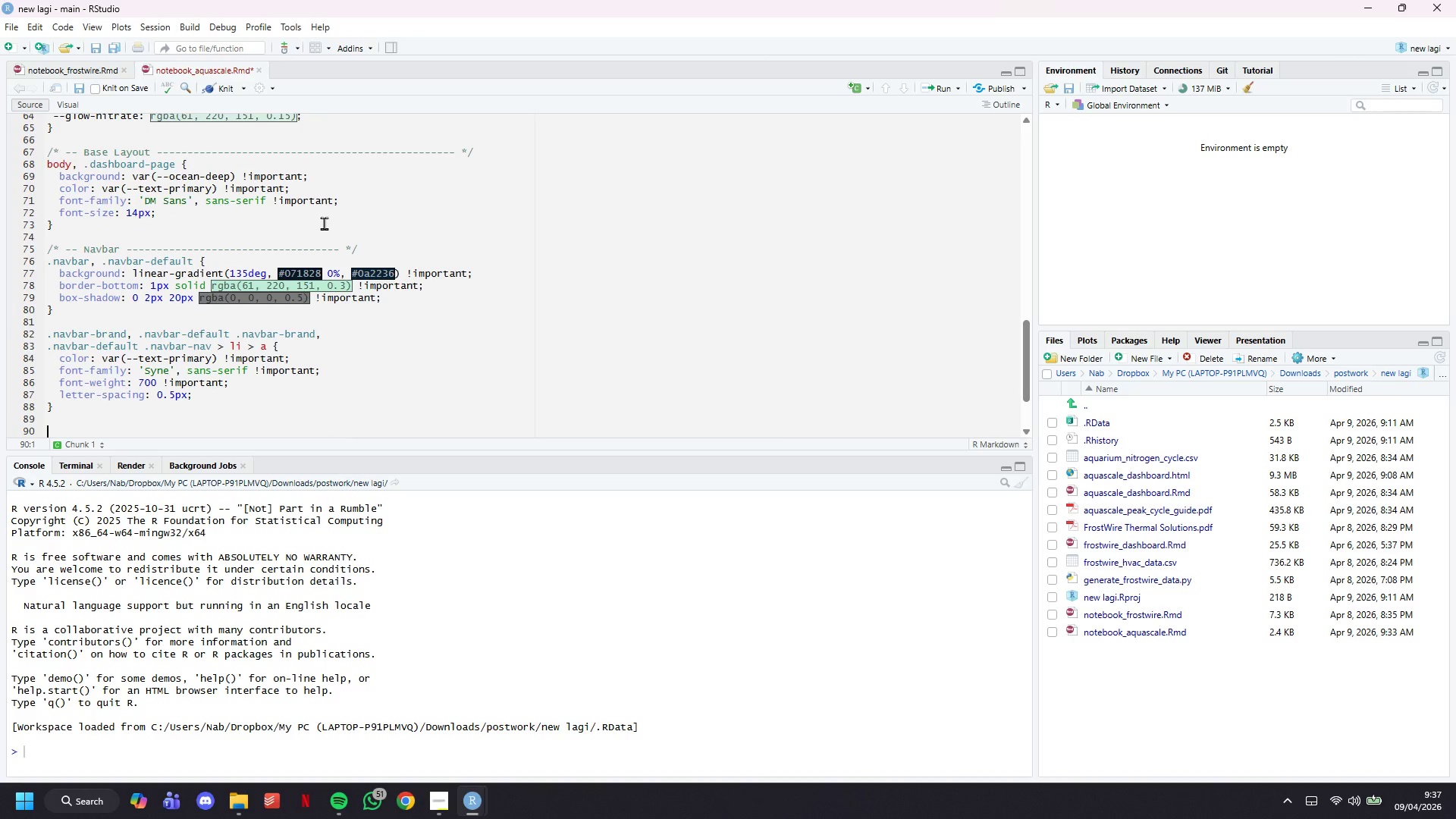 
scroll: coordinate [325, 215], scroll_direction: down, amount: 5.0
 